 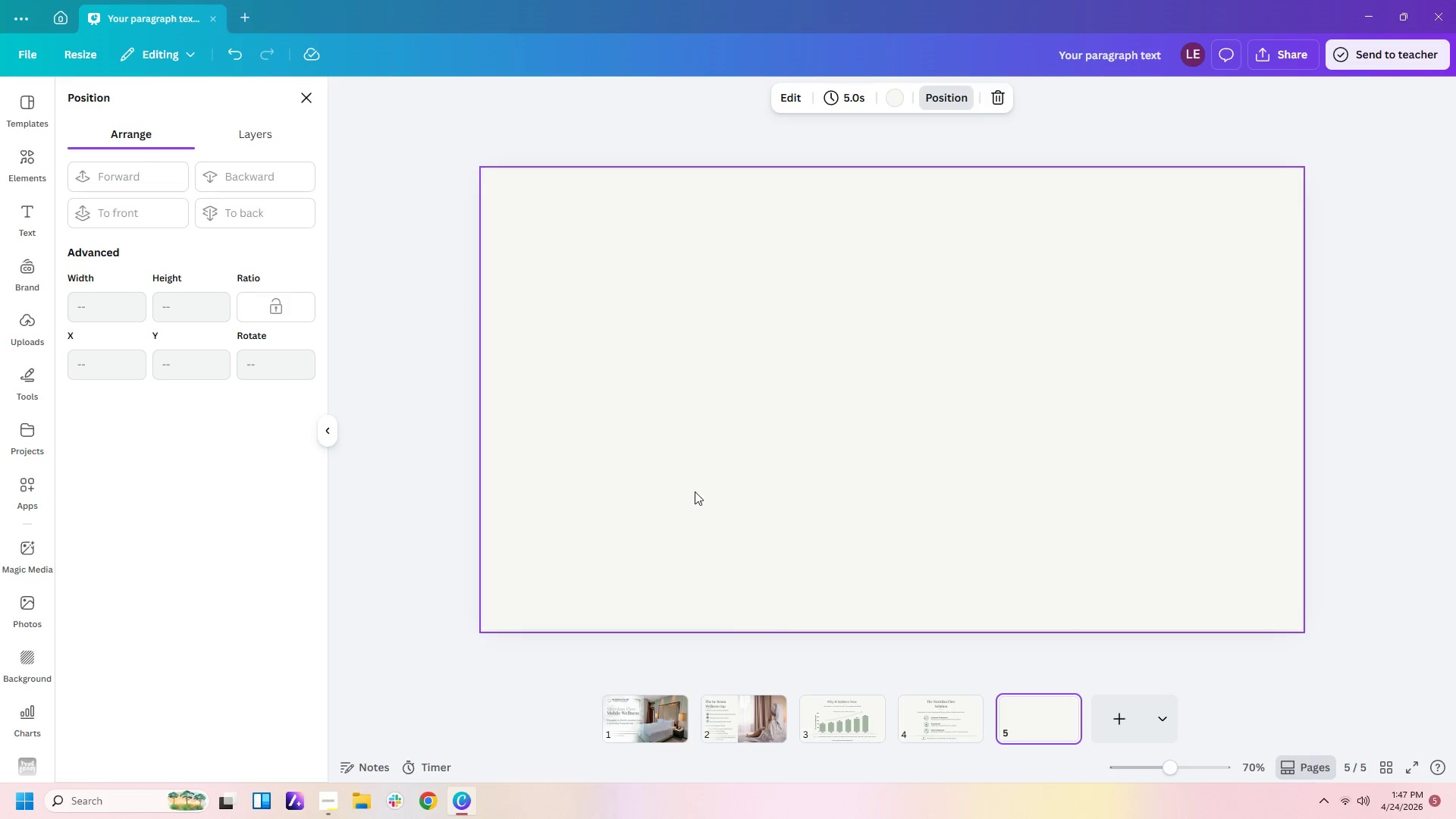 
mouse_move([883, 736])
 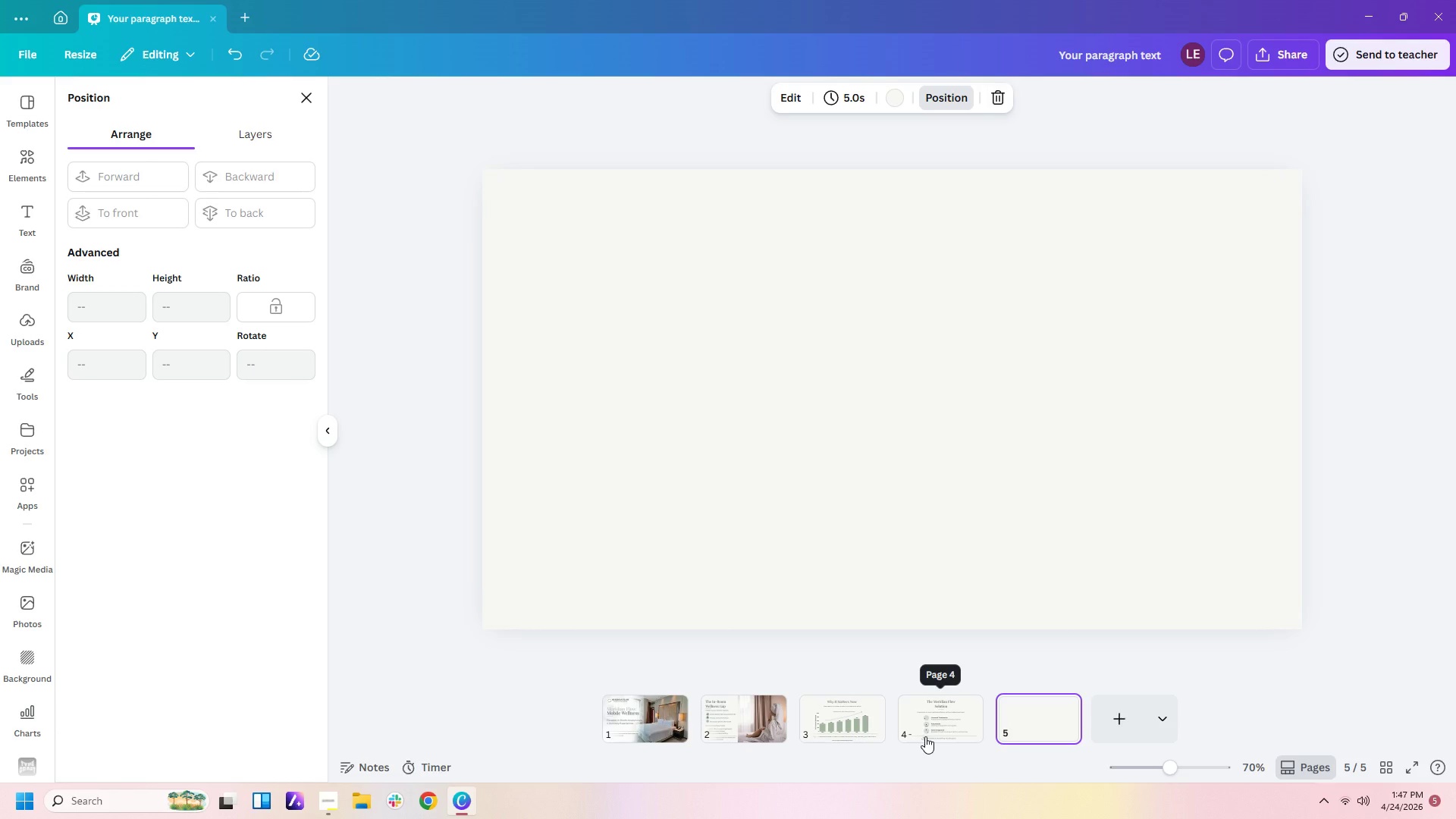 
left_click([925, 736])
 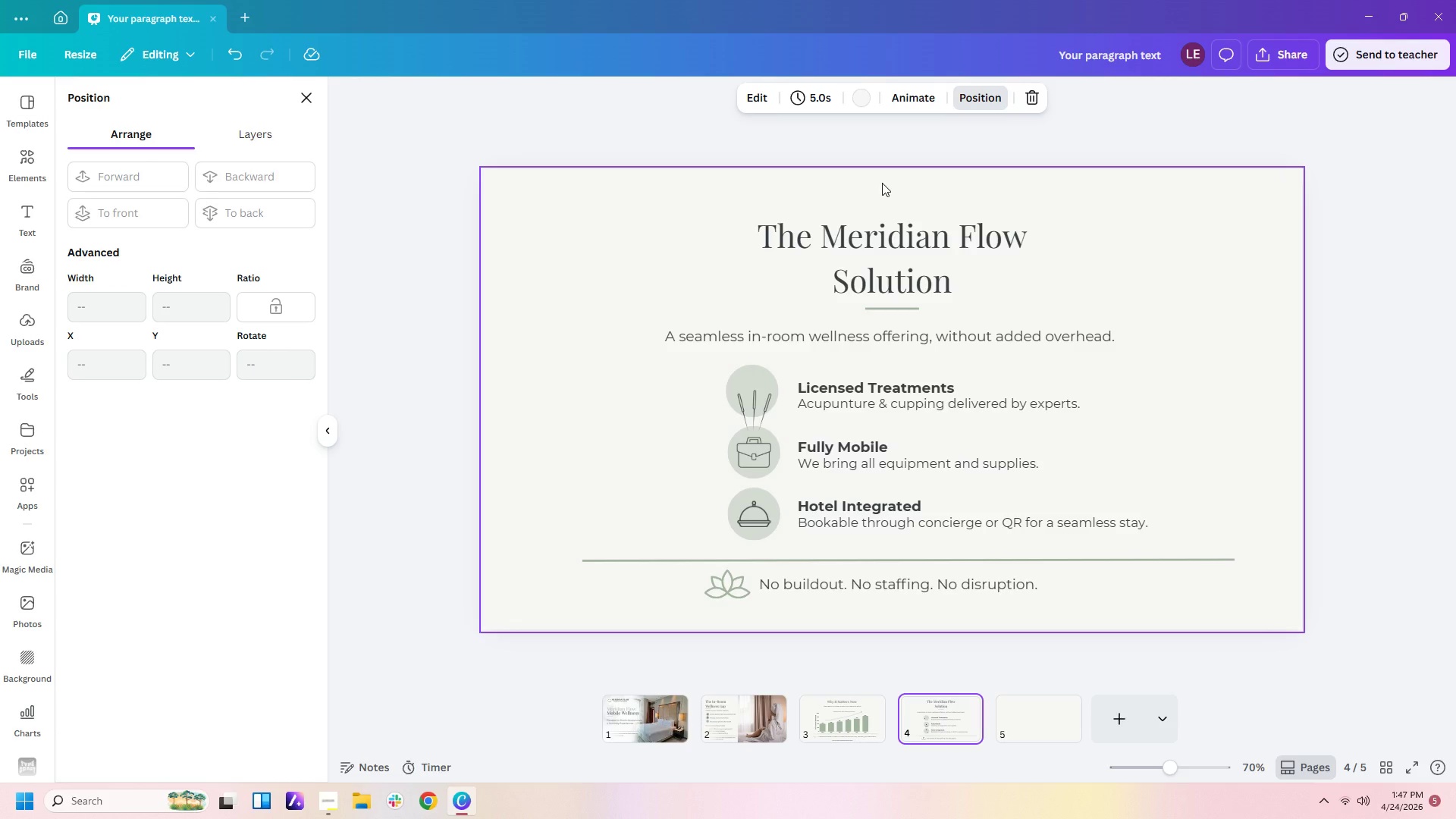 
left_click_drag(start_coordinate=[880, 187], to_coordinate=[911, 362])
 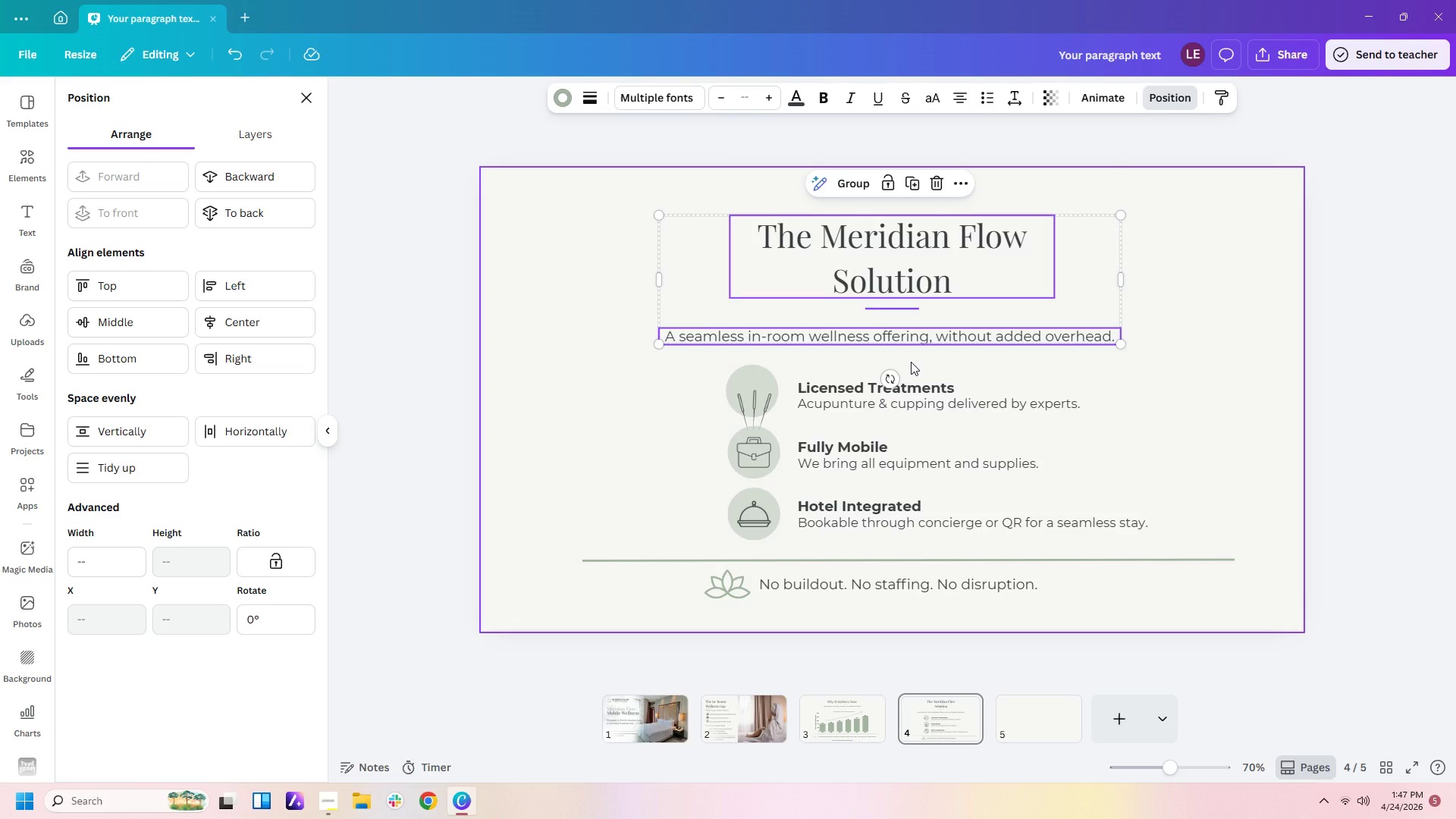 
key(Control+C)
 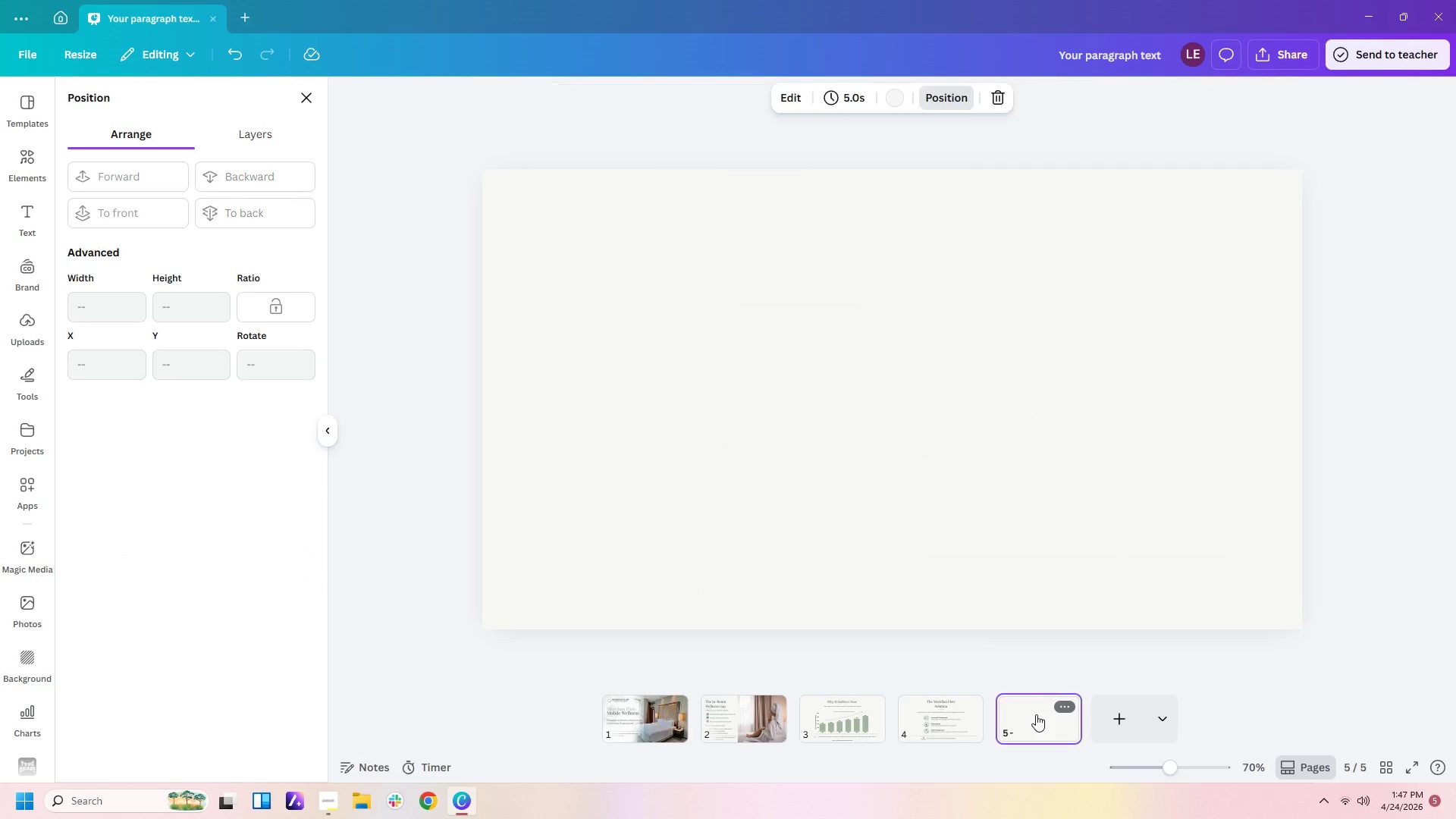 
key(Control+V)
 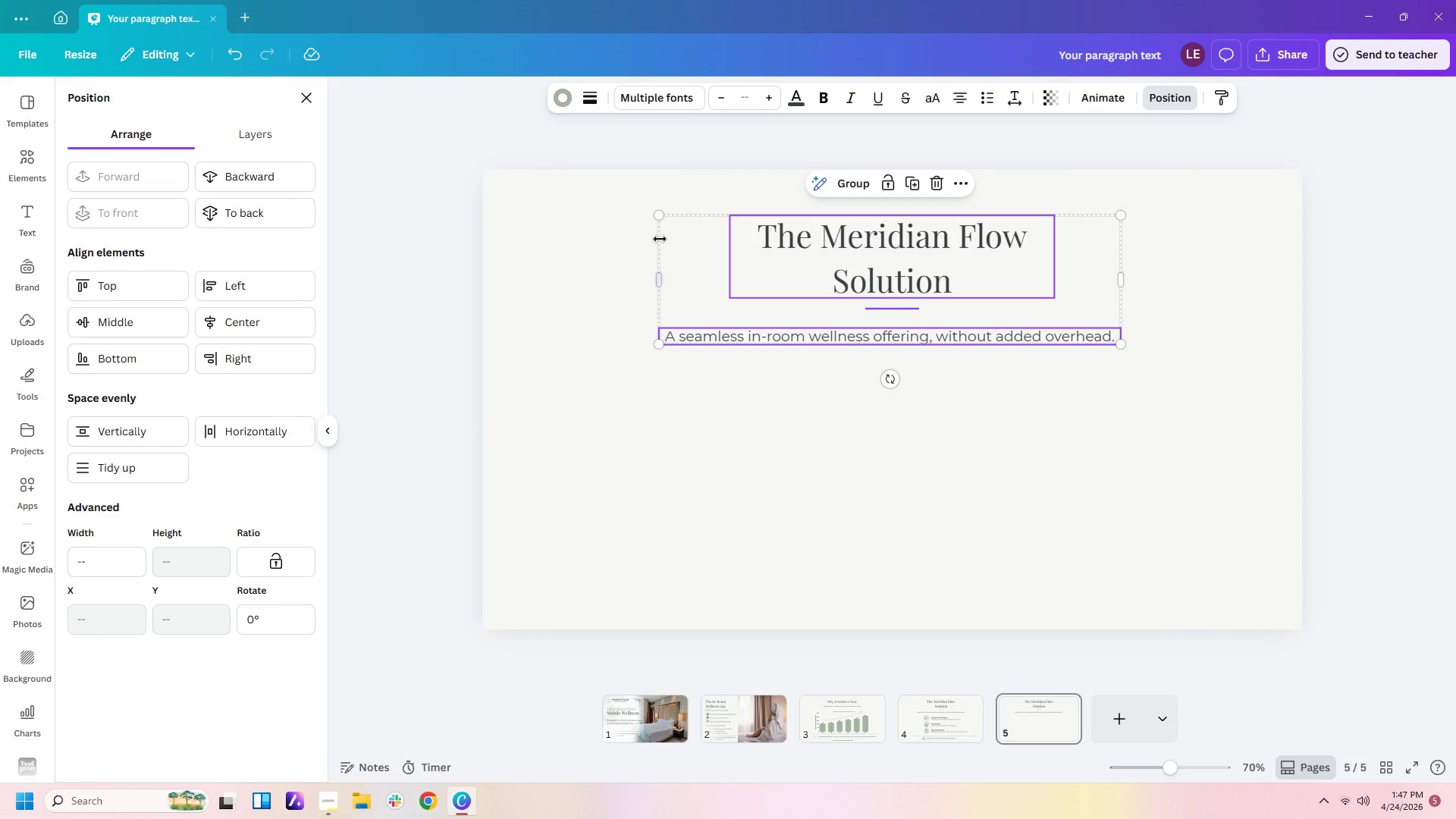 
left_click([616, 235])
 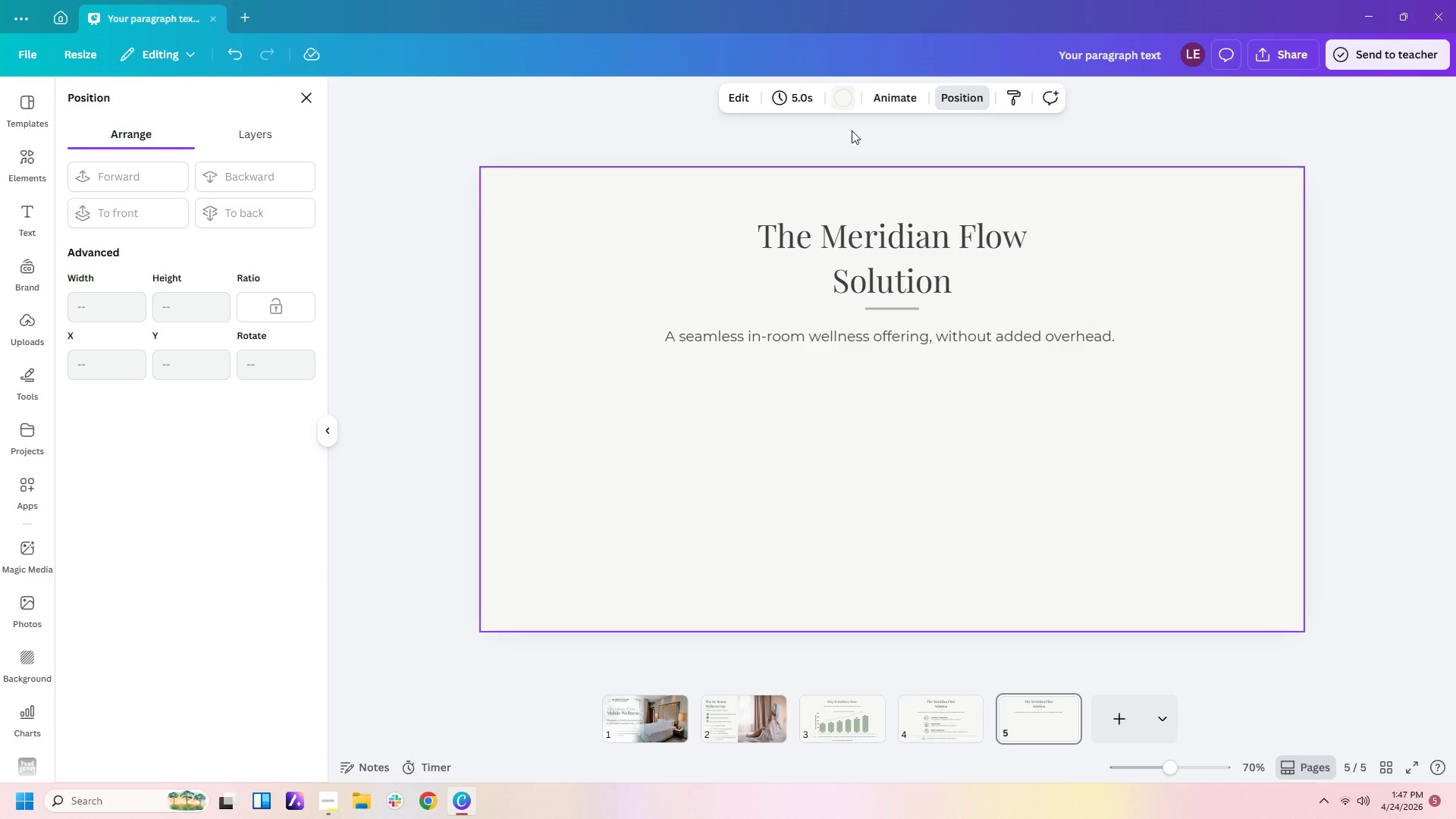 
left_click([908, 453])
 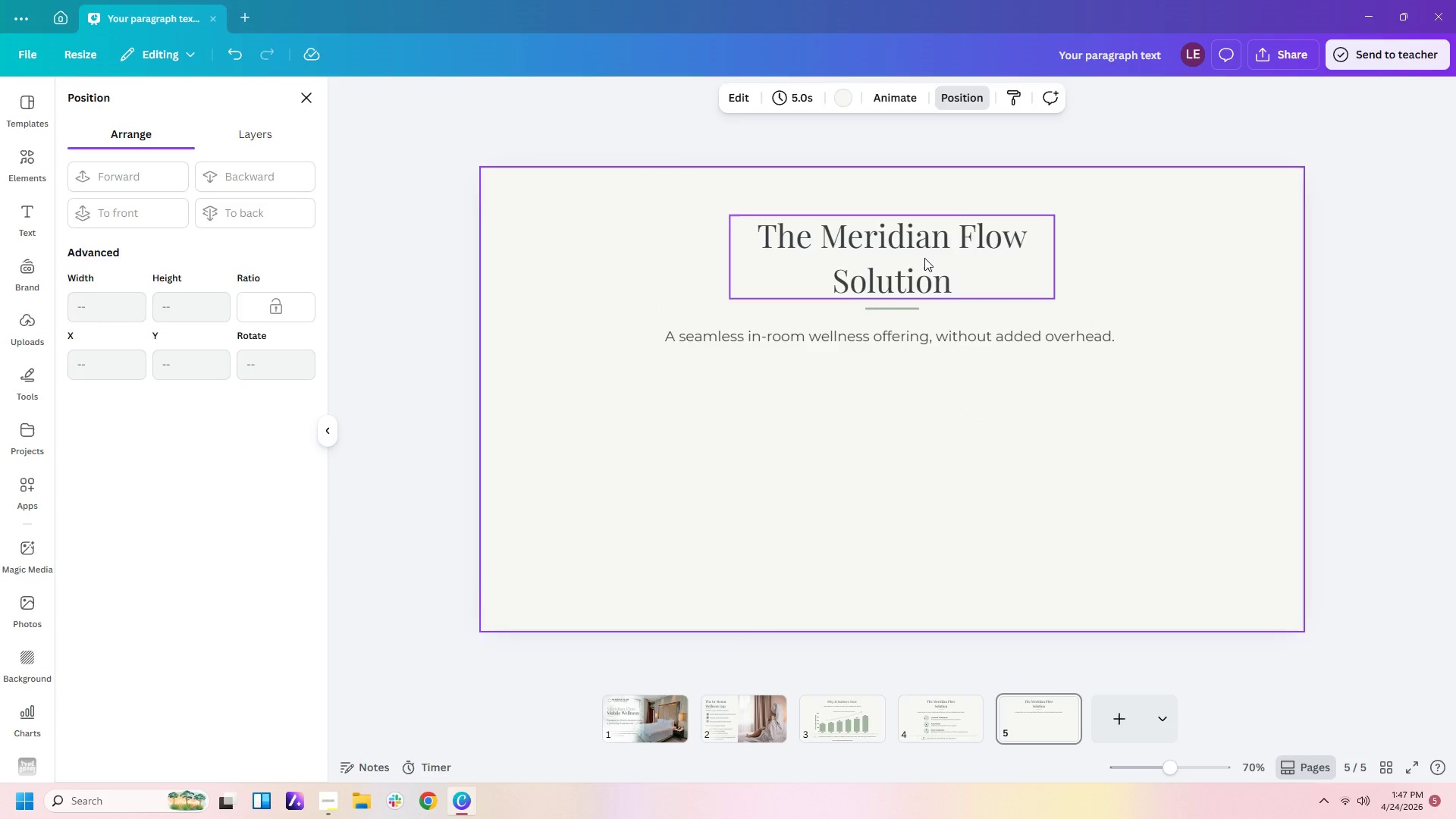 
left_click([924, 258])
 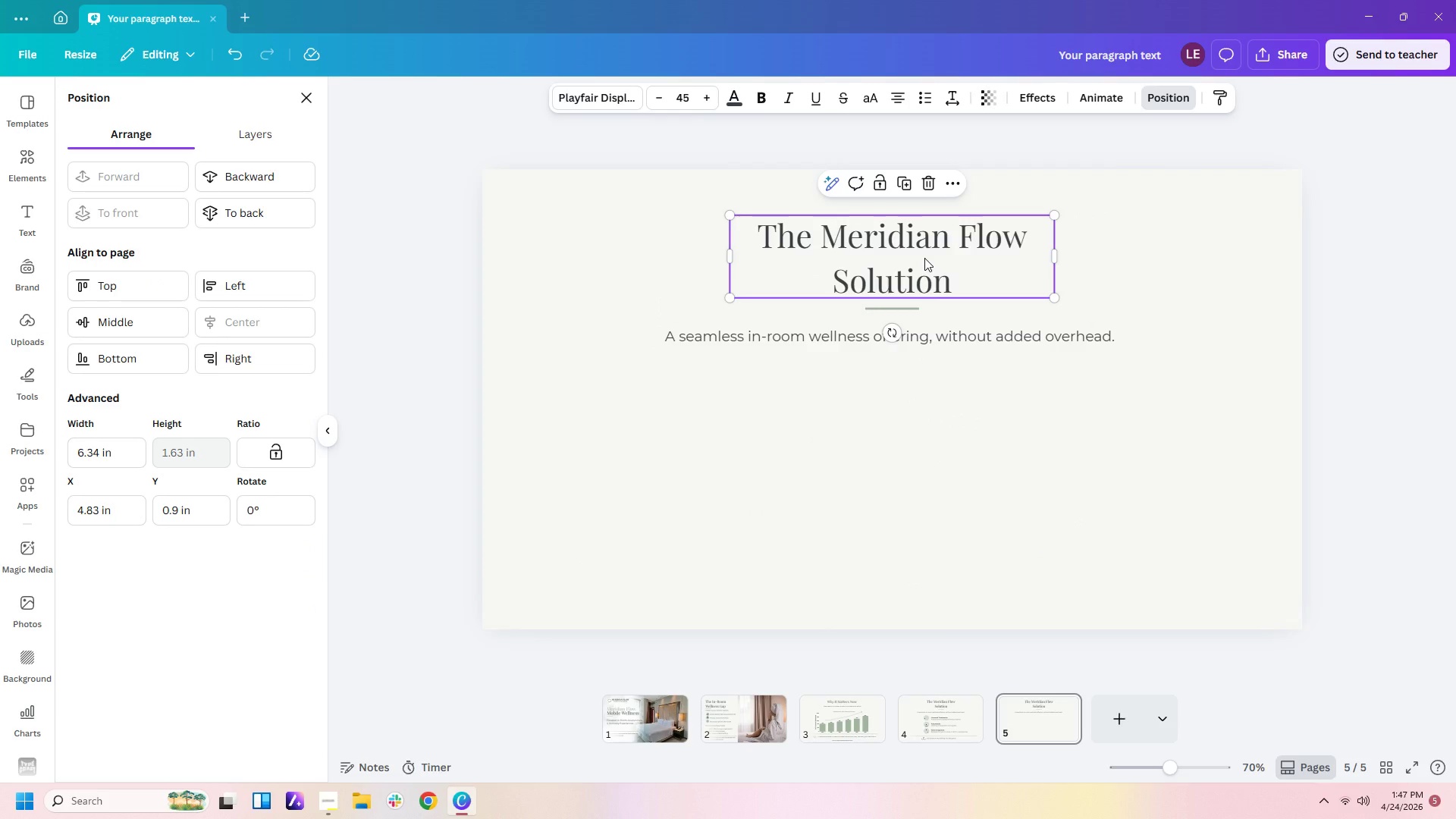 
type(Reve)
 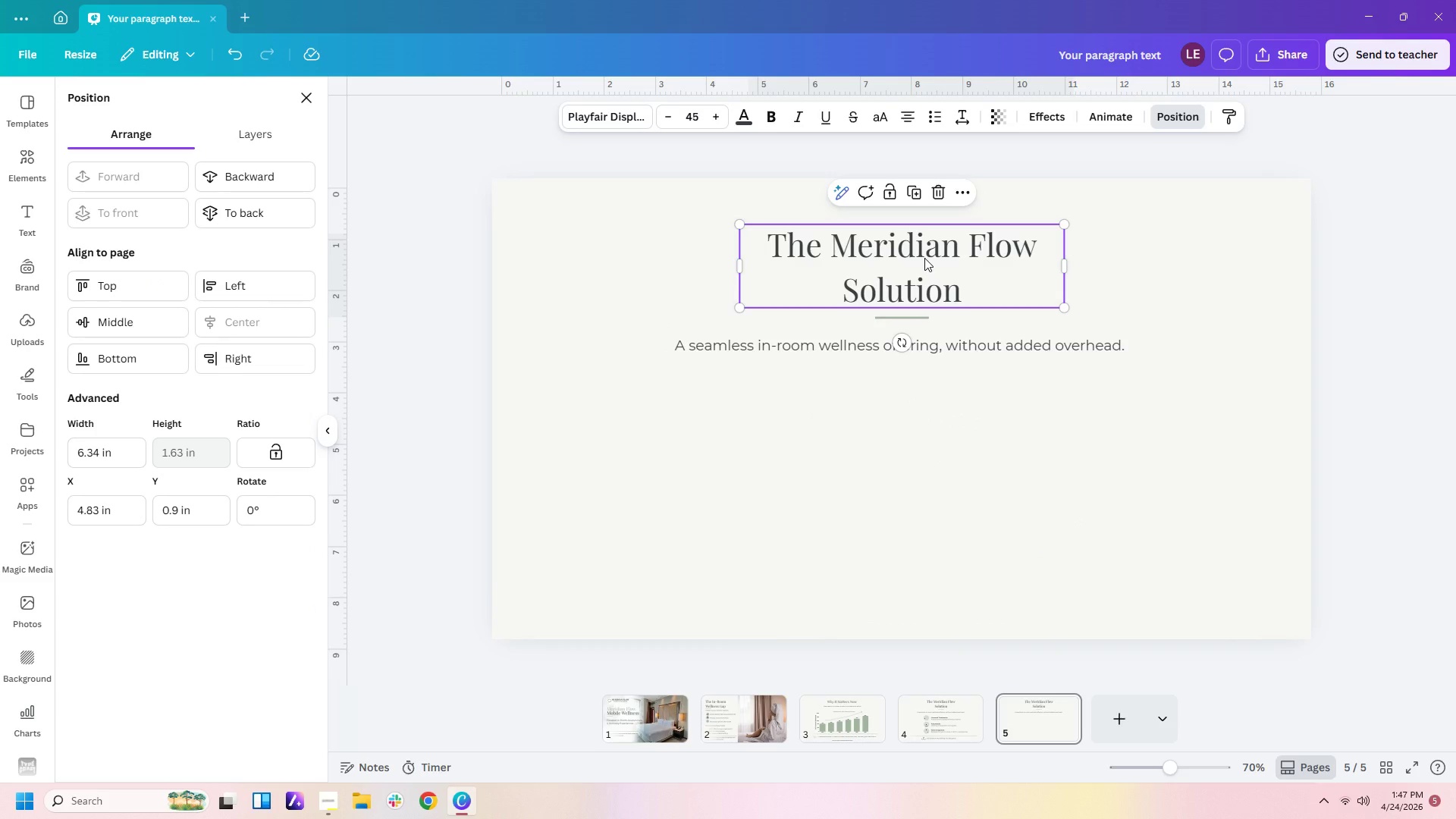 
double_click([924, 258])
 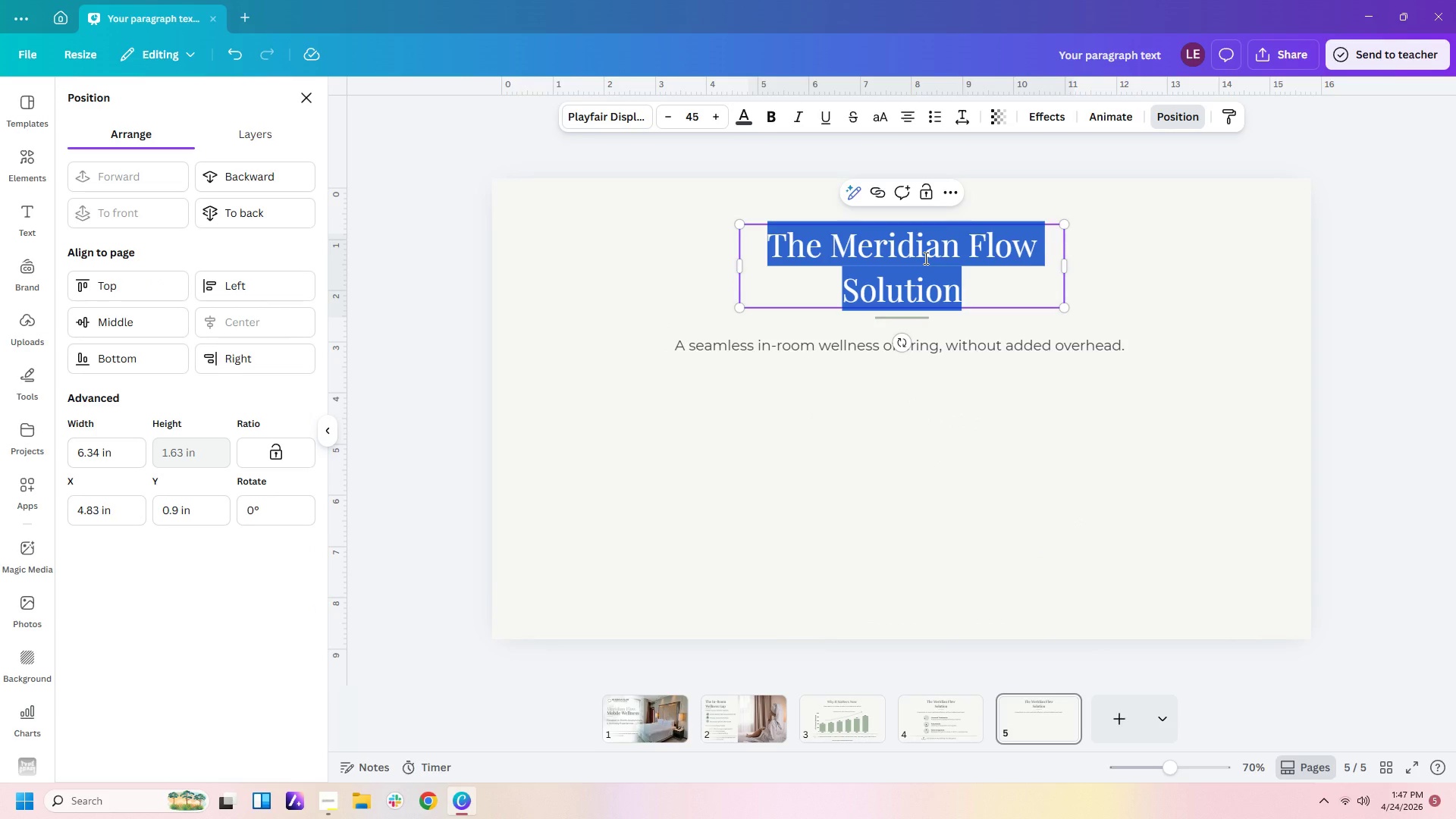 
type(Revenue Share Mo)
key(Backspace)
type(i)
key(Backspace)
type(odel)
 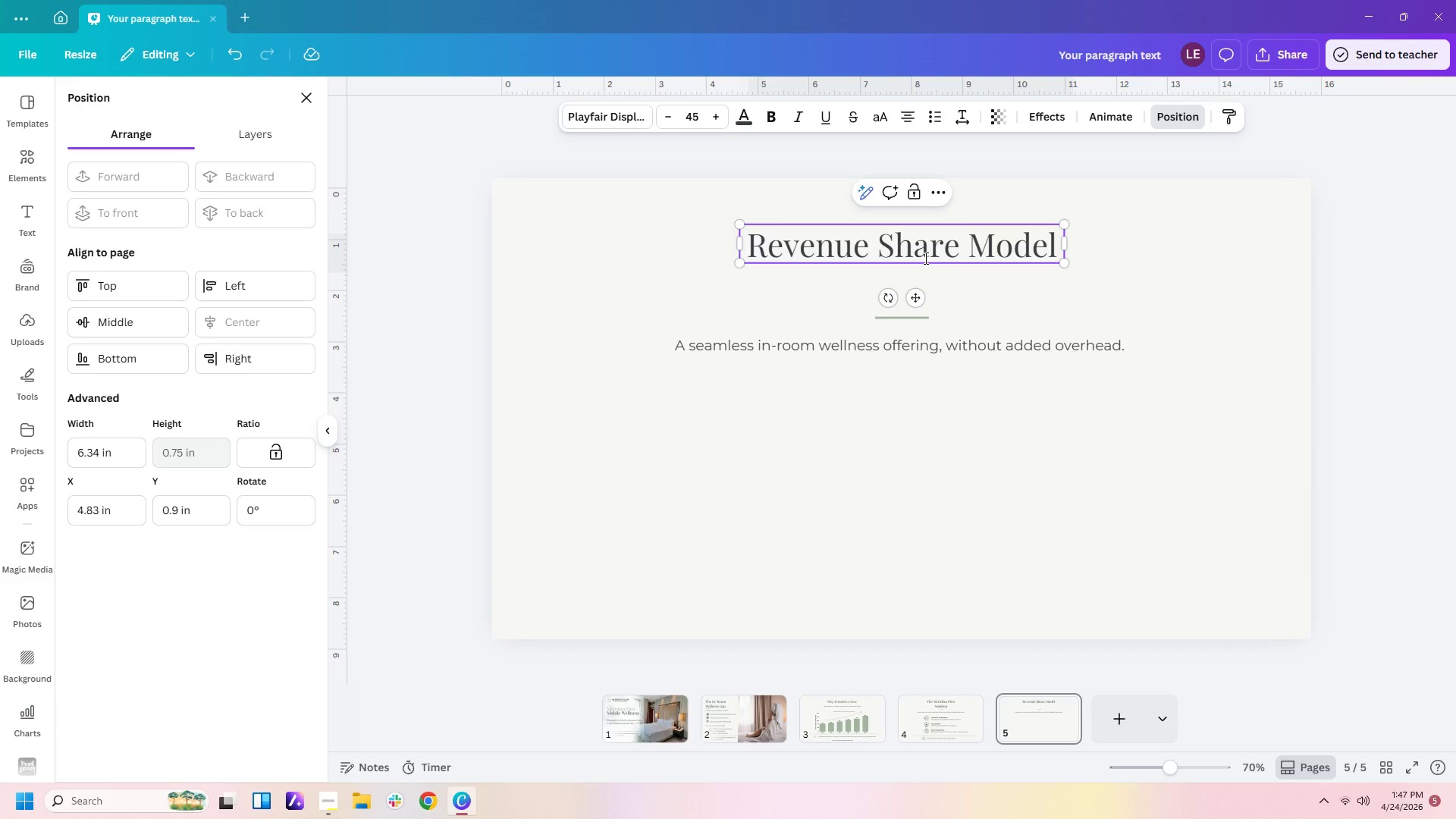 
left_click_drag(start_coordinate=[916, 317], to_coordinate=[918, 281])
 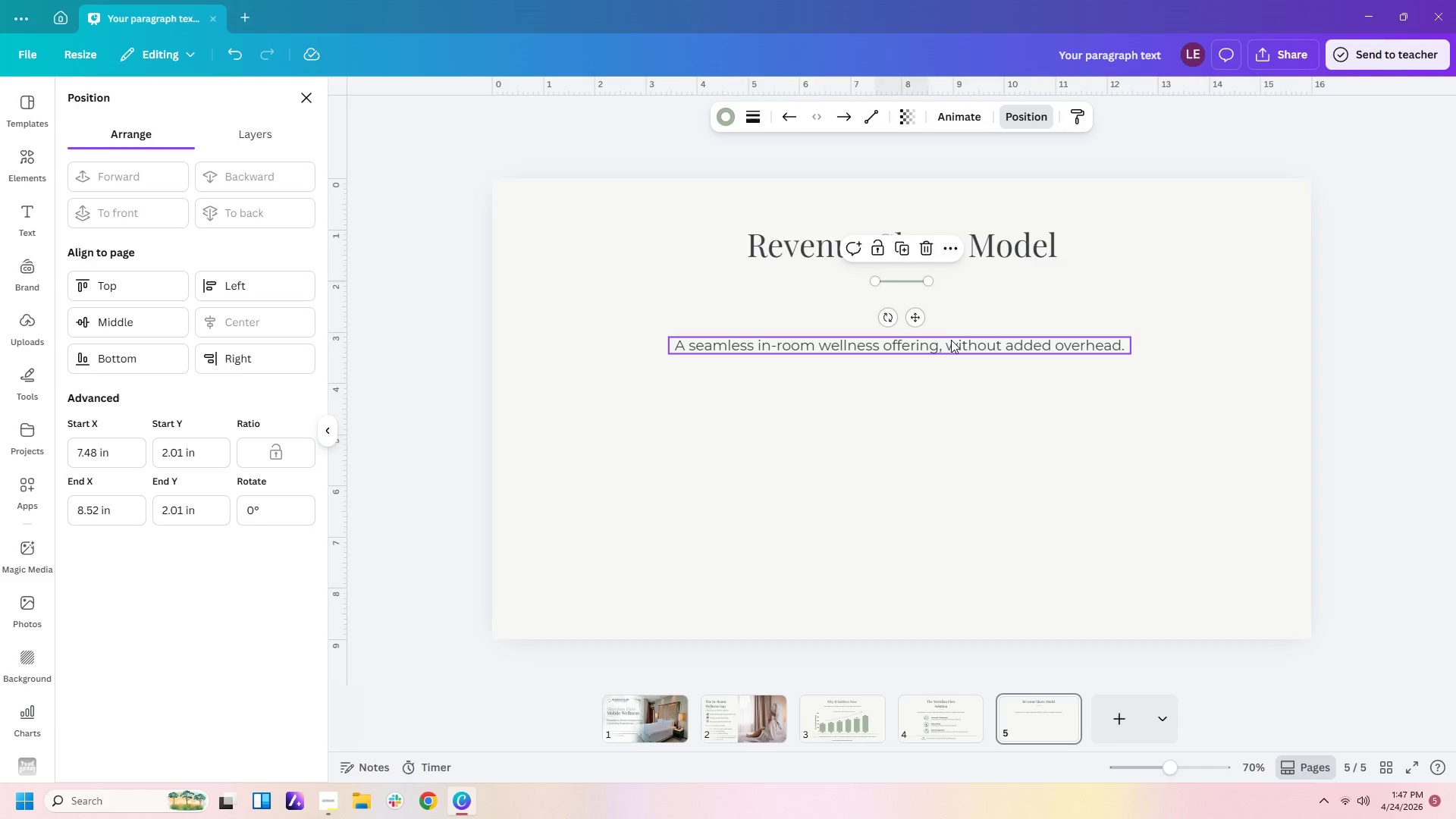 
left_click_drag(start_coordinate=[951, 341], to_coordinate=[953, 309])
 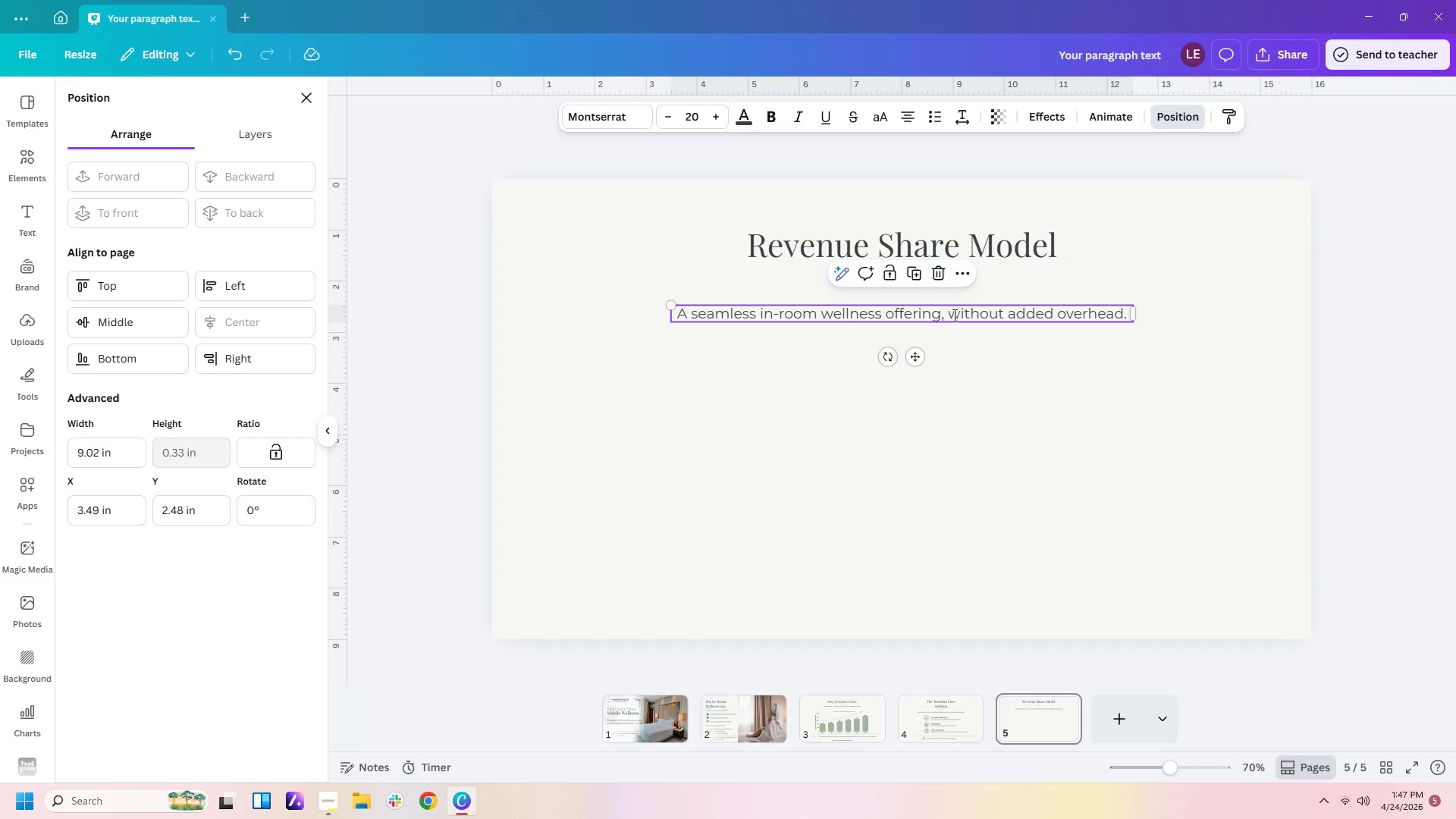 
double_click([953, 315])
 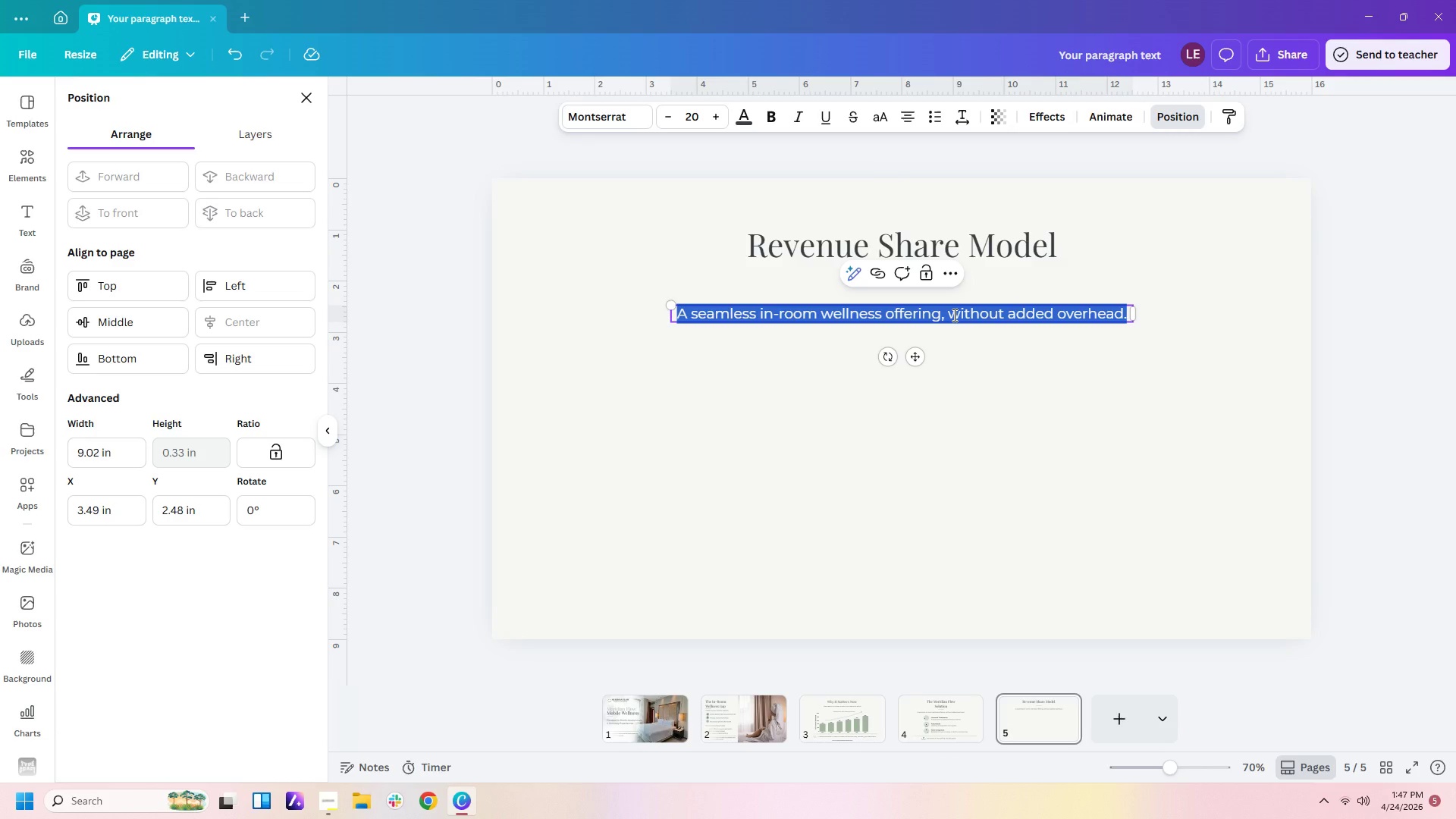 
type(A new o)
key(Backspace)
type(premium amenity)
 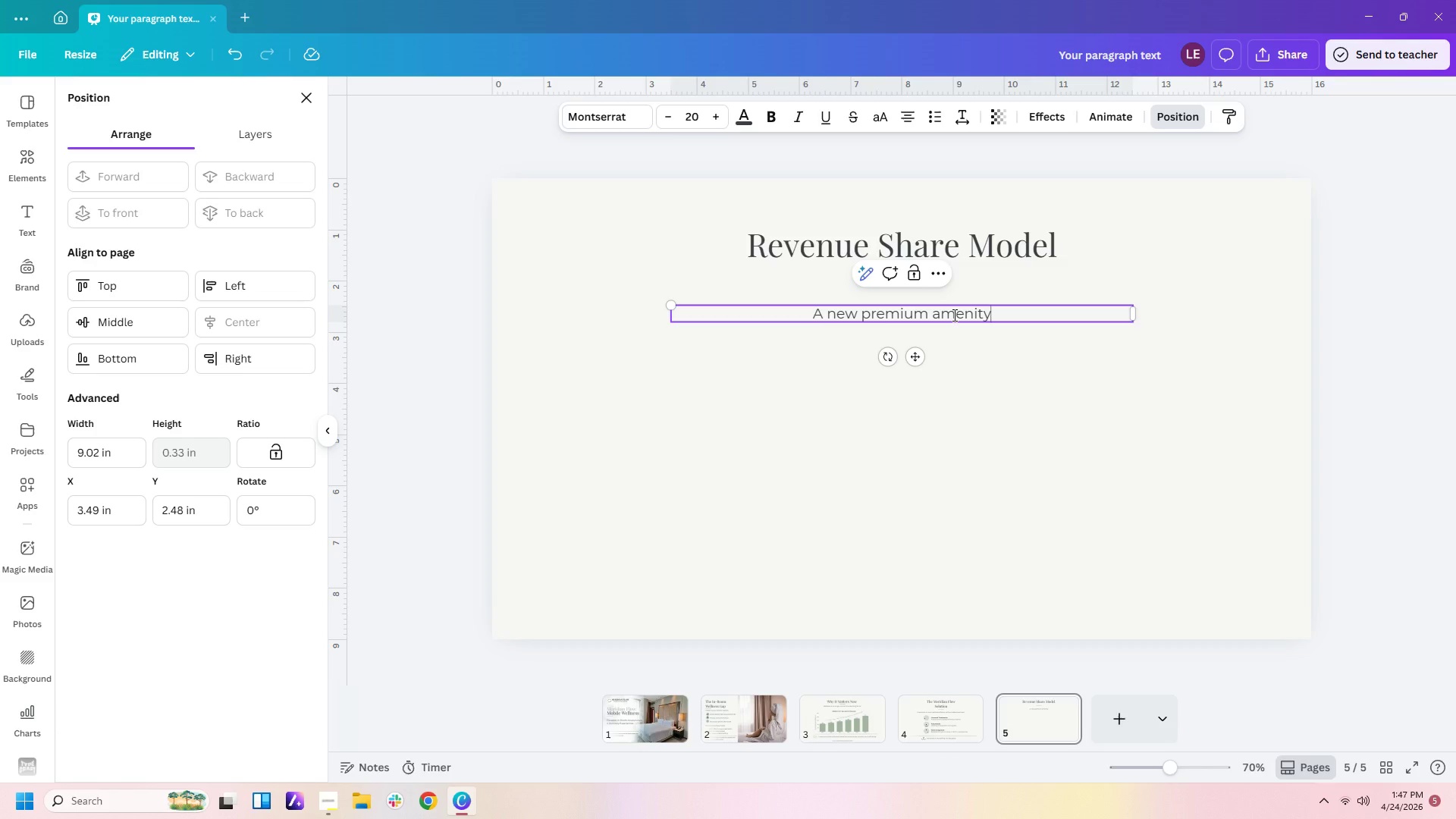 
type(. Without Op)
key(Backspace)
key(Backspace)
type(operational cost.)
 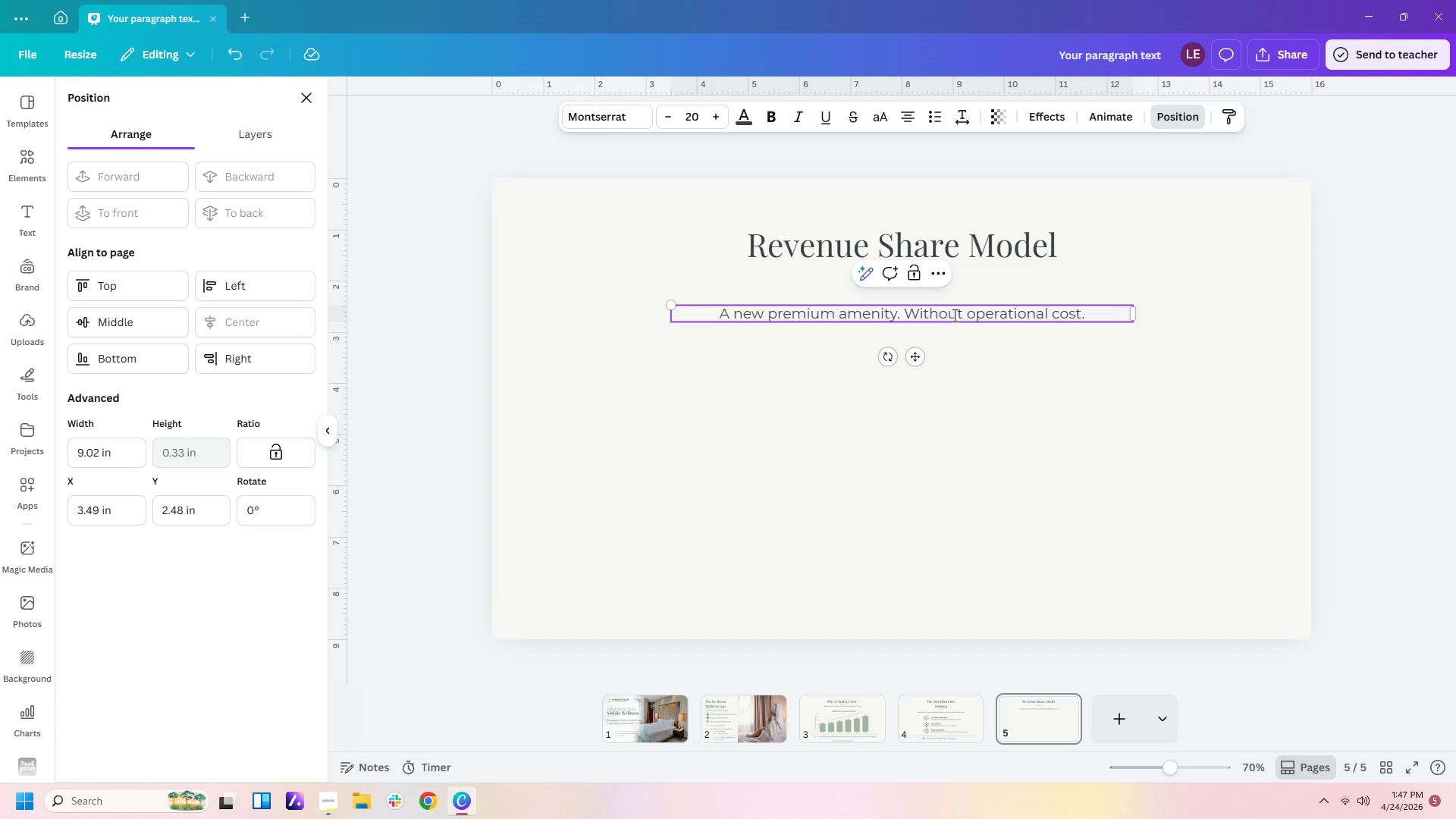 
left_click([915, 312])
 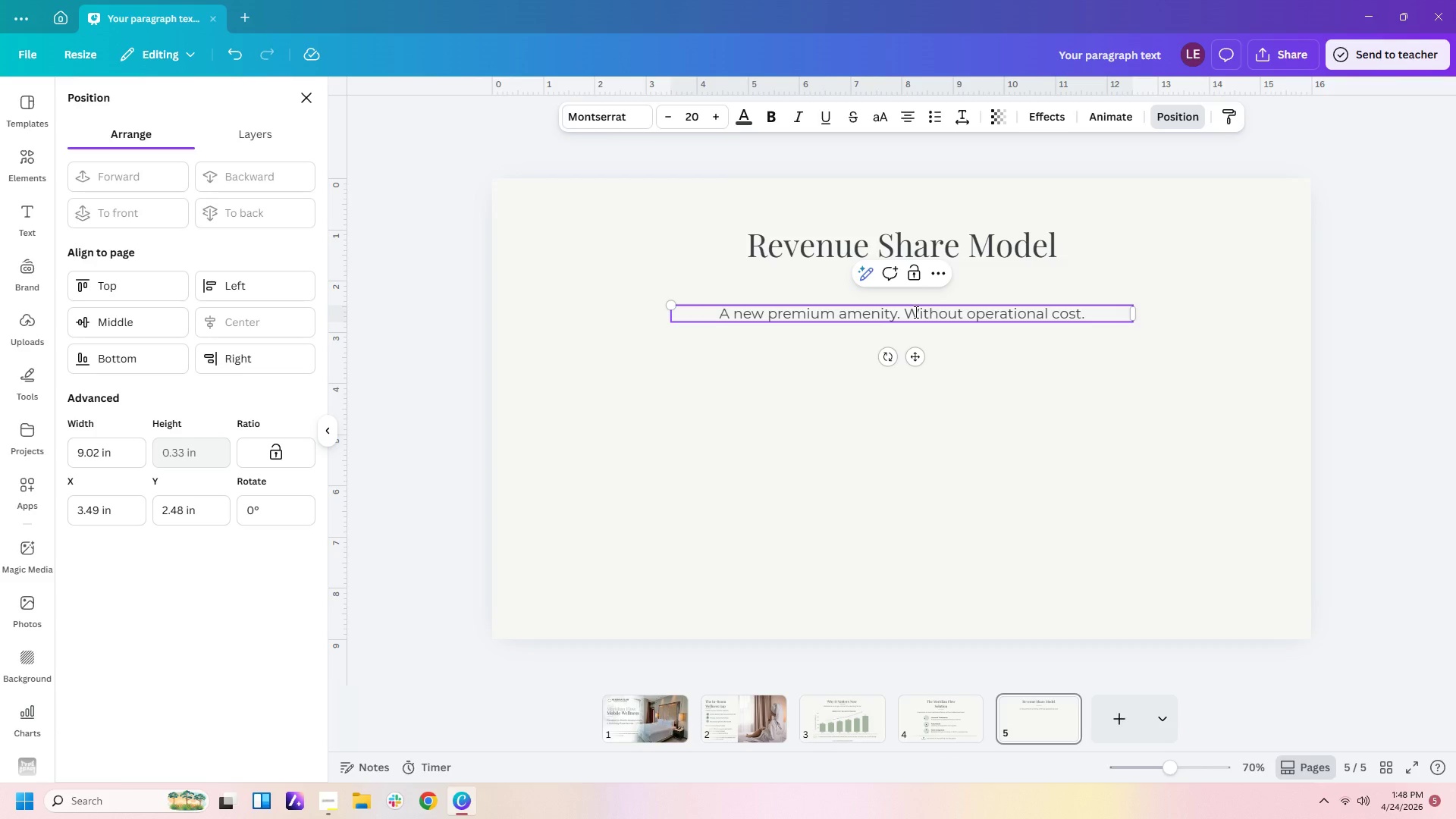 
key(Backspace)
 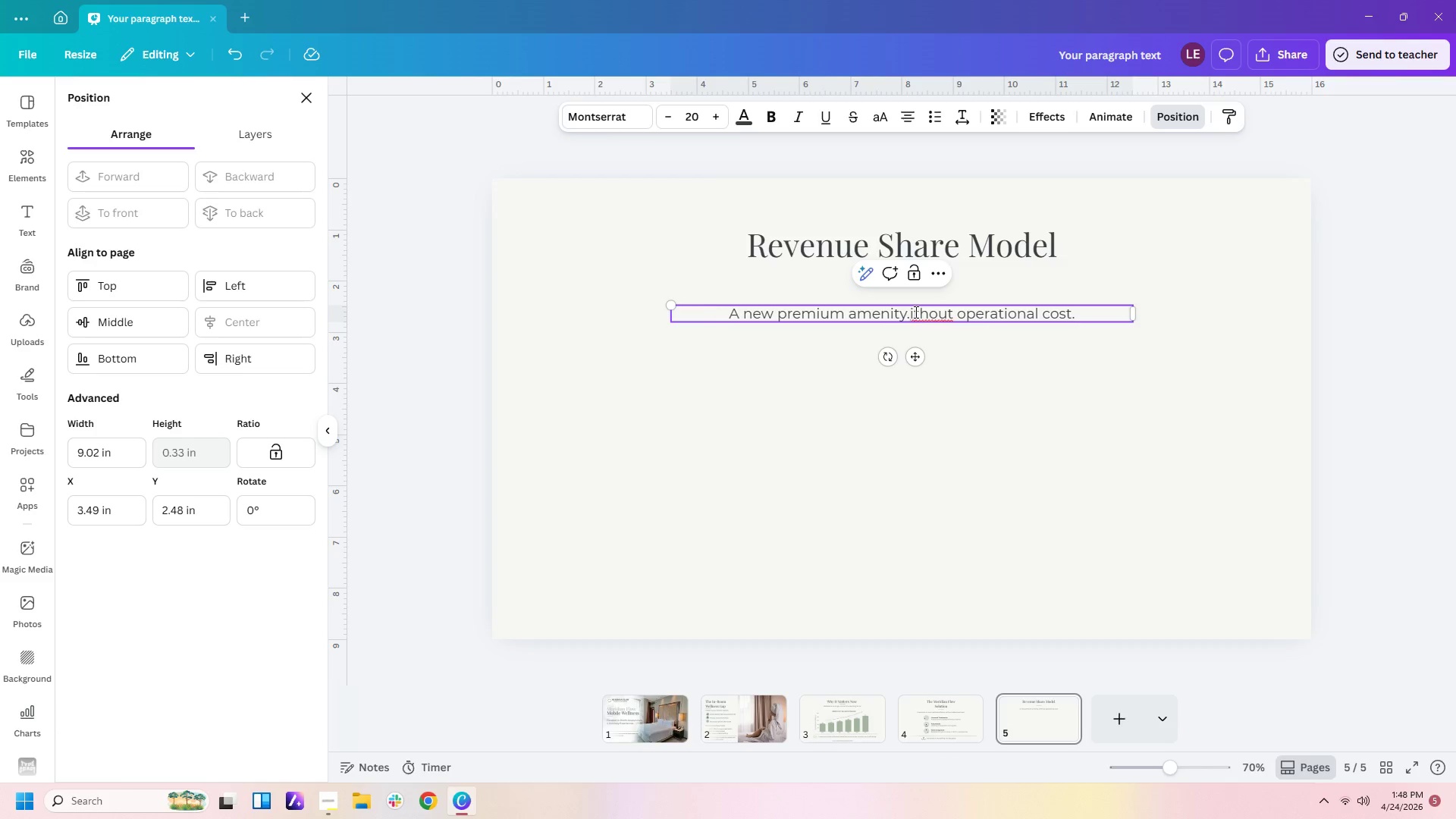 
key(Backspace)
 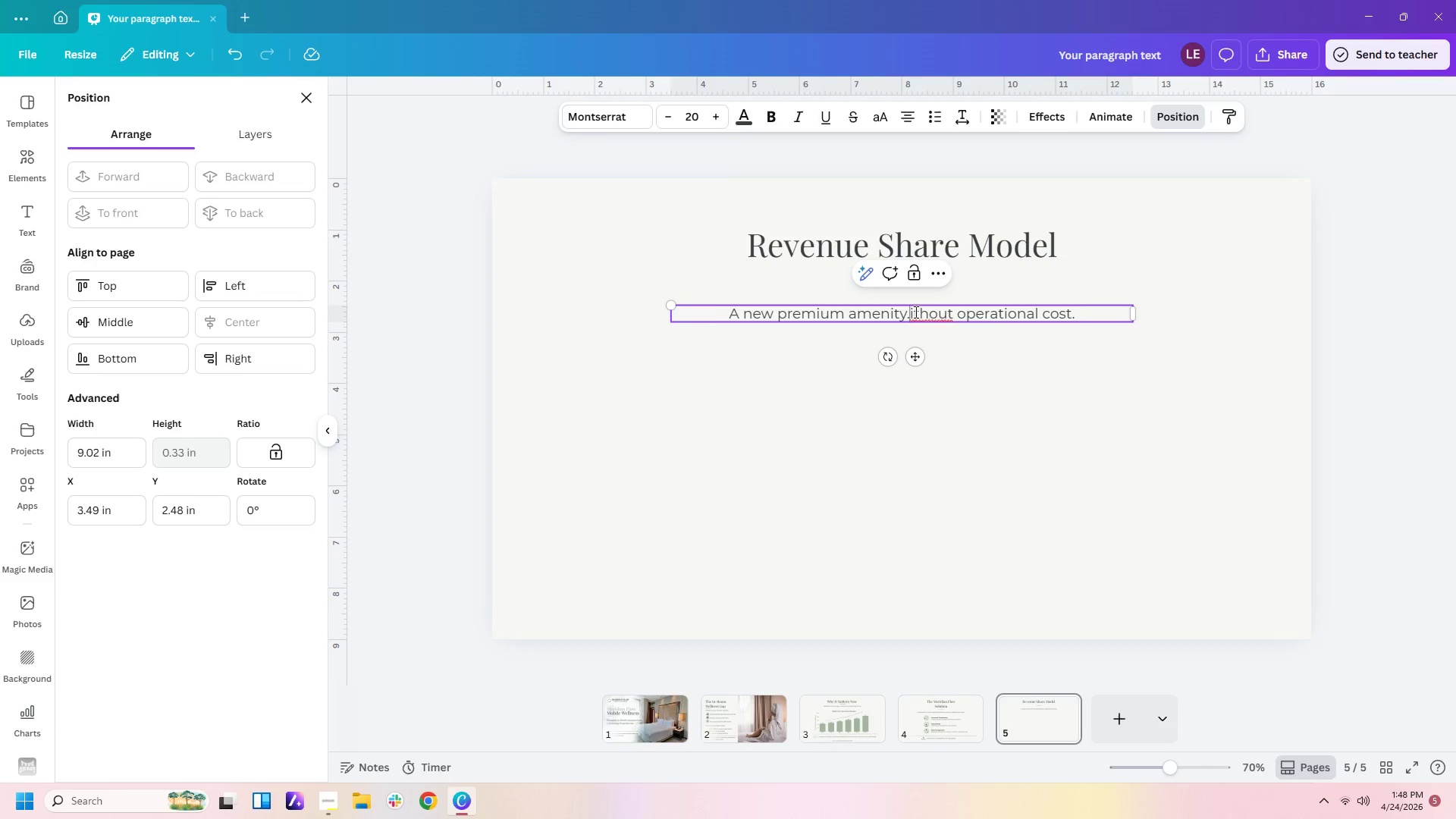 
key(Backspace)
 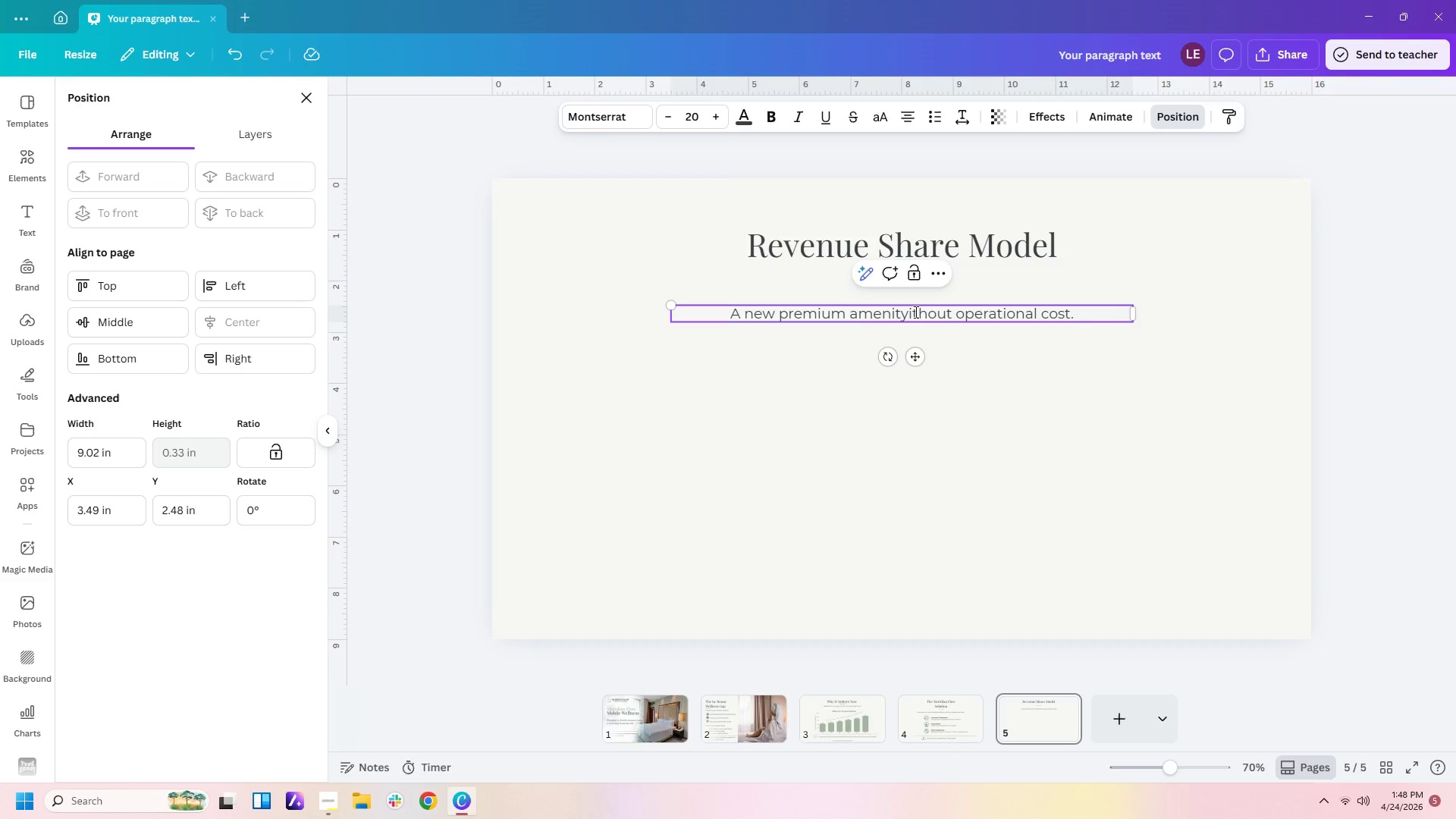 
key(Comma)
 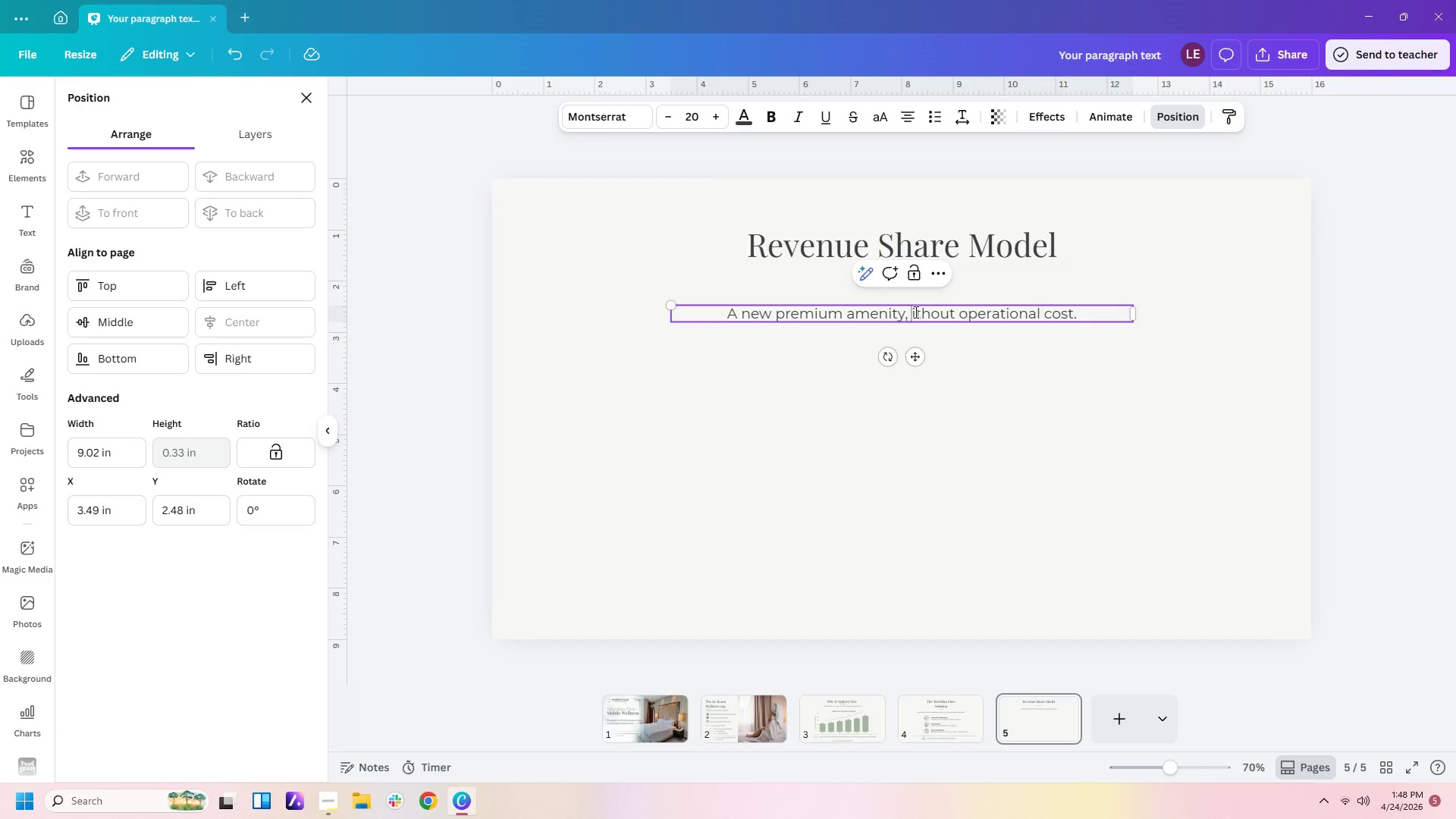 
key(Space)
 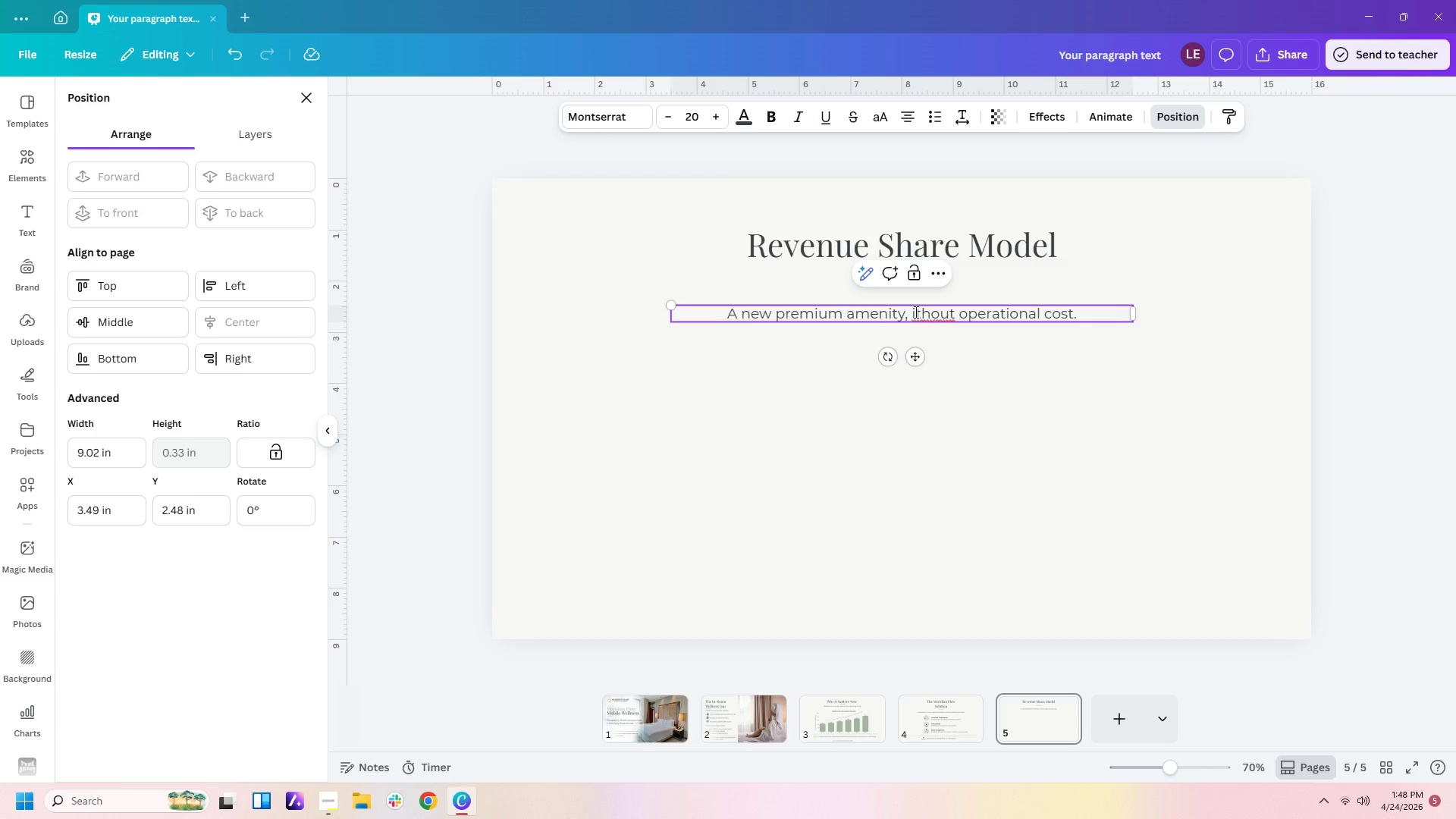 
key(W)
 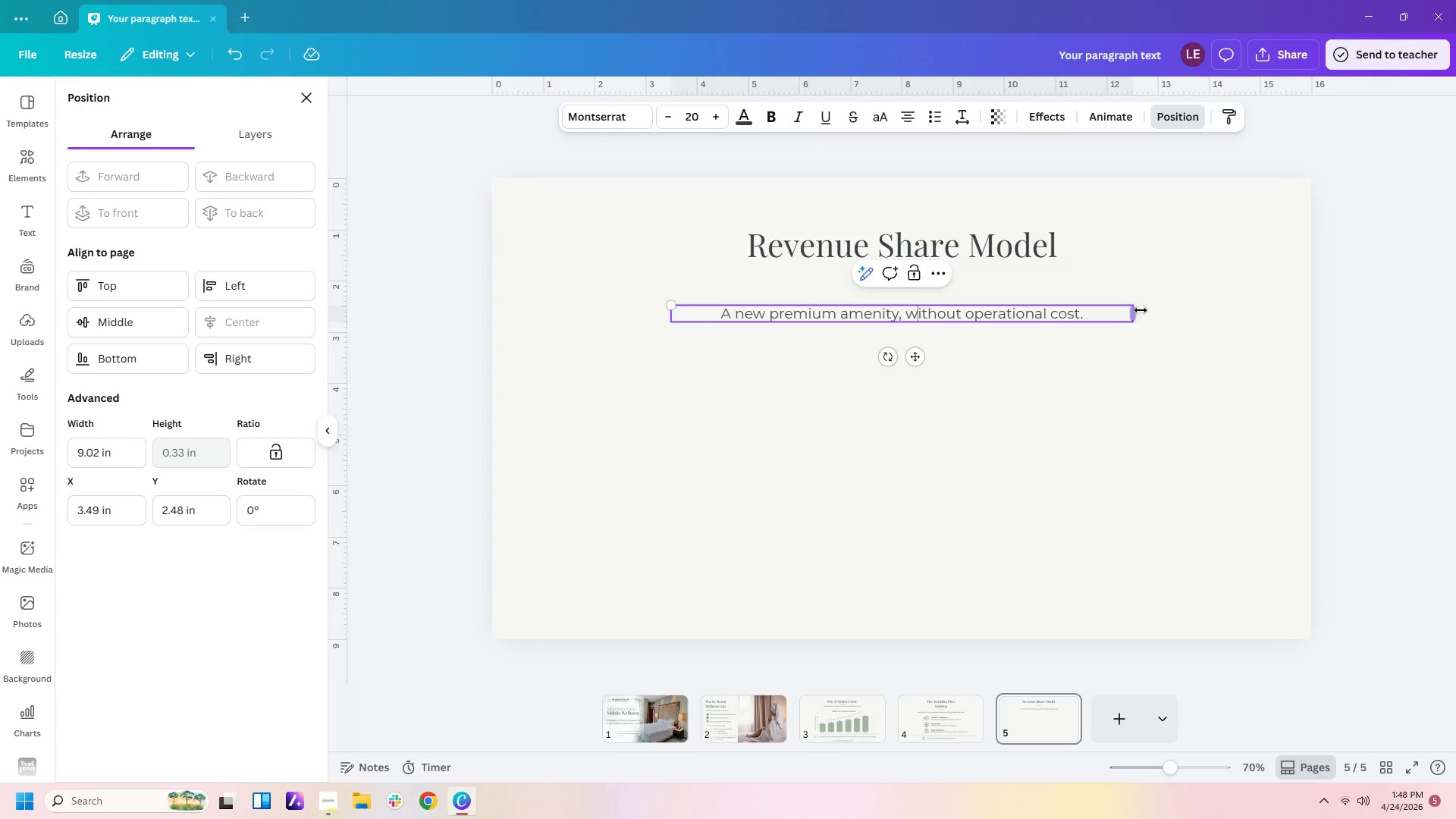 
left_click_drag(start_coordinate=[1138, 310], to_coordinate=[915, 344])
 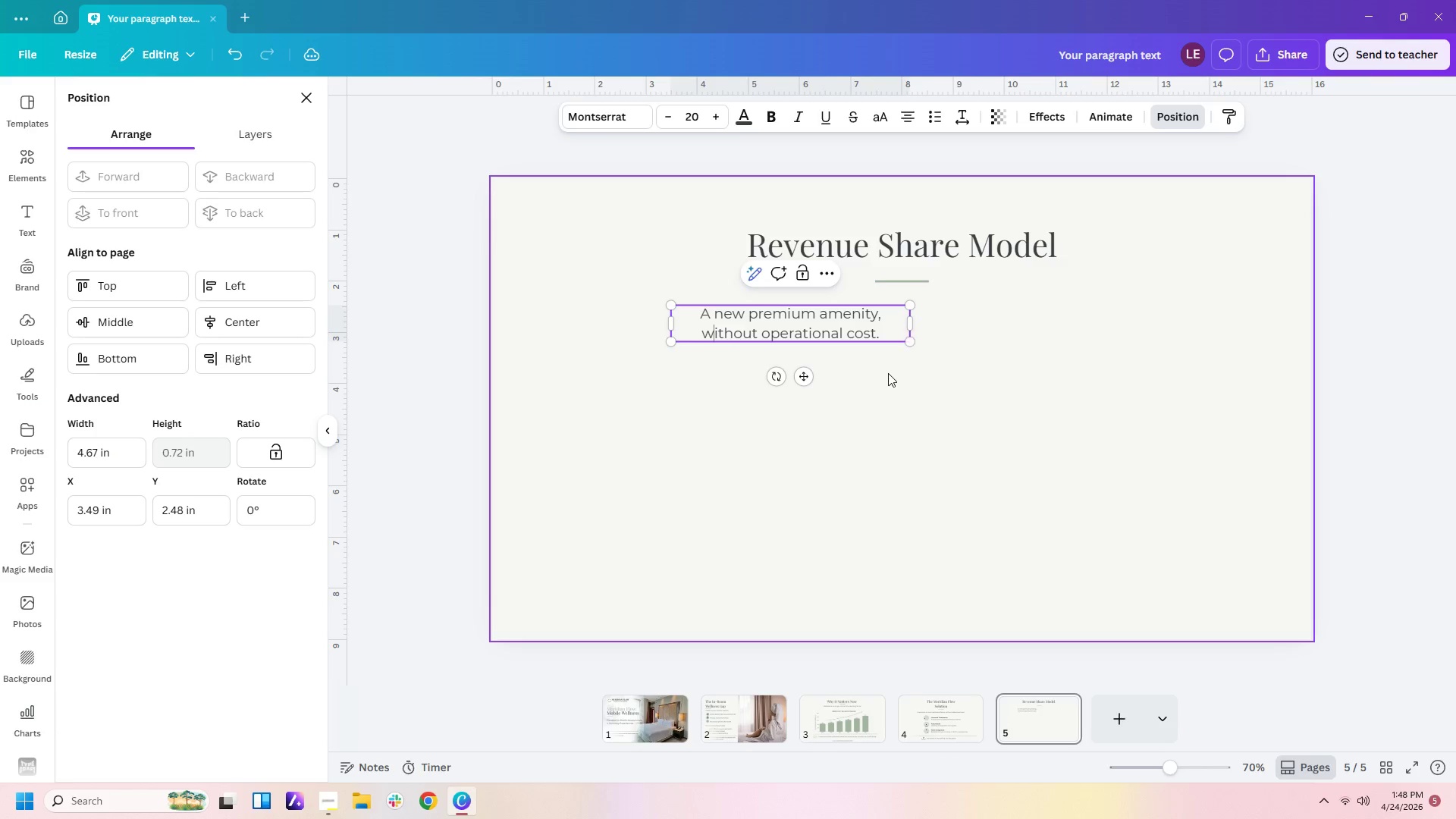 
left_click([888, 373])
 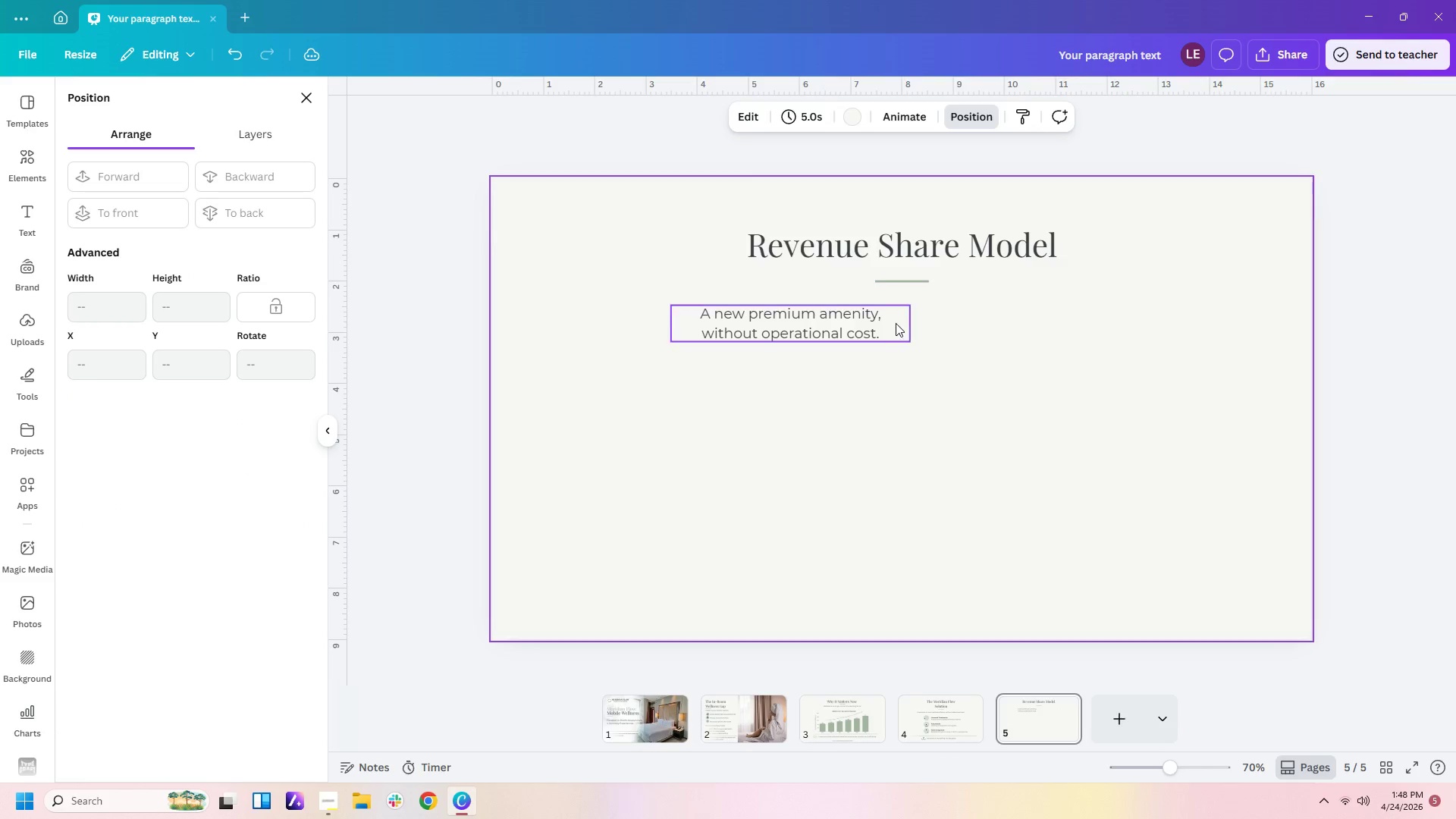 
left_click_drag(start_coordinate=[896, 323], to_coordinate=[1008, 317])
 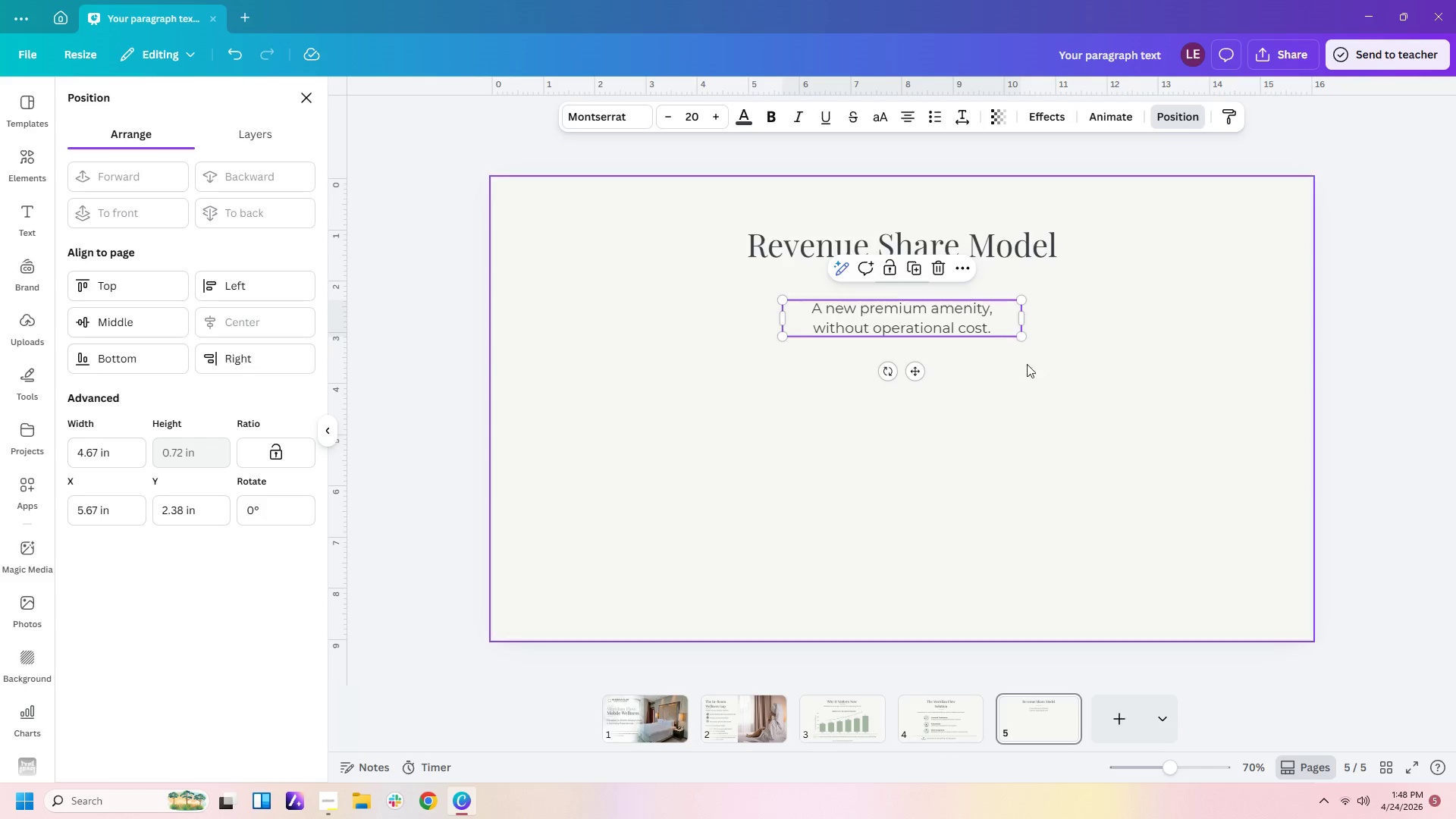 
left_click([1027, 372])
 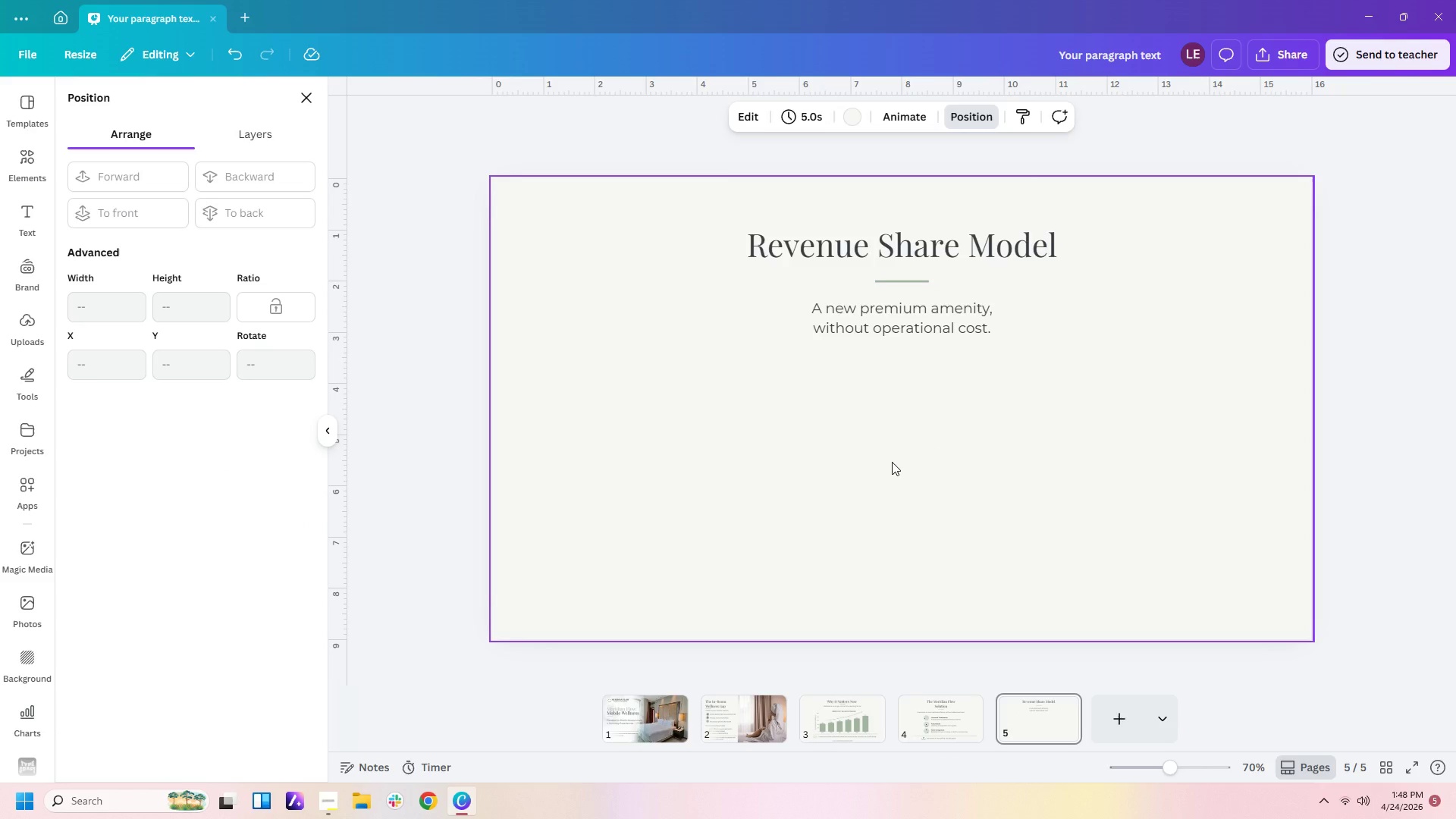 
wait(11.02)
 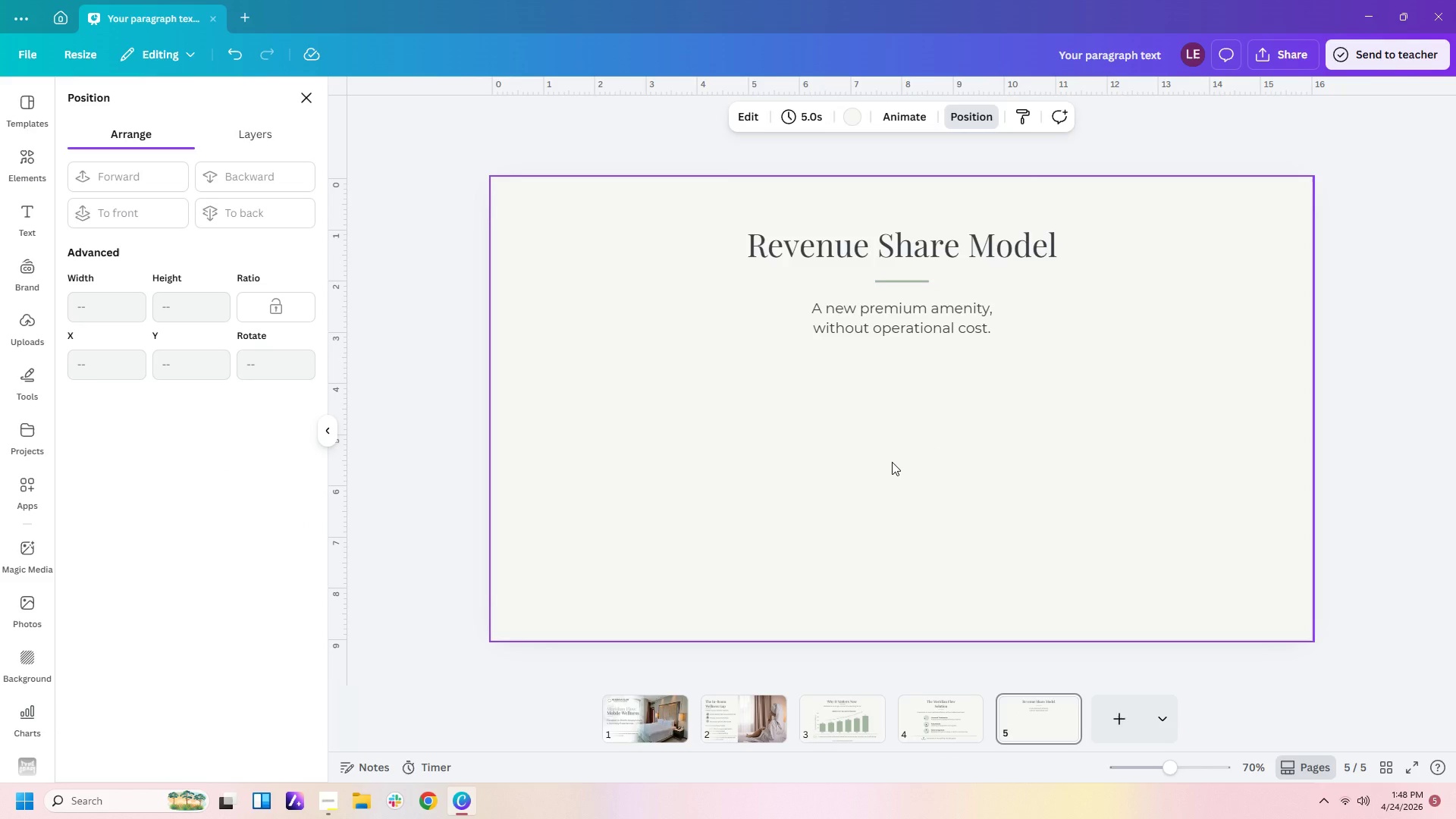 
left_click([955, 721])
 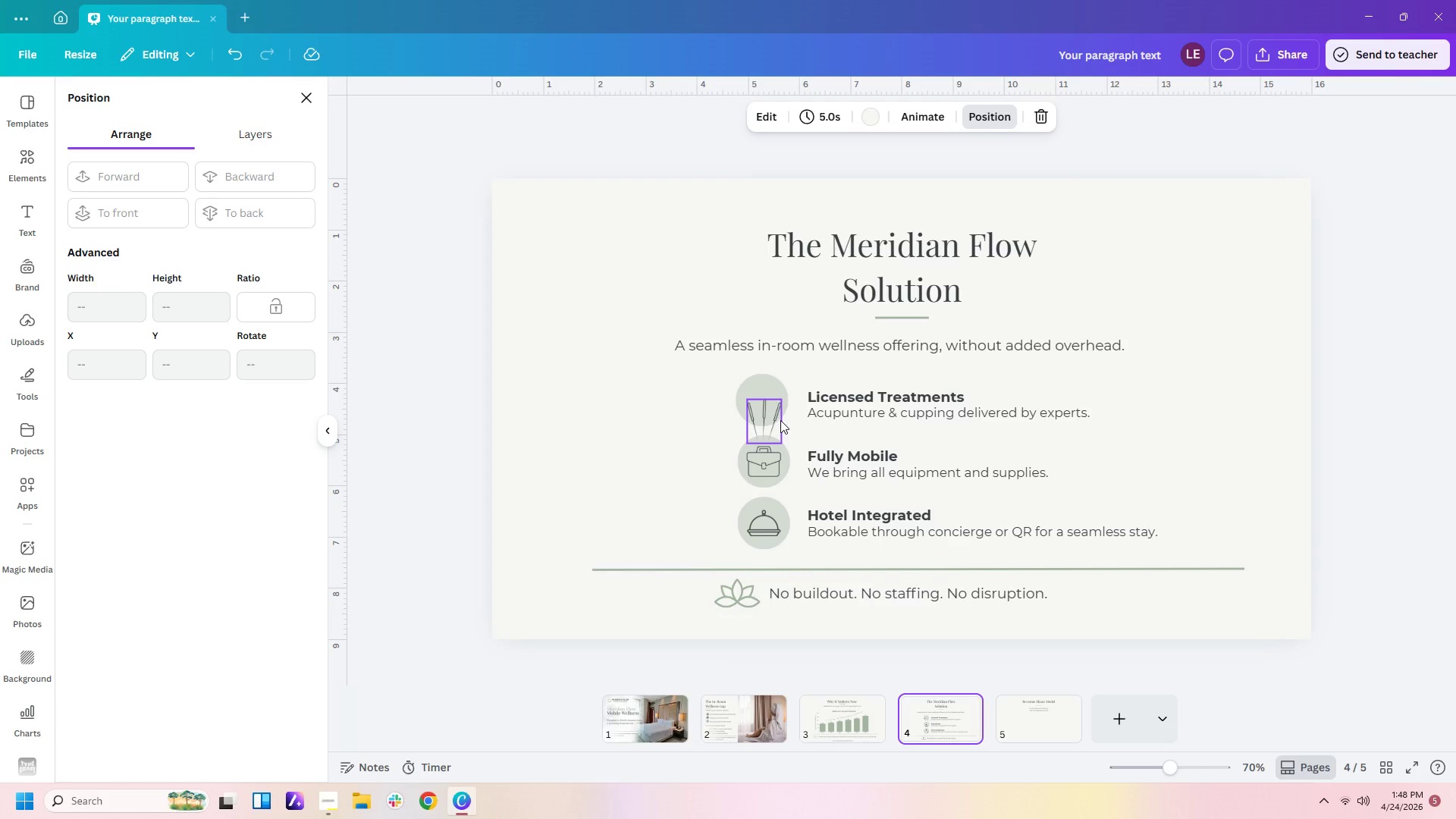 
left_click_drag(start_coordinate=[770, 419], to_coordinate=[775, 402])
 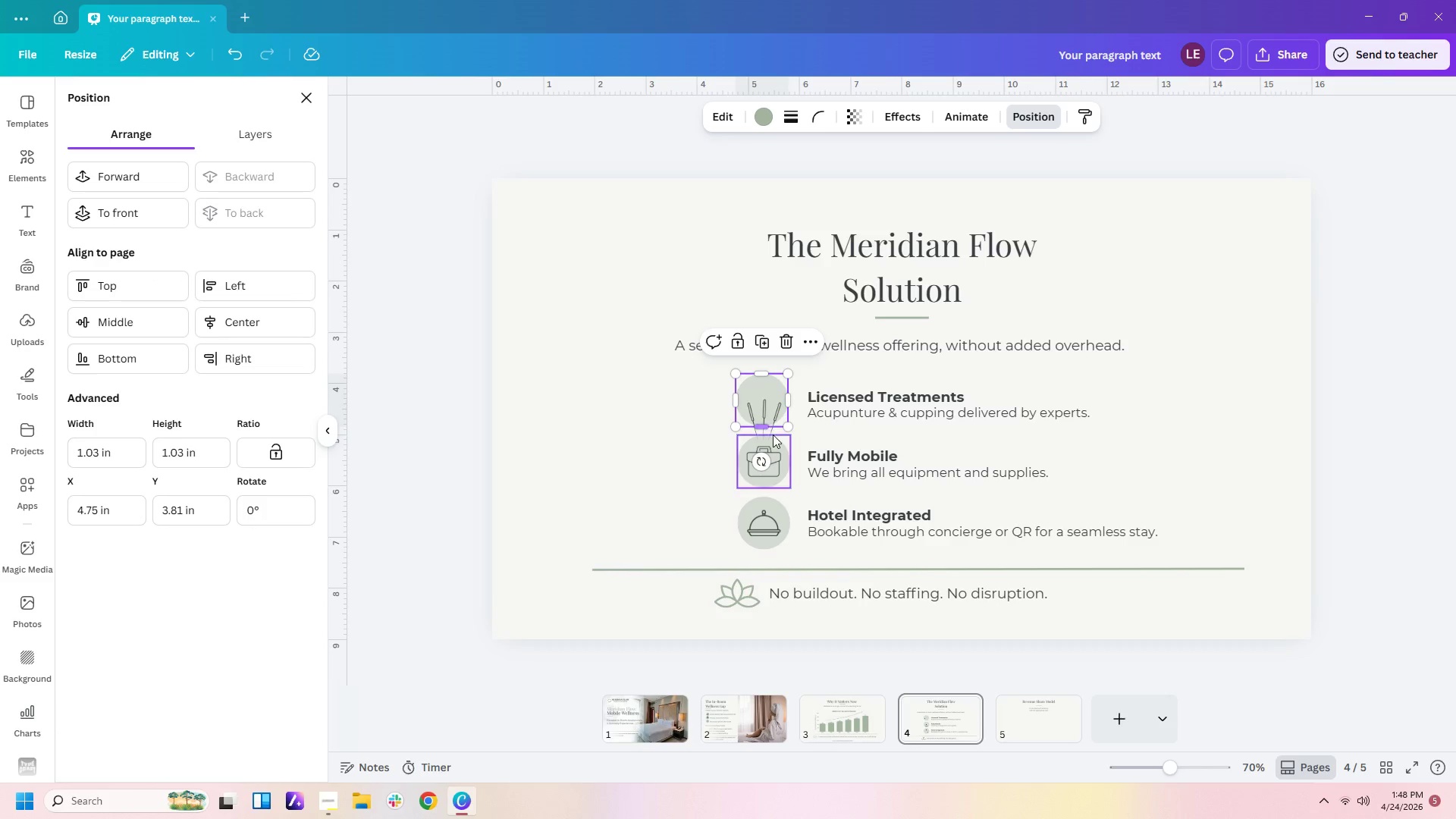 
left_click([773, 435])
 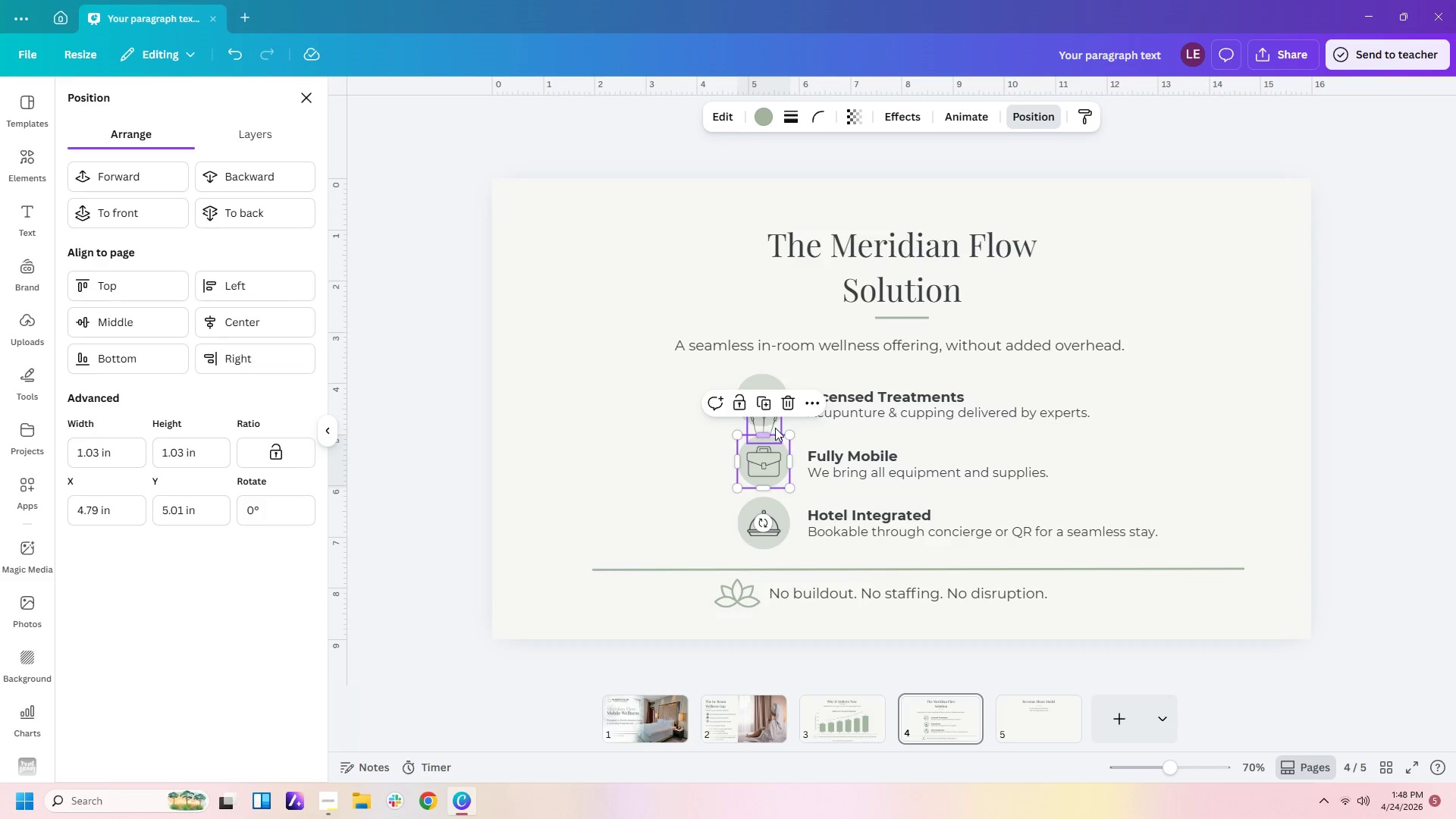 
left_click([775, 428])
 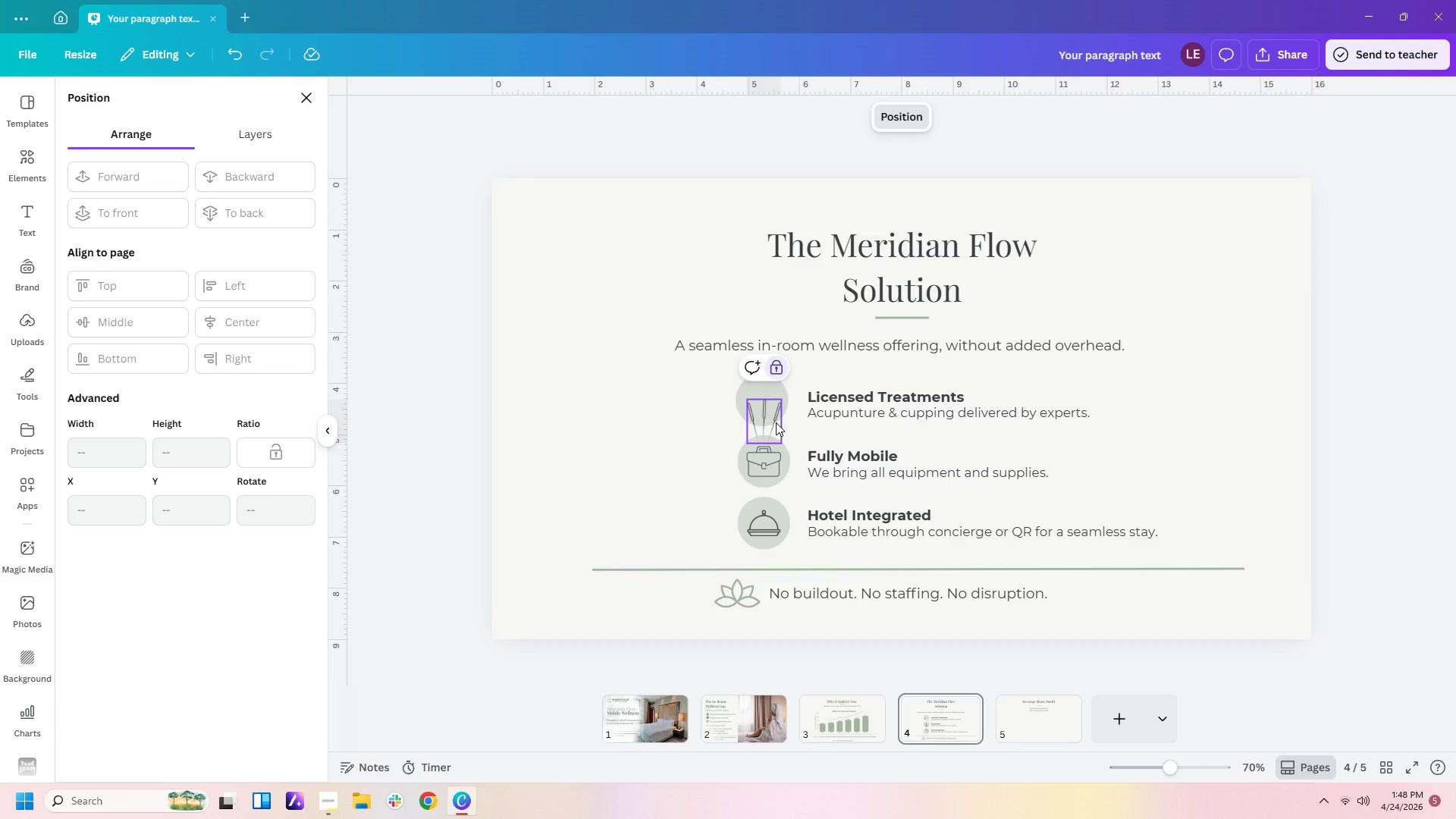 
left_click_drag(start_coordinate=[776, 422], to_coordinate=[779, 400])
 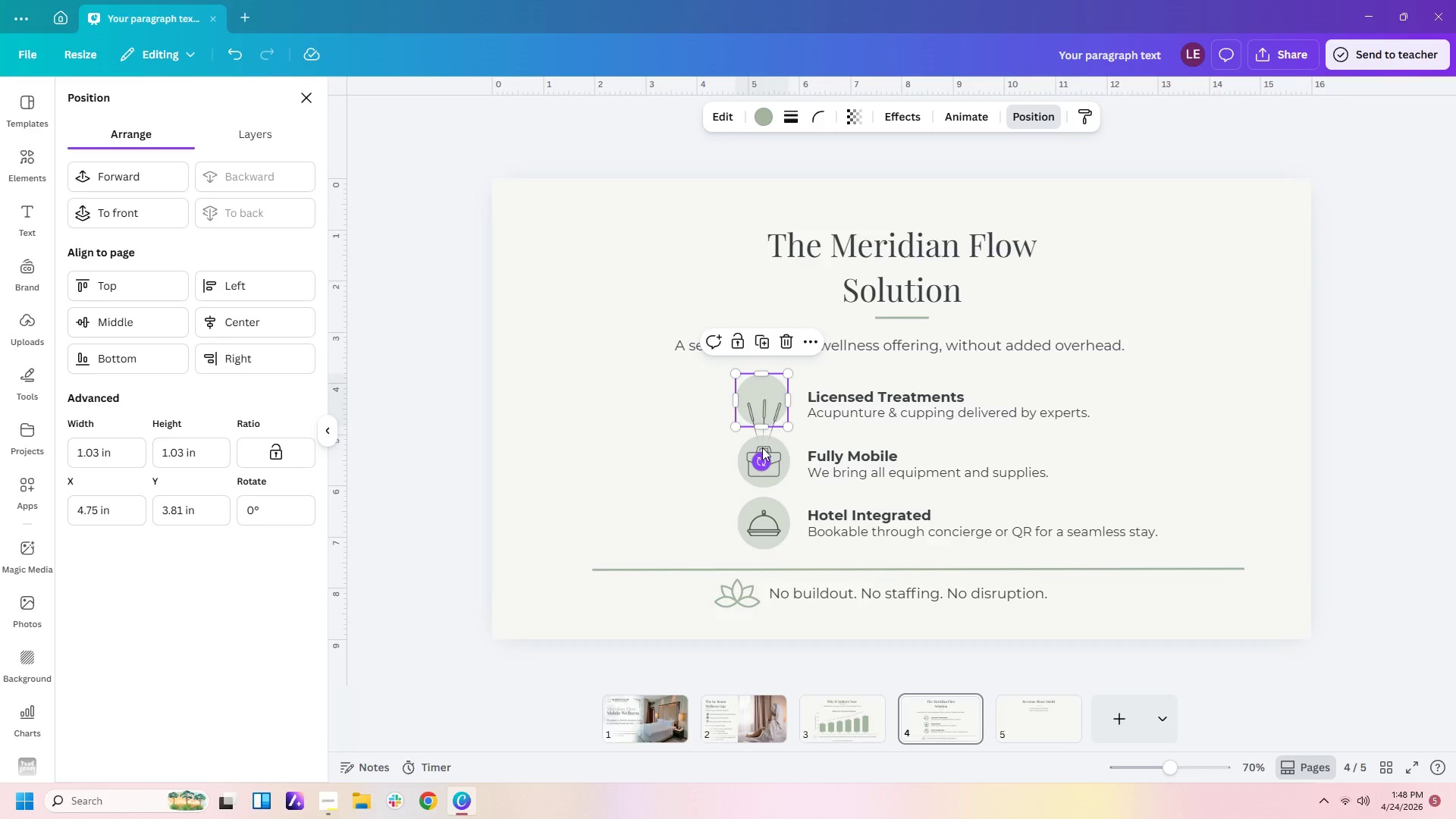 
left_click([763, 416])
 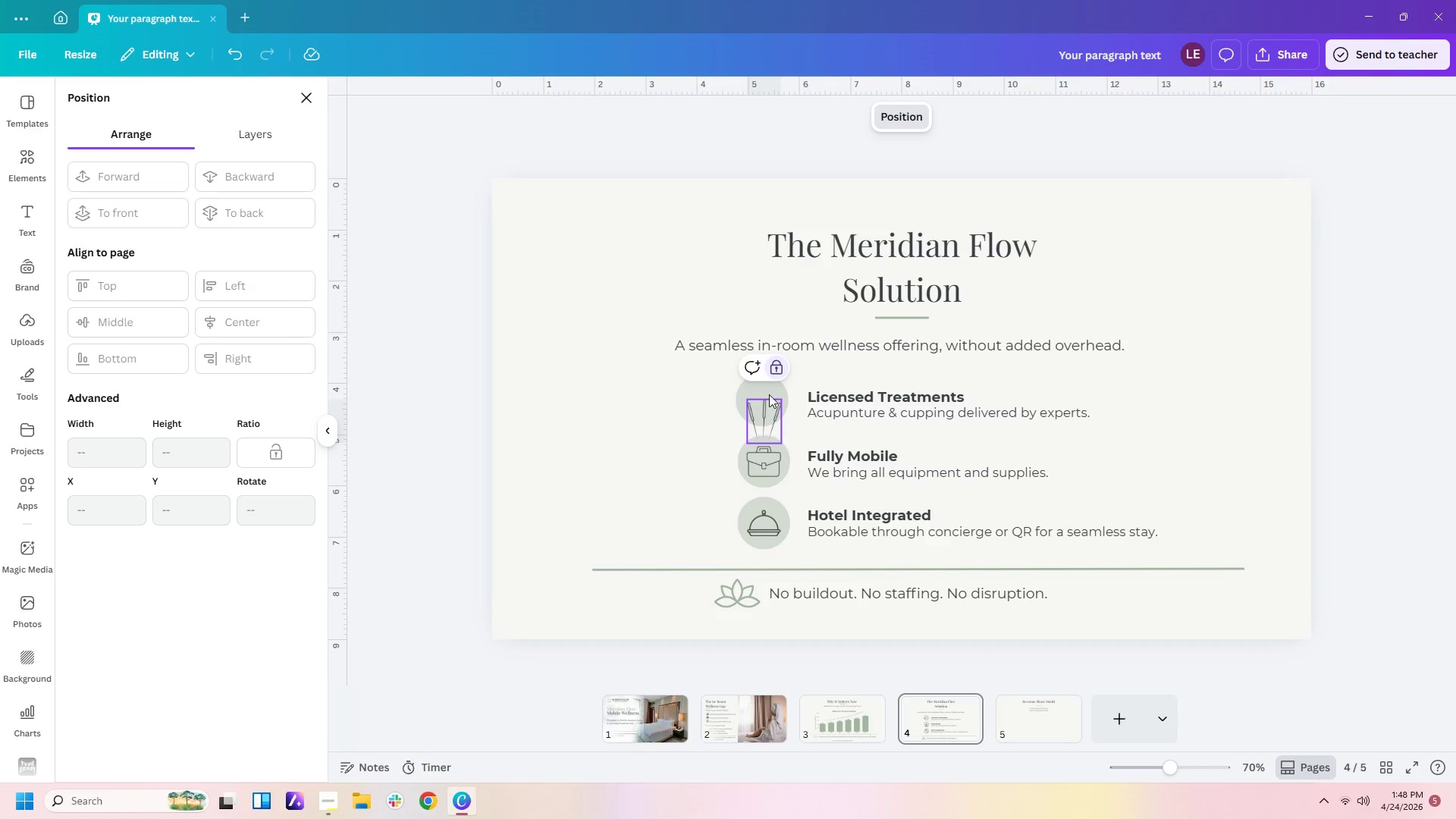 
left_click([769, 367])
 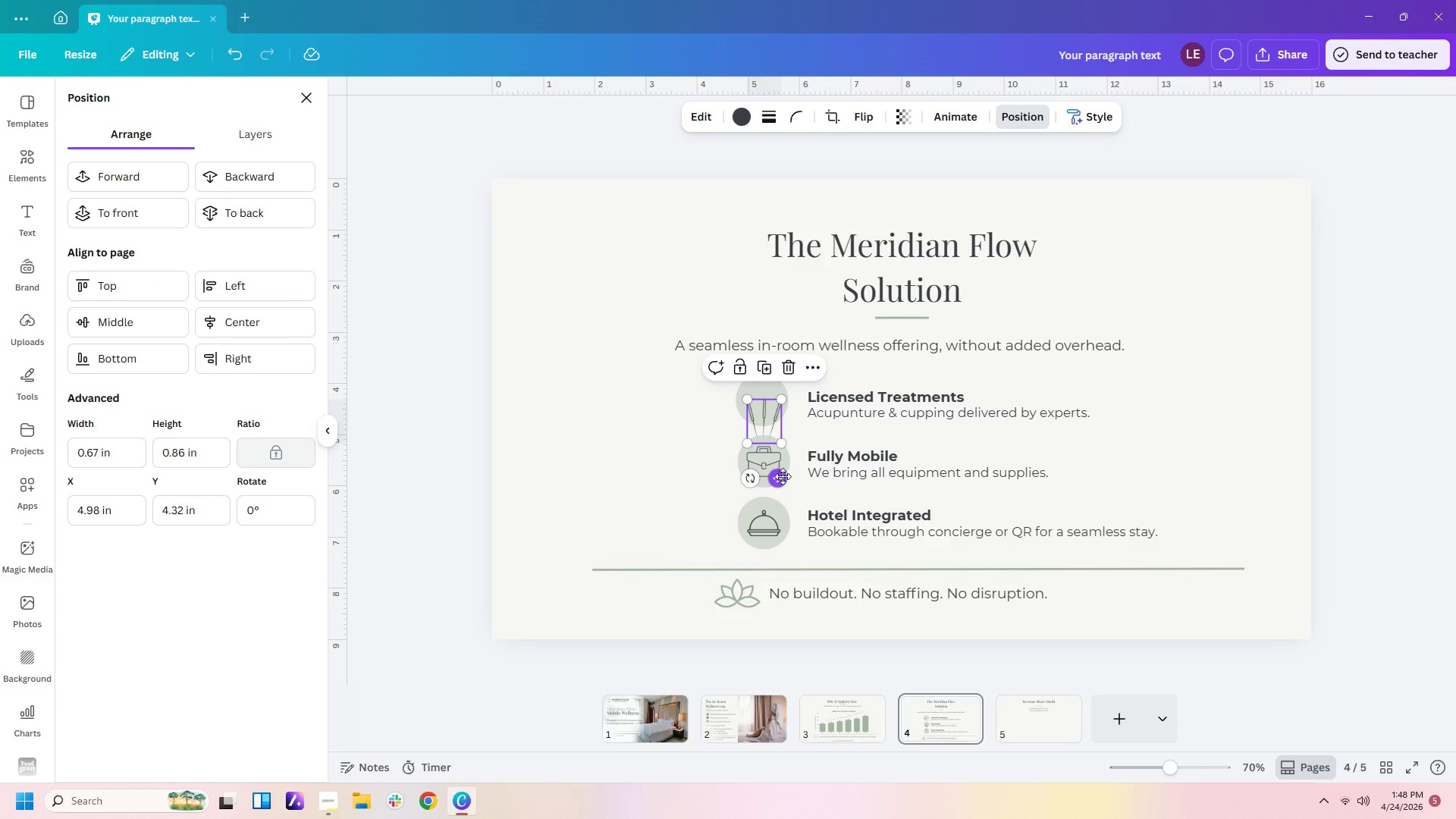 
left_click_drag(start_coordinate=[779, 476], to_coordinate=[777, 460])
 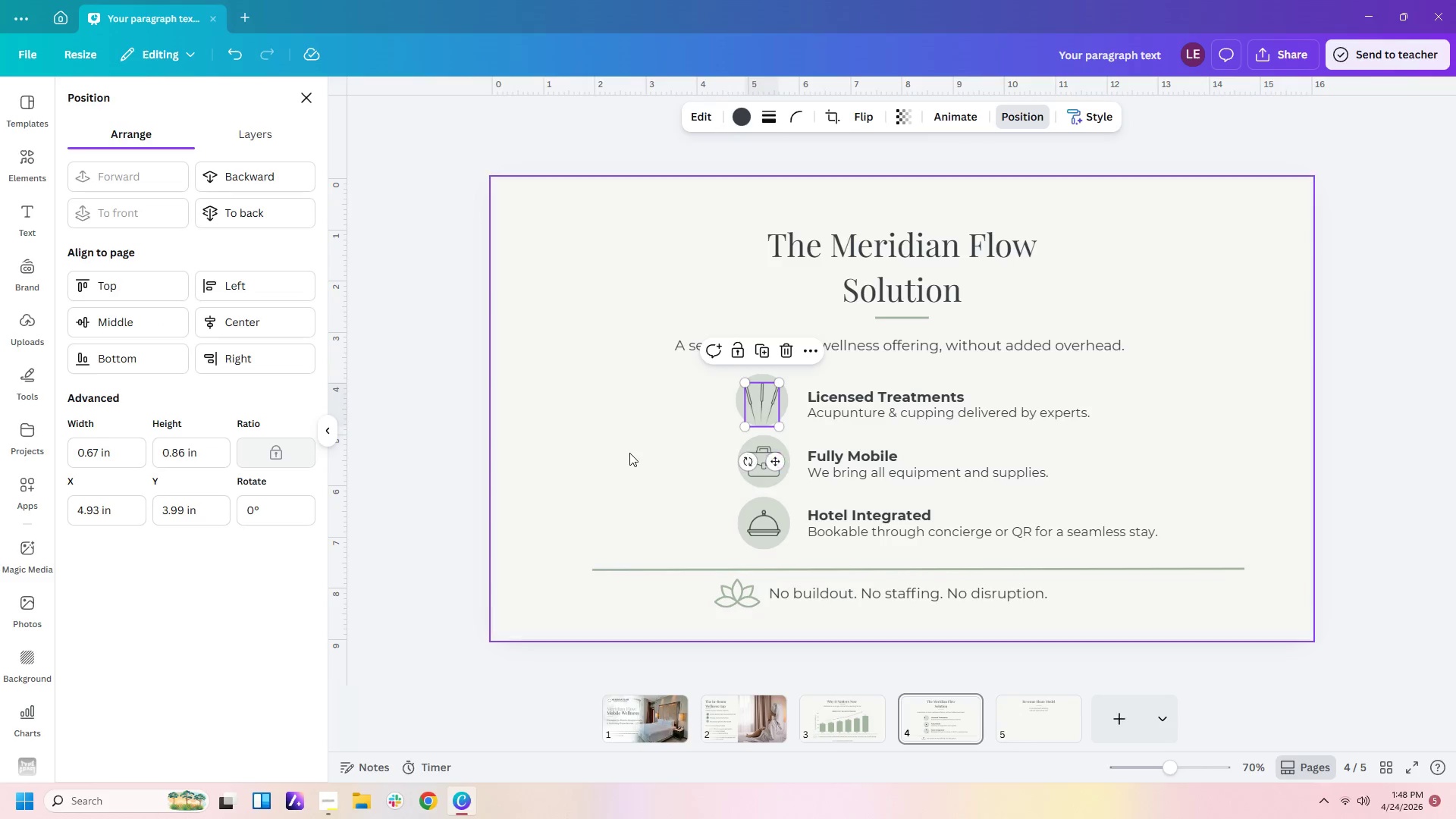 
left_click([629, 453])
 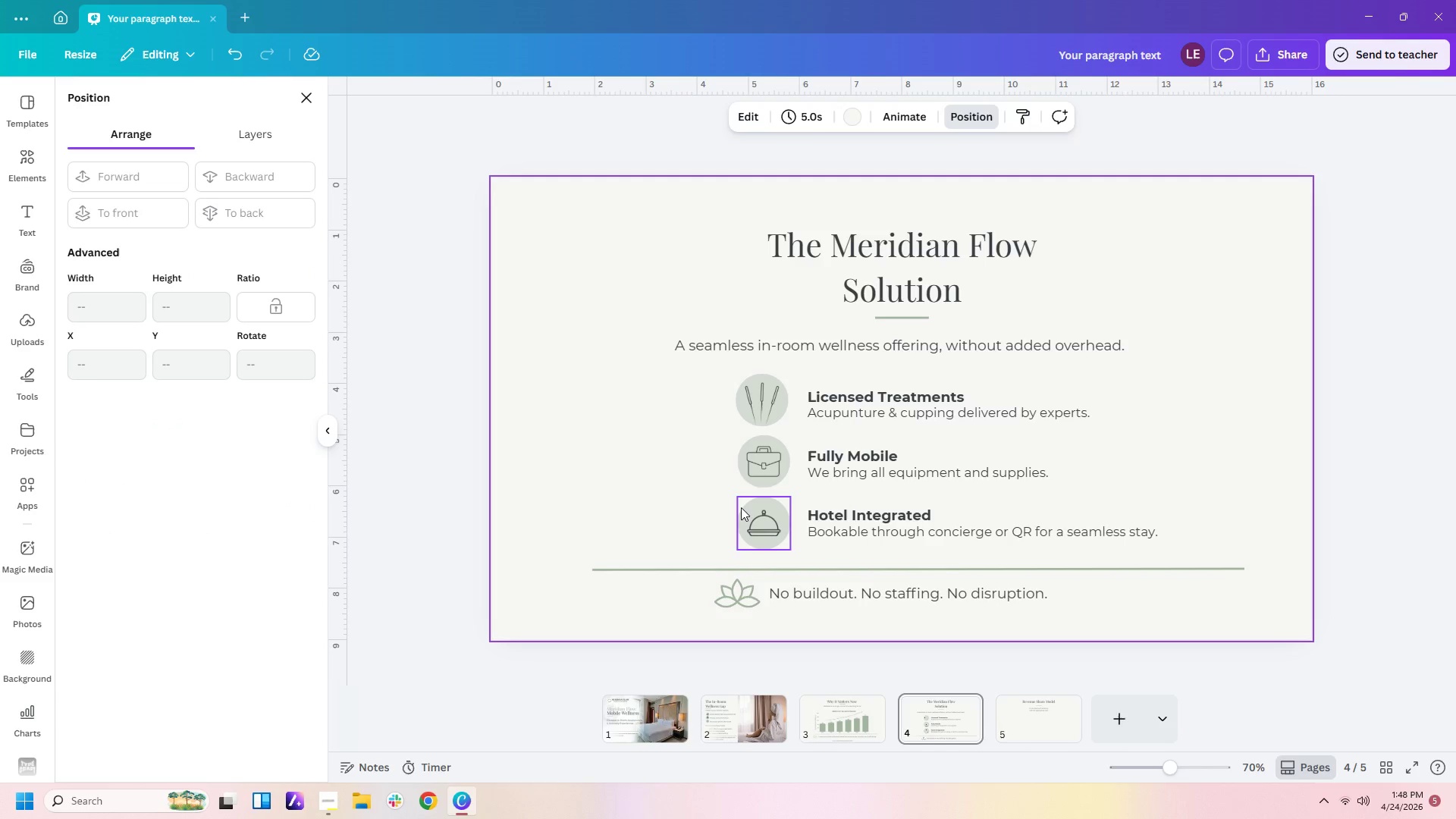 
key(Control+C)
 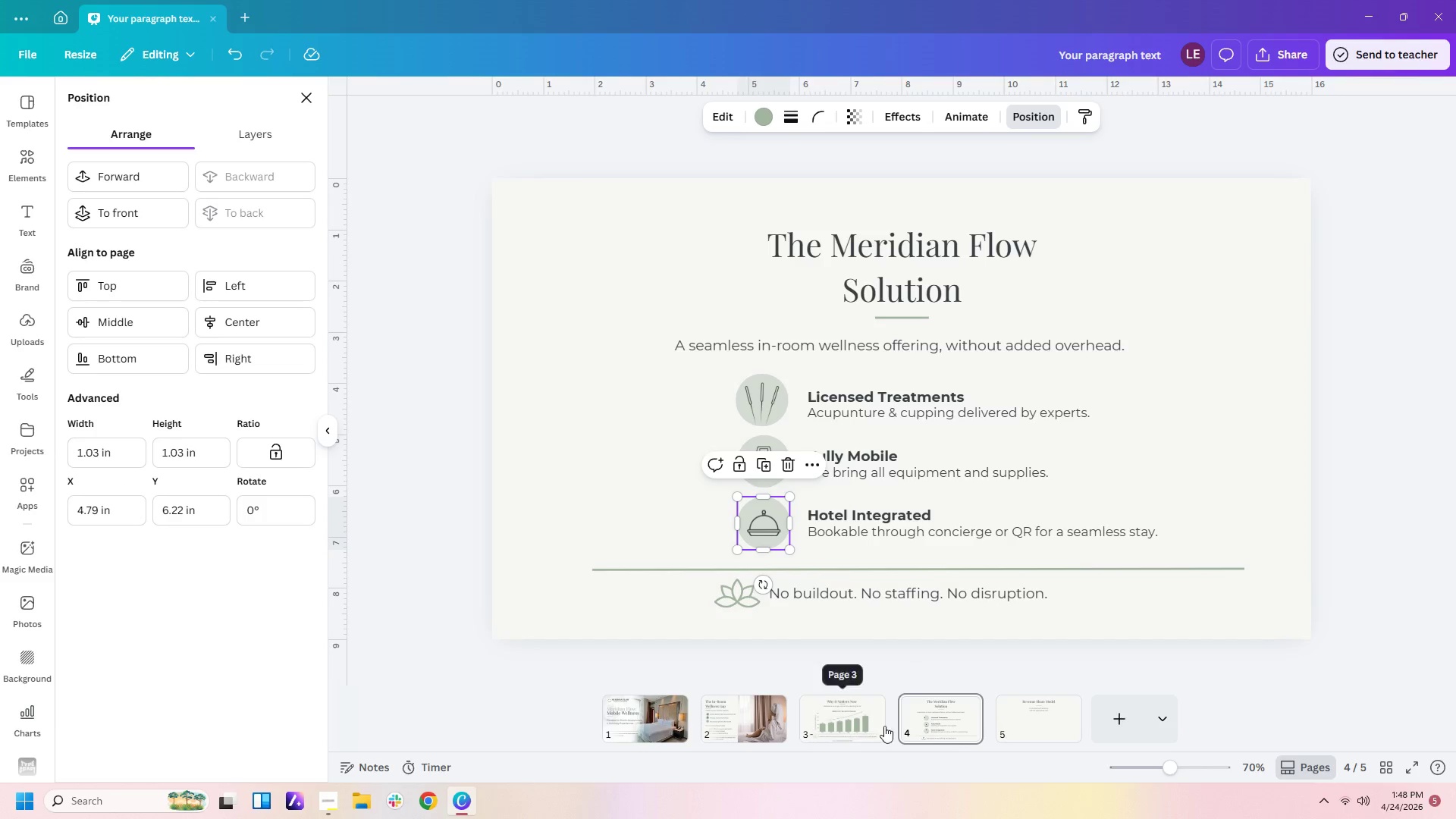 
left_click([1020, 723])
 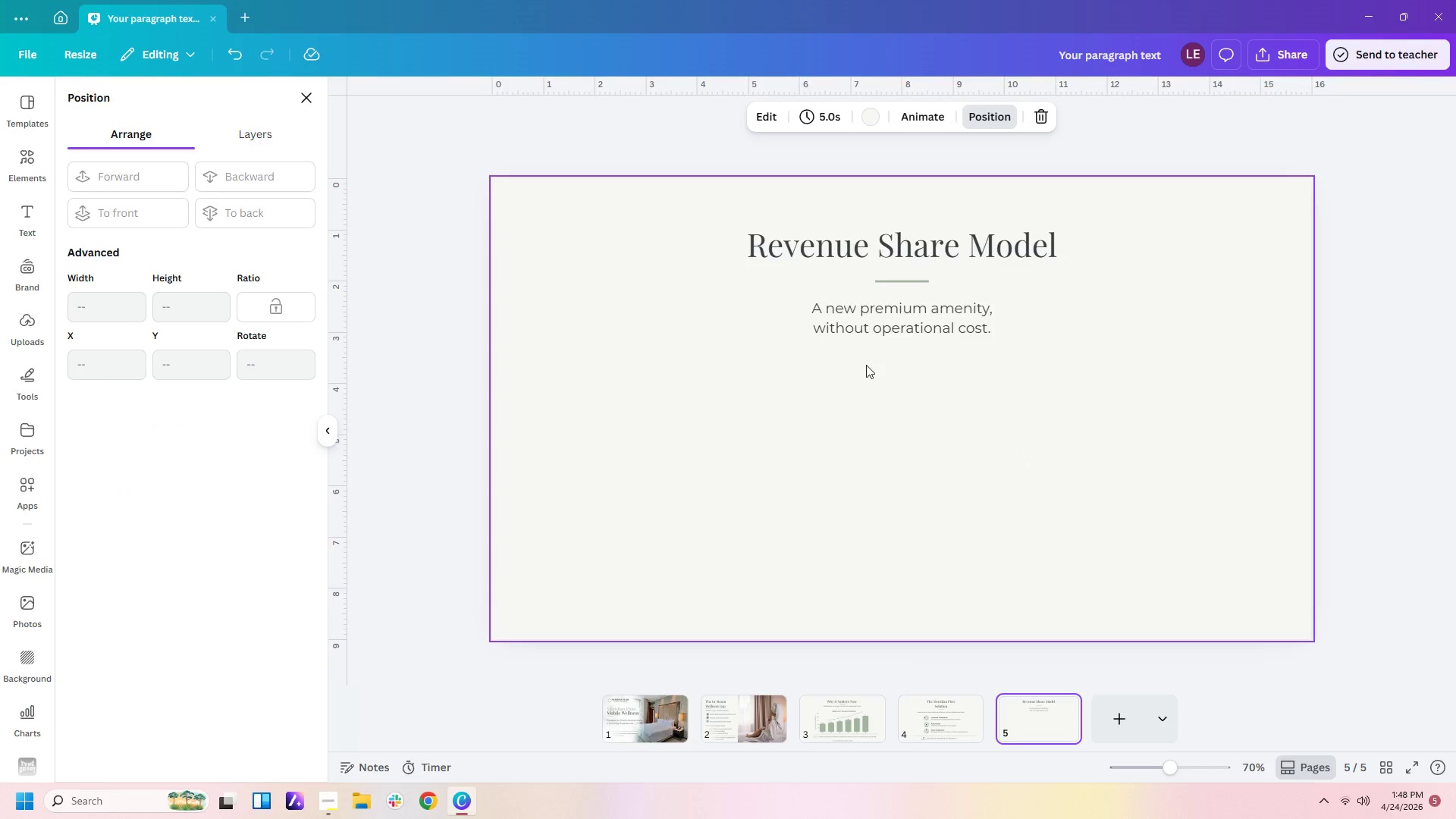 
key(Control+V)
 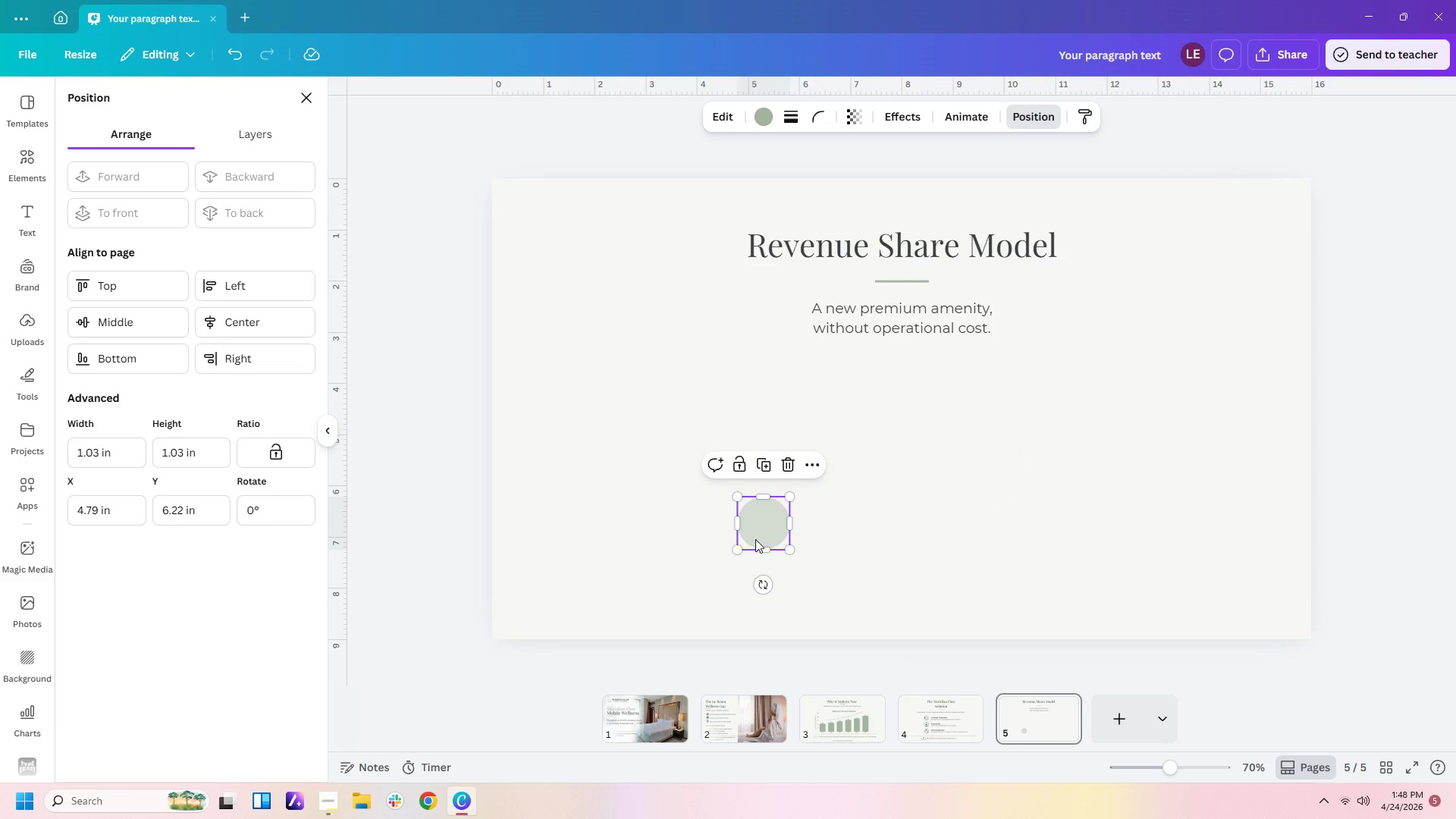 
left_click_drag(start_coordinate=[767, 529], to_coordinate=[912, 389])
 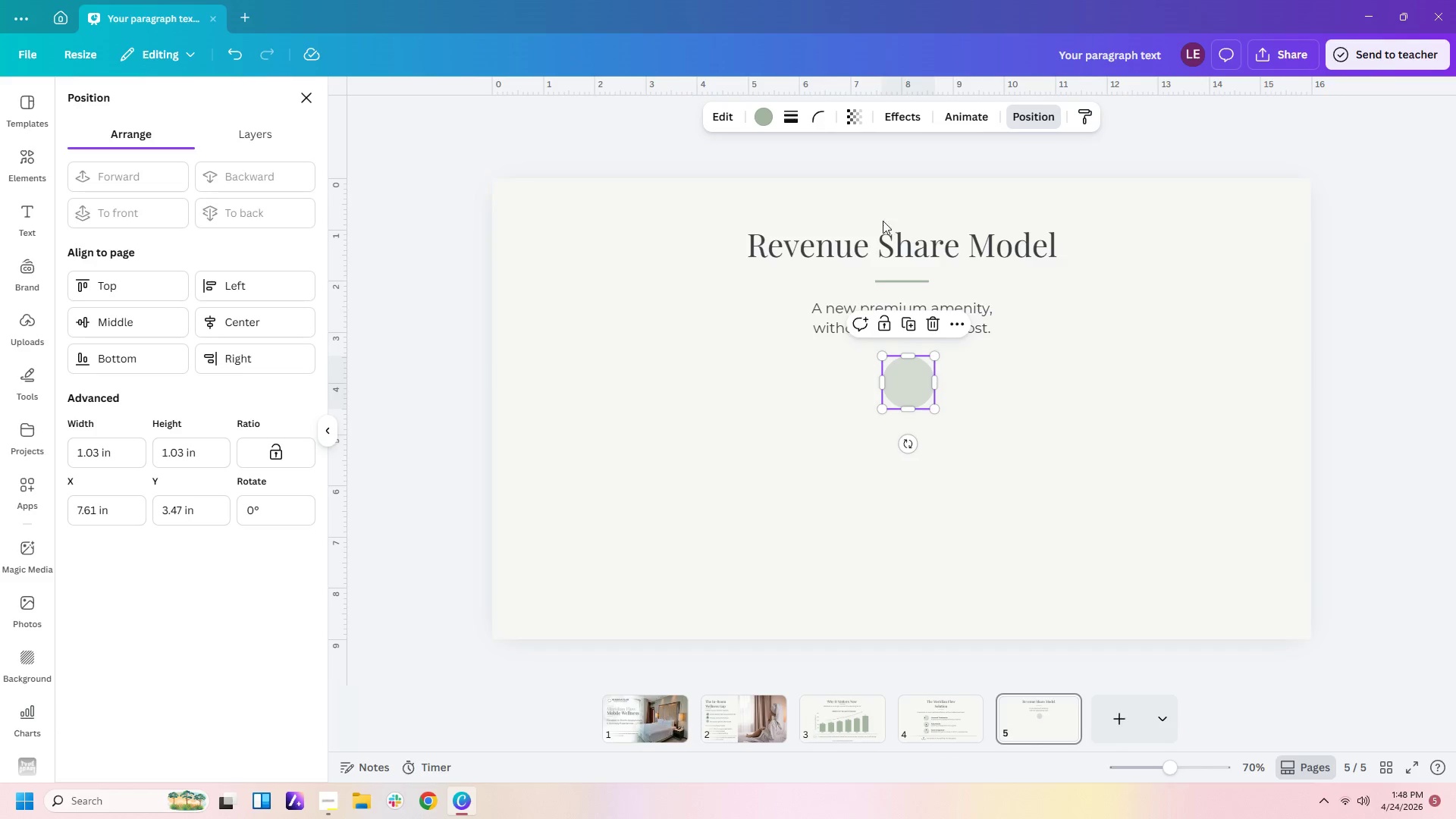 
left_click([858, 114])
 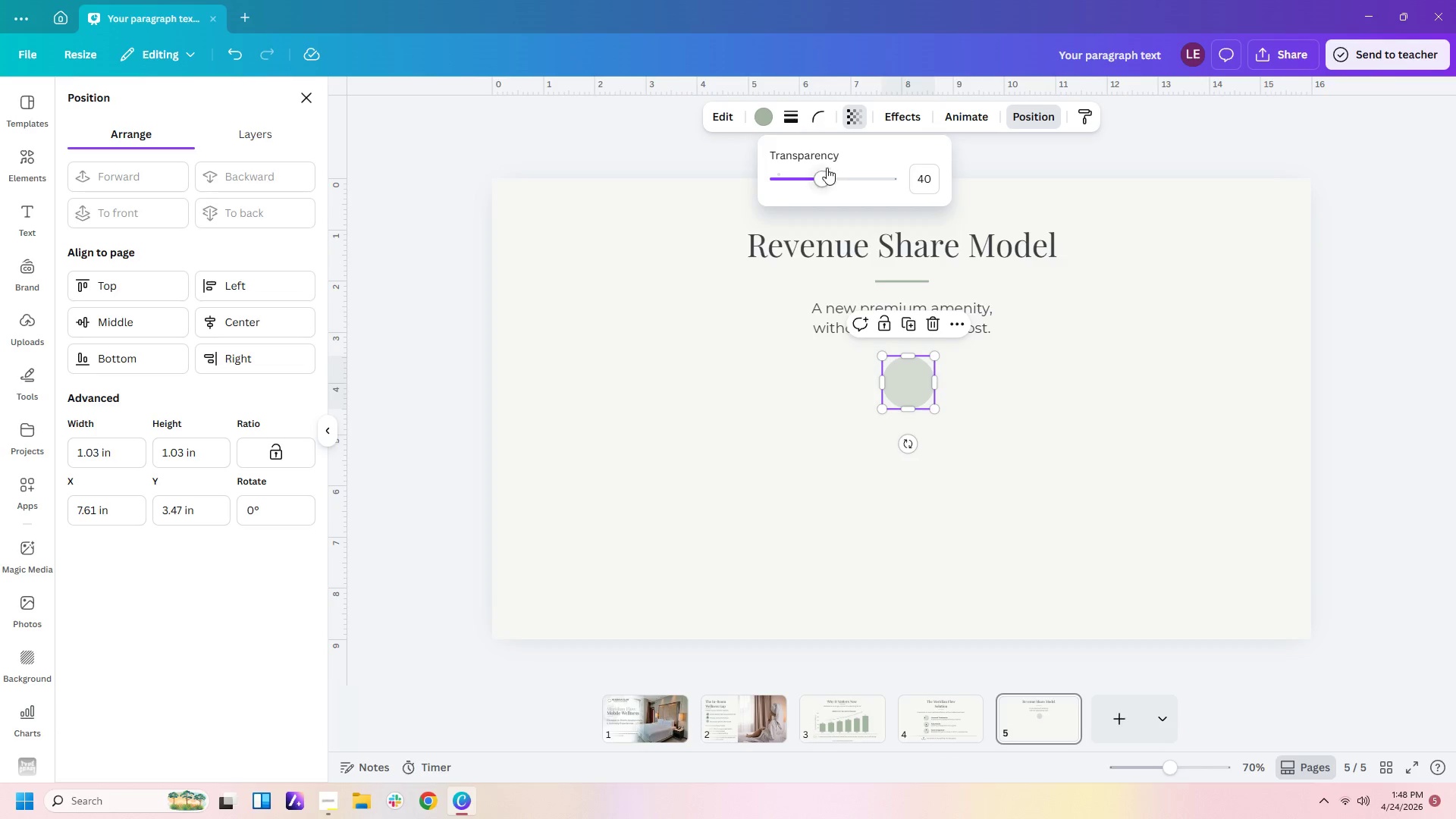 
left_click_drag(start_coordinate=[821, 177], to_coordinate=[804, 180])
 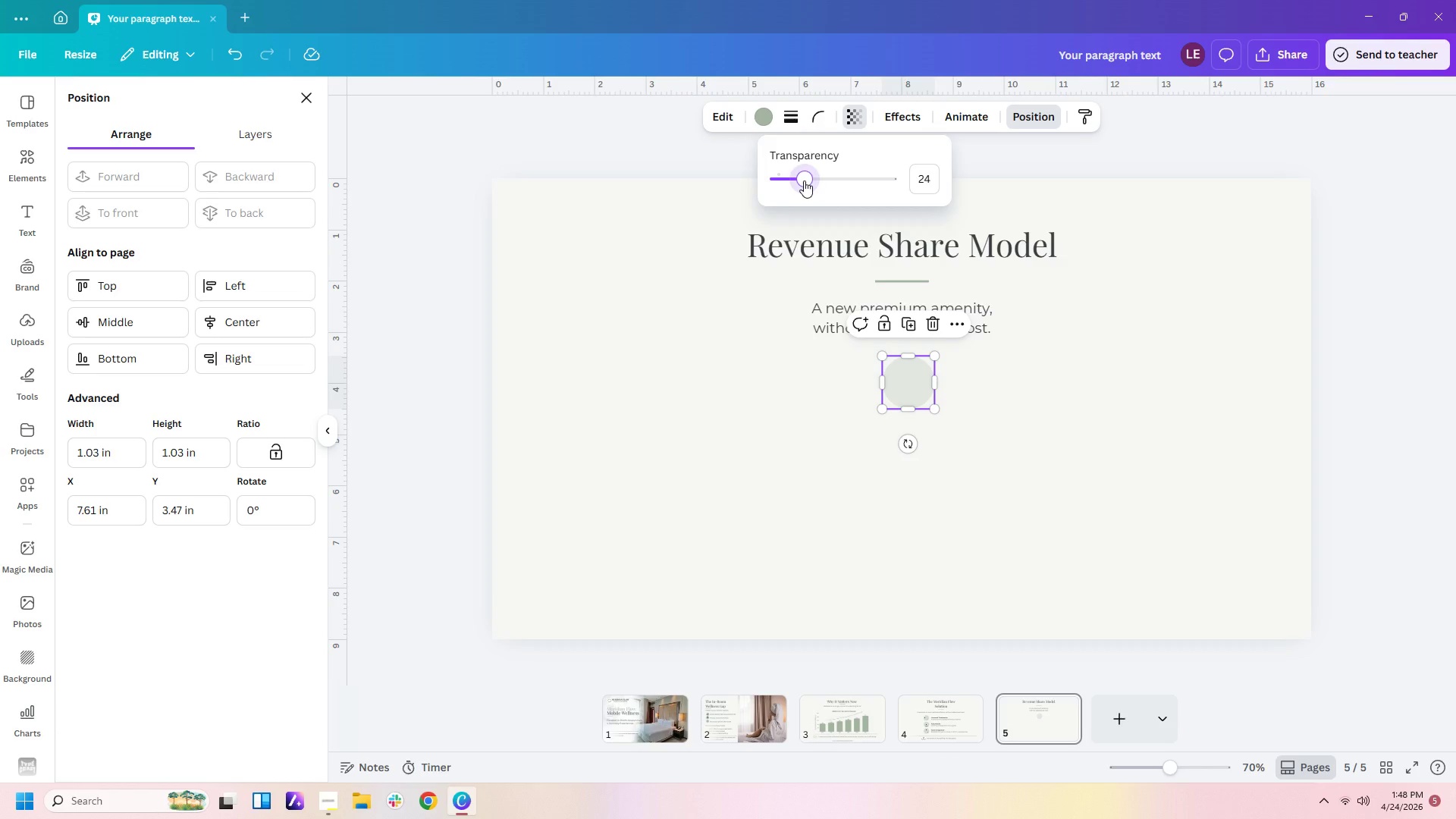 
left_click([804, 180])
 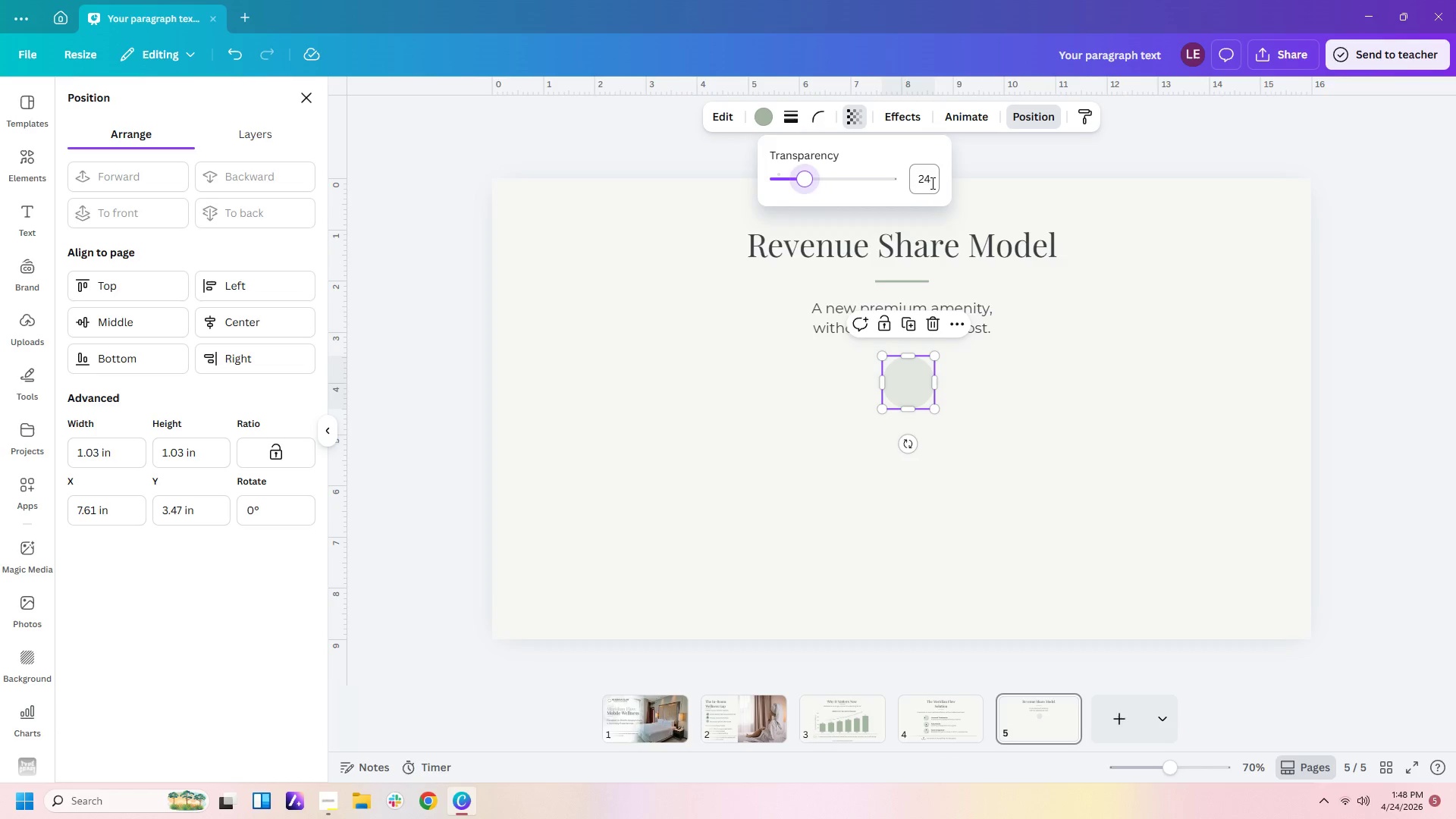 
left_click([932, 182])
 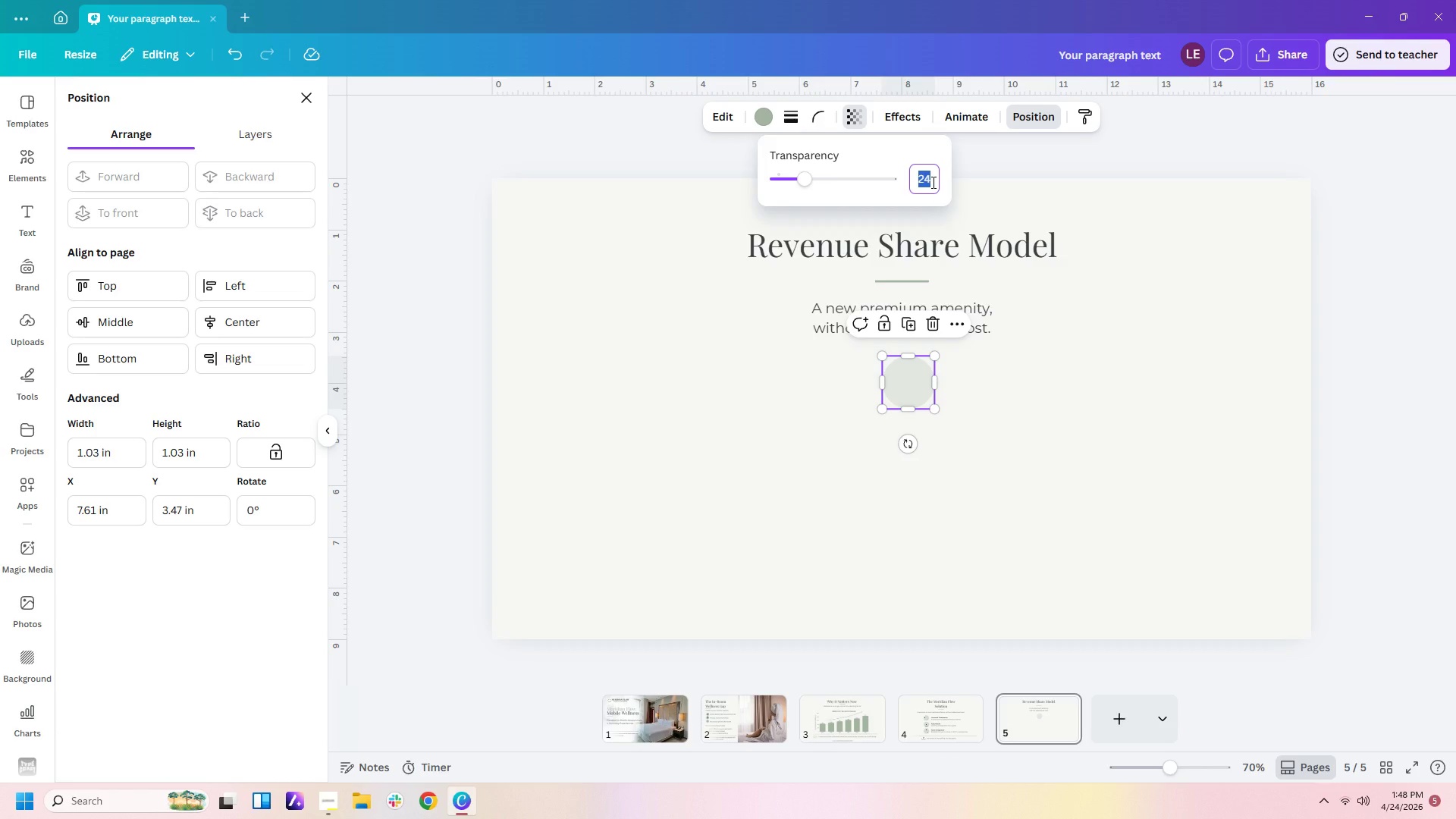 
key(Numpad2)
 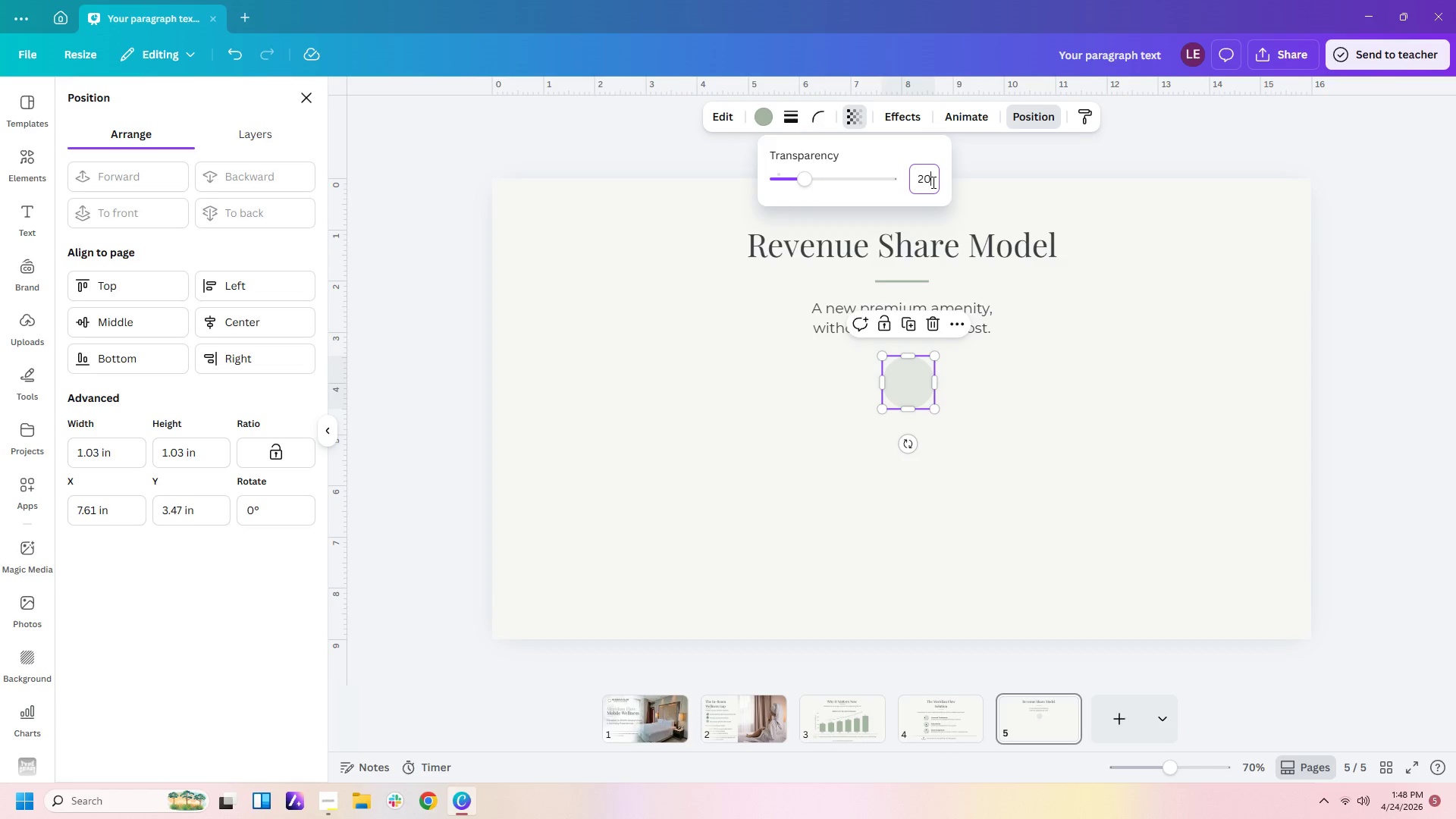 
key(Numpad0)
 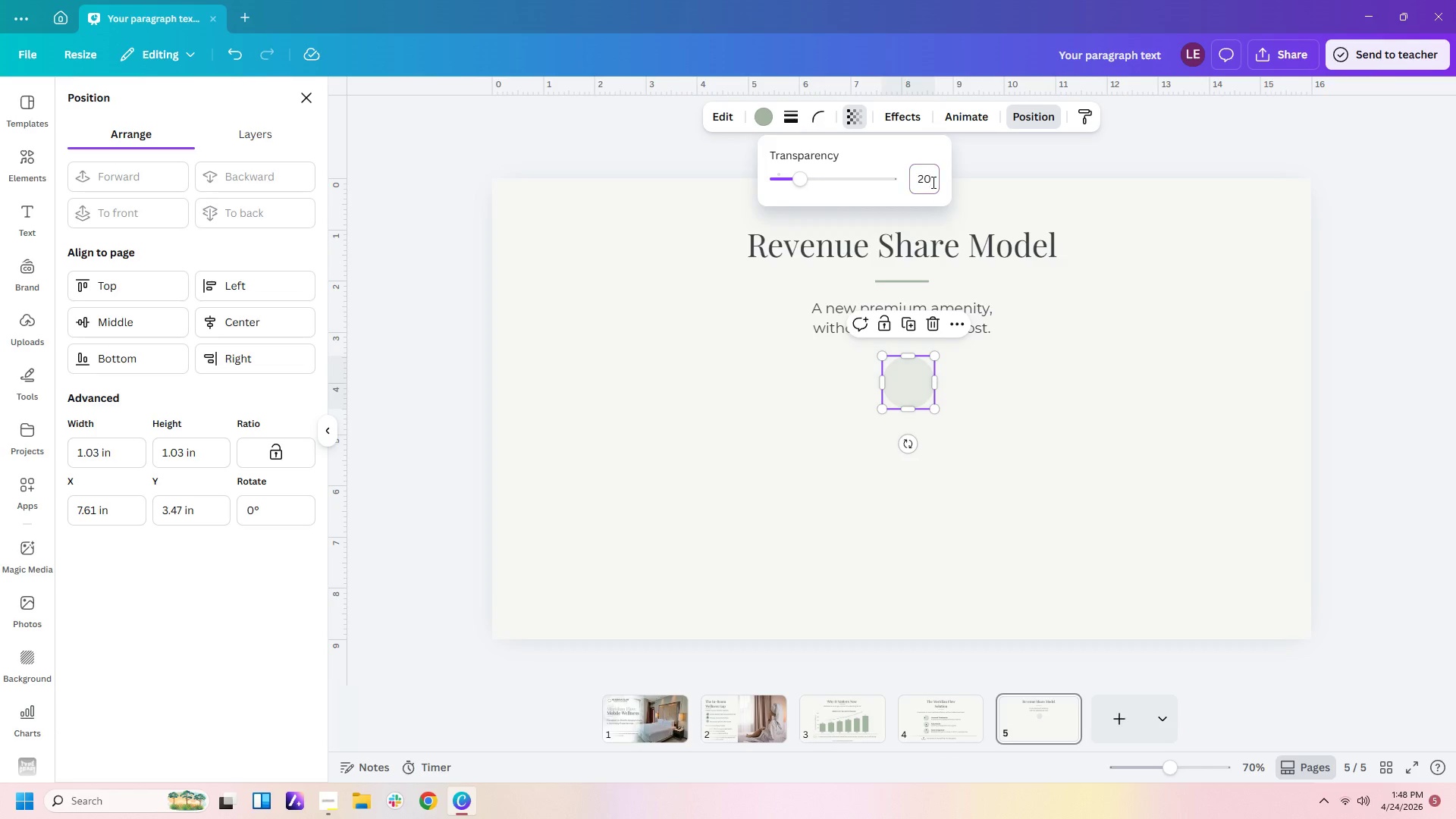 
key(Enter)
 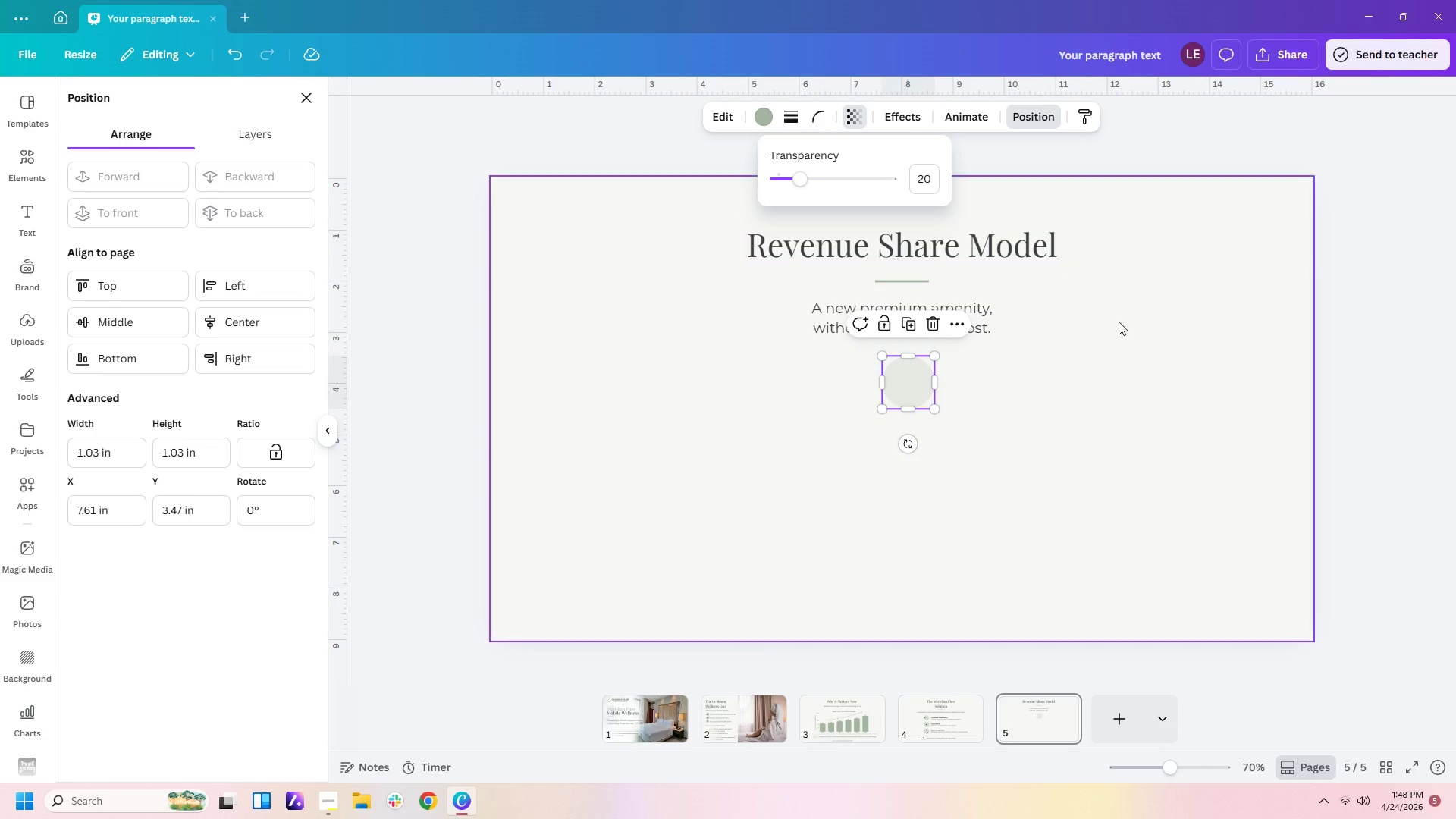 
left_click([1069, 430])
 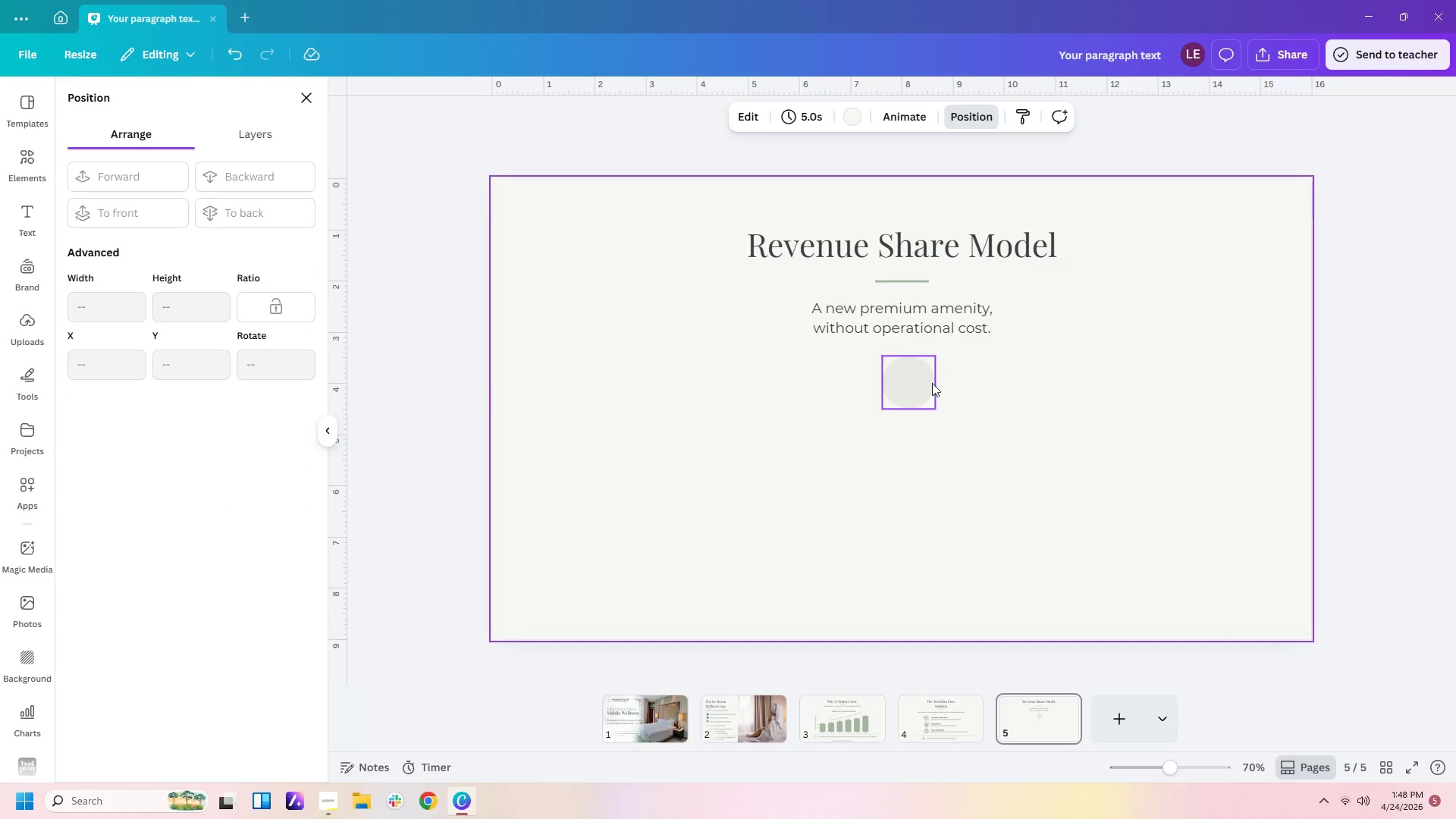 
left_click([918, 386])
 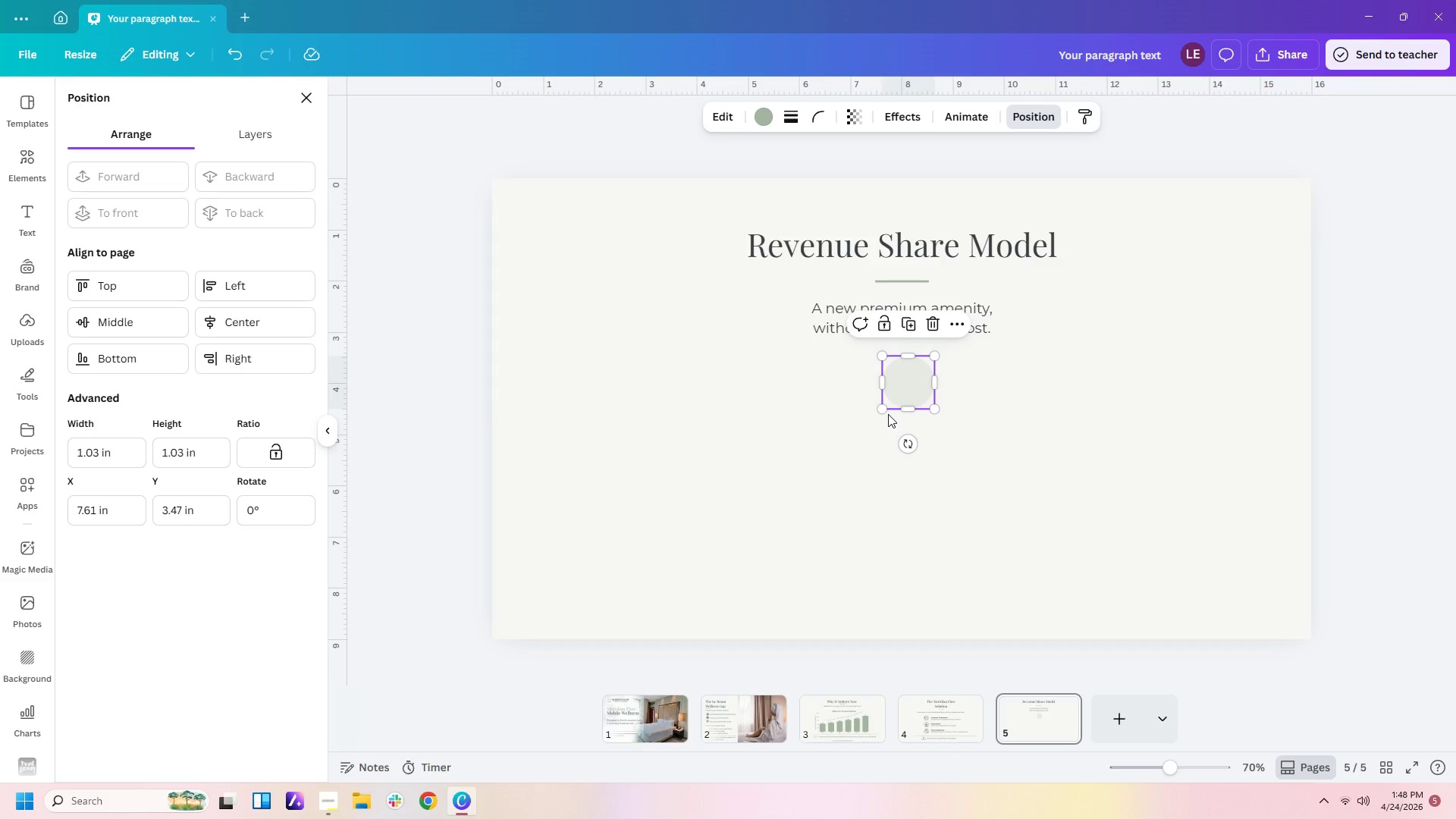 
left_click_drag(start_coordinate=[880, 405], to_coordinate=[866, 414])
 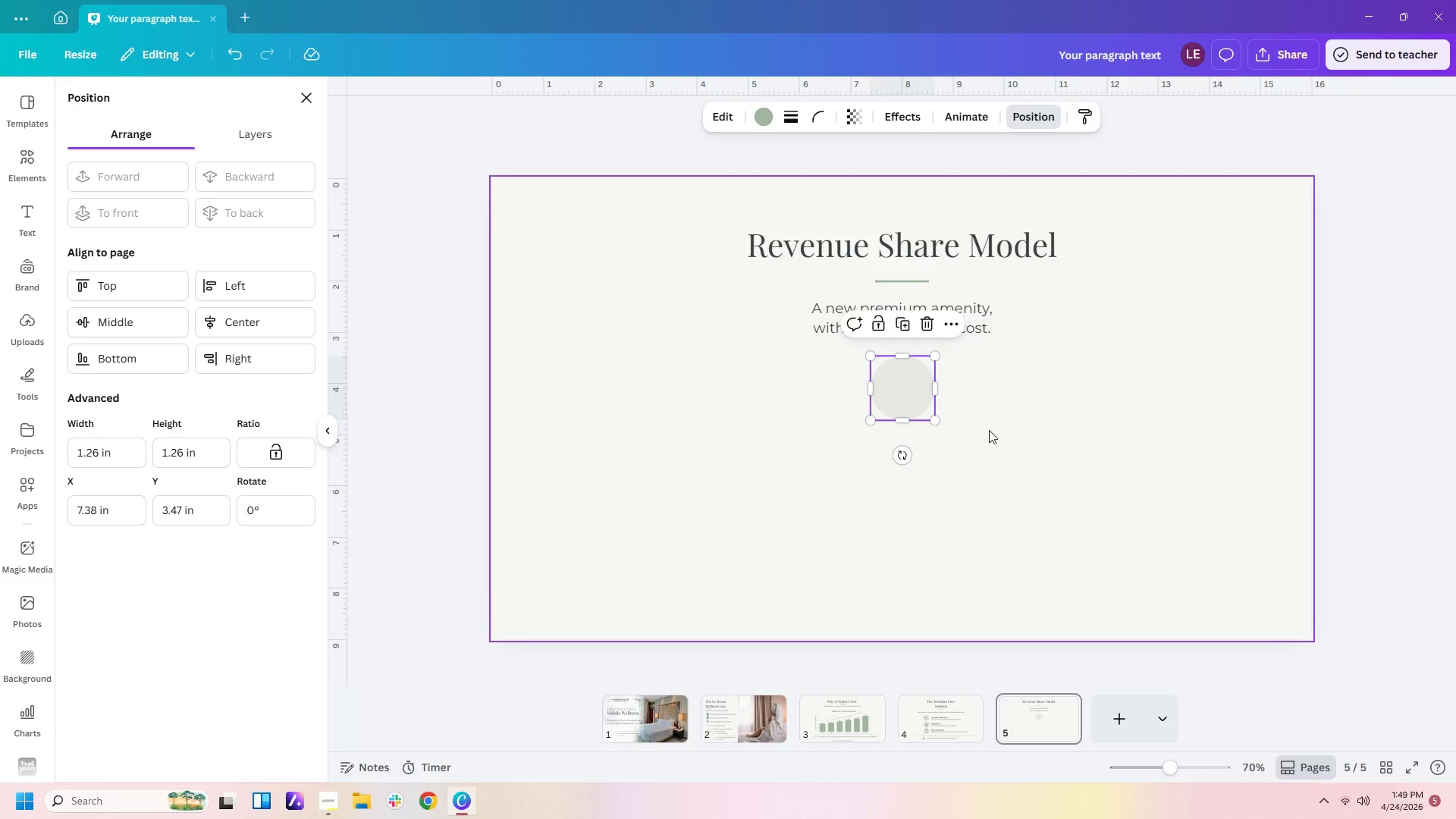 
left_click([989, 430])
 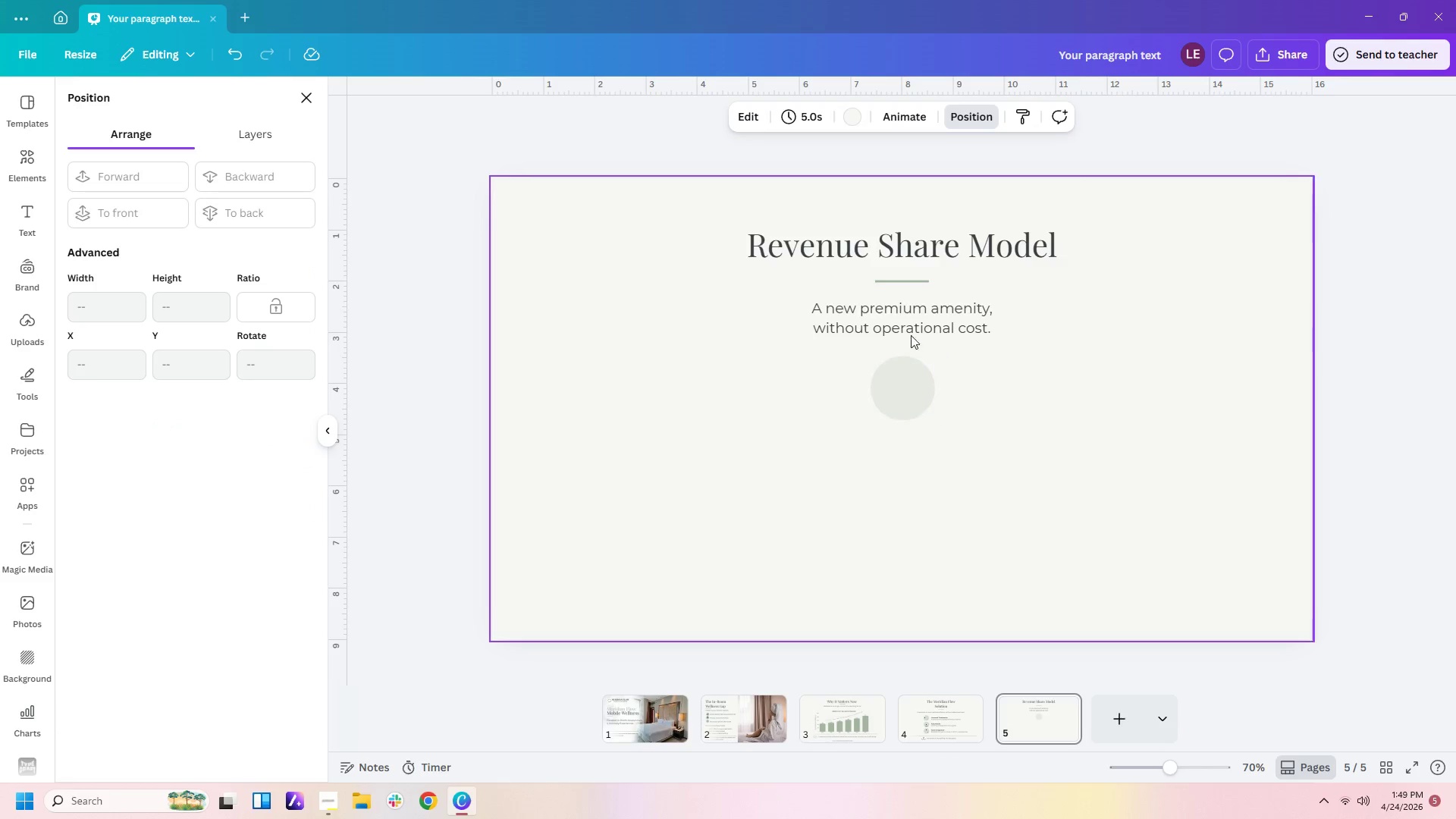 
left_click([924, 309])
 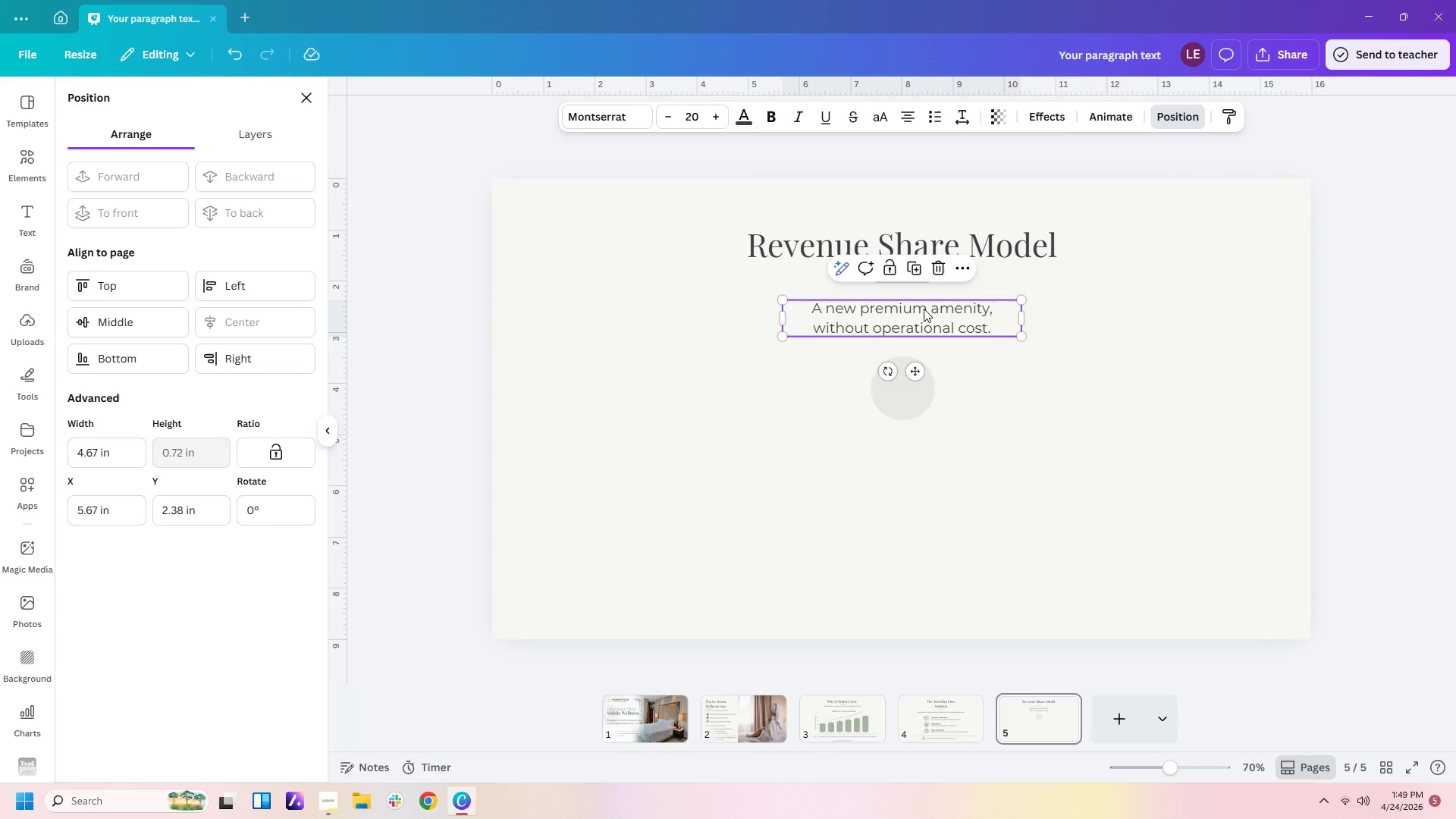 
key(Control+C)
 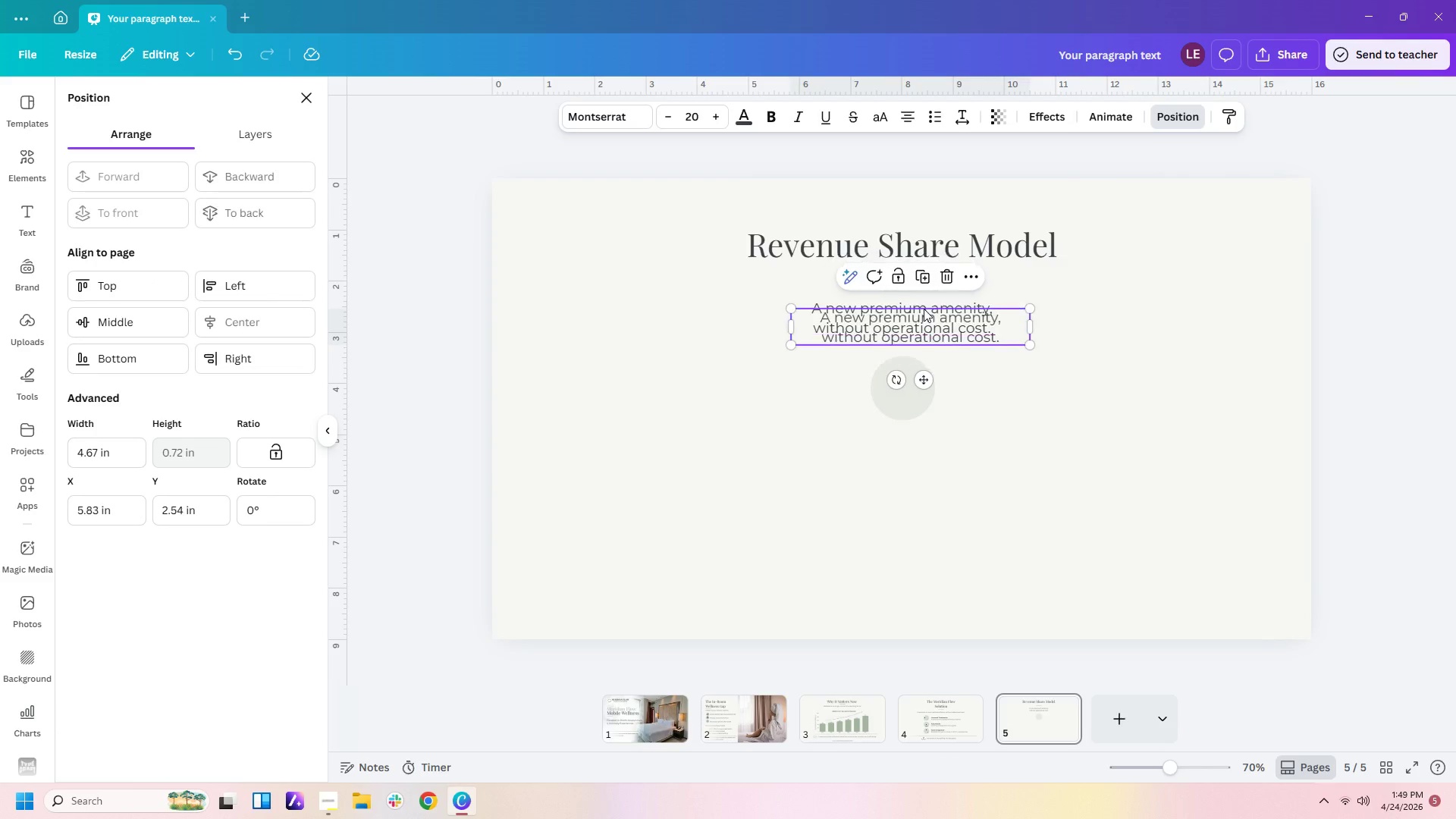 
key(Control+V)
 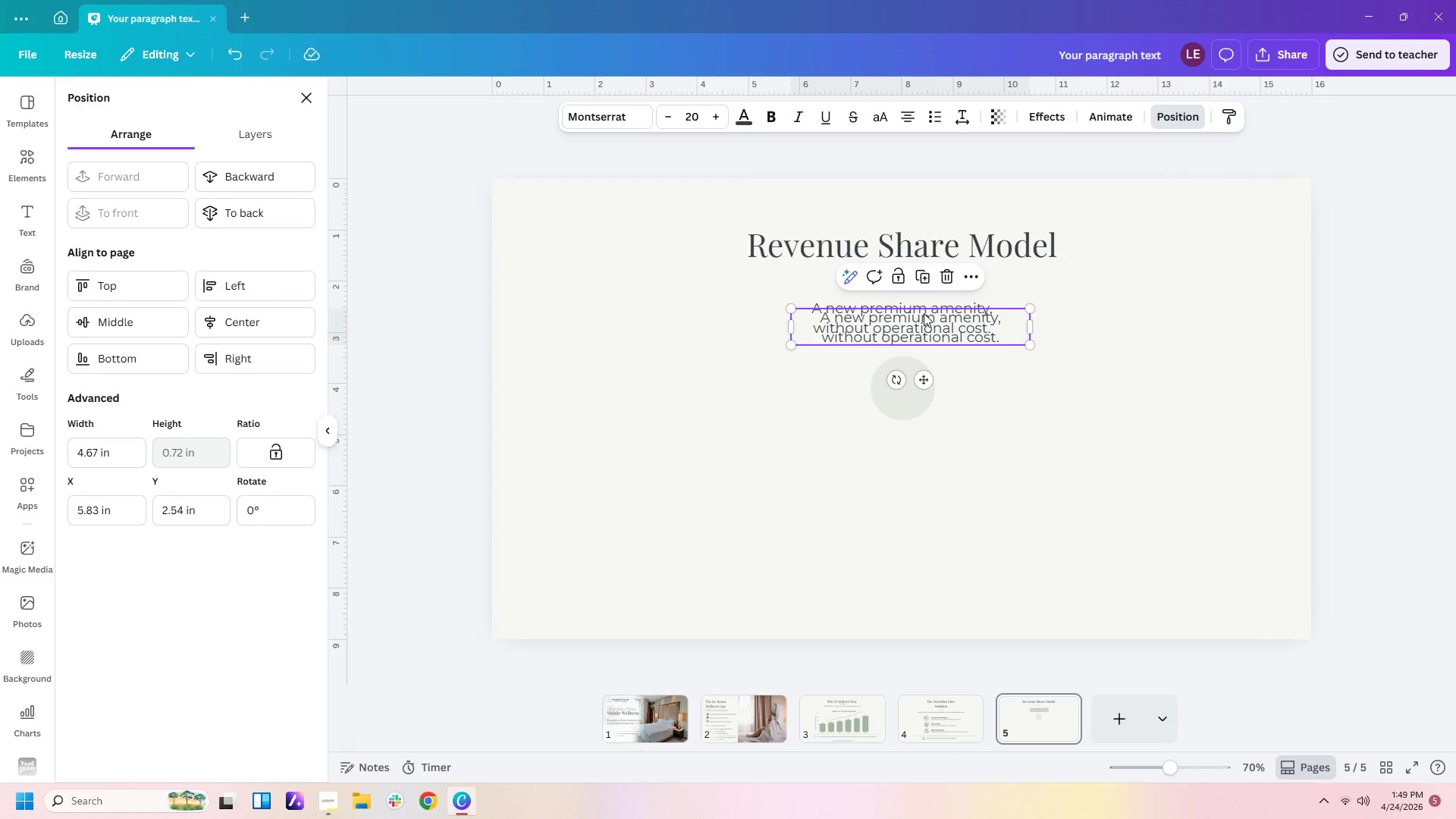 
left_click_drag(start_coordinate=[924, 313], to_coordinate=[922, 431])
 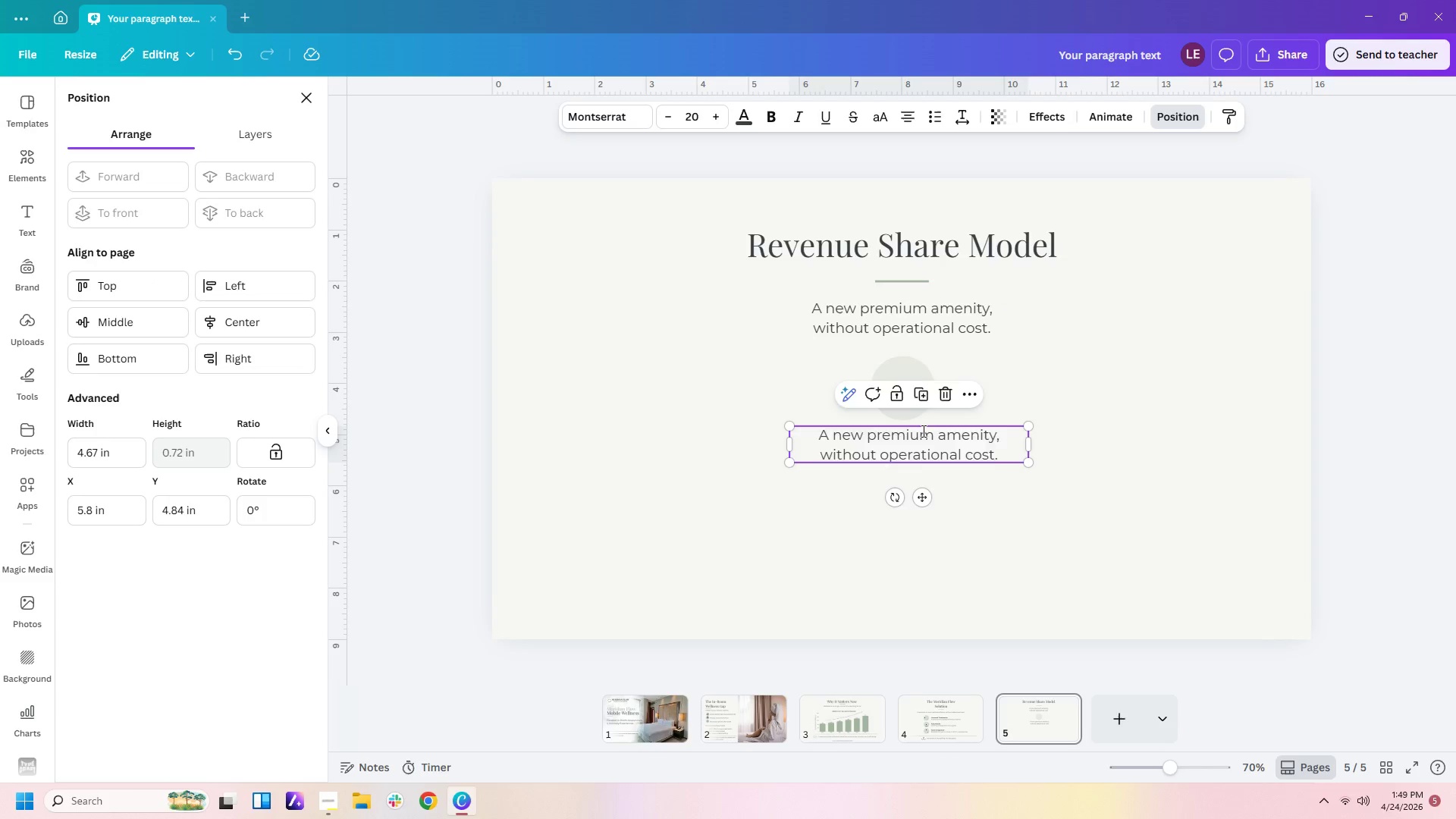 
double_click([922, 431])
 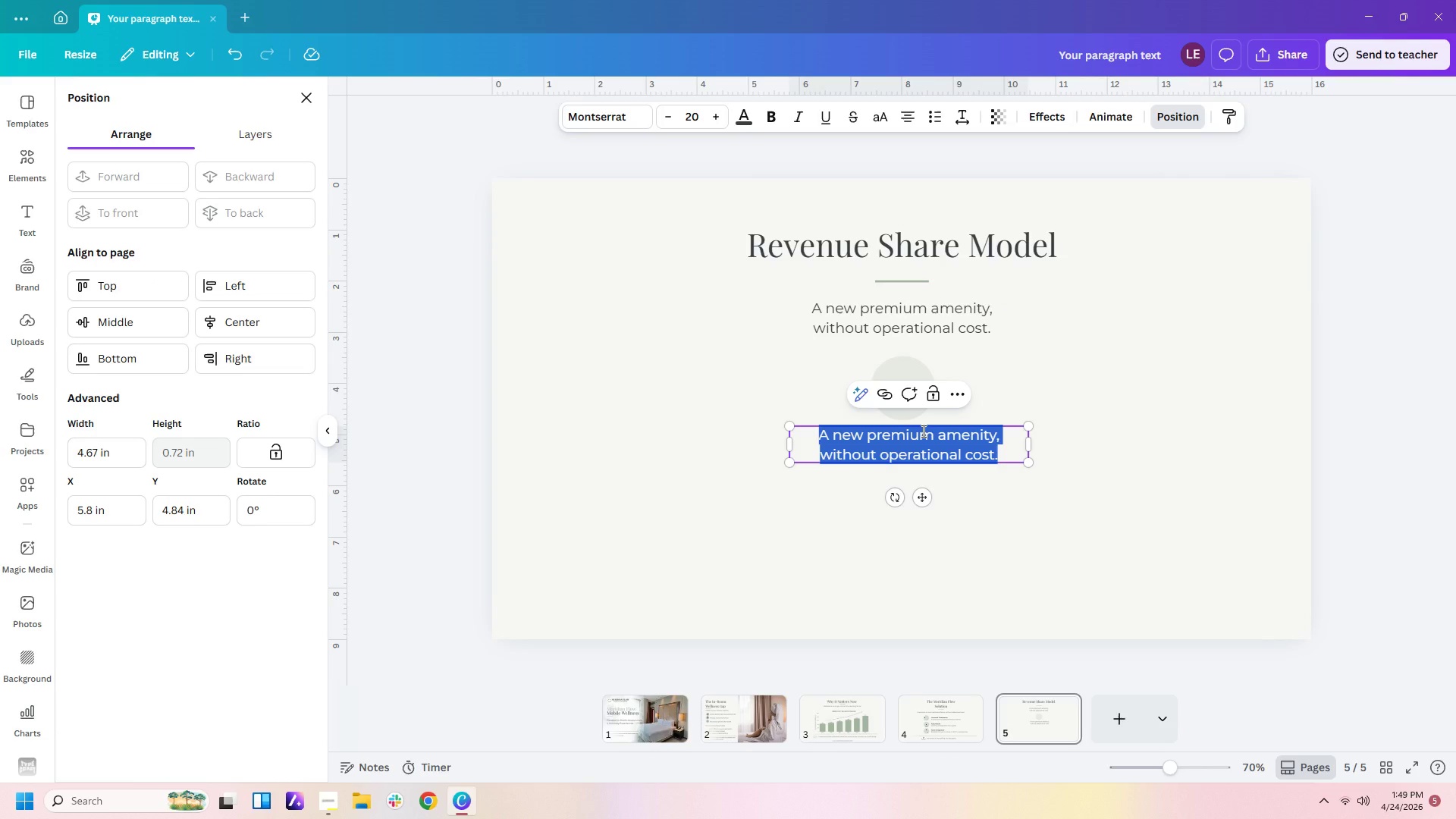 
type(Your Hoyr)
key(Backspace)
key(Backspace)
type(trl)
key(Backspace)
key(Backspace)
type(el)
 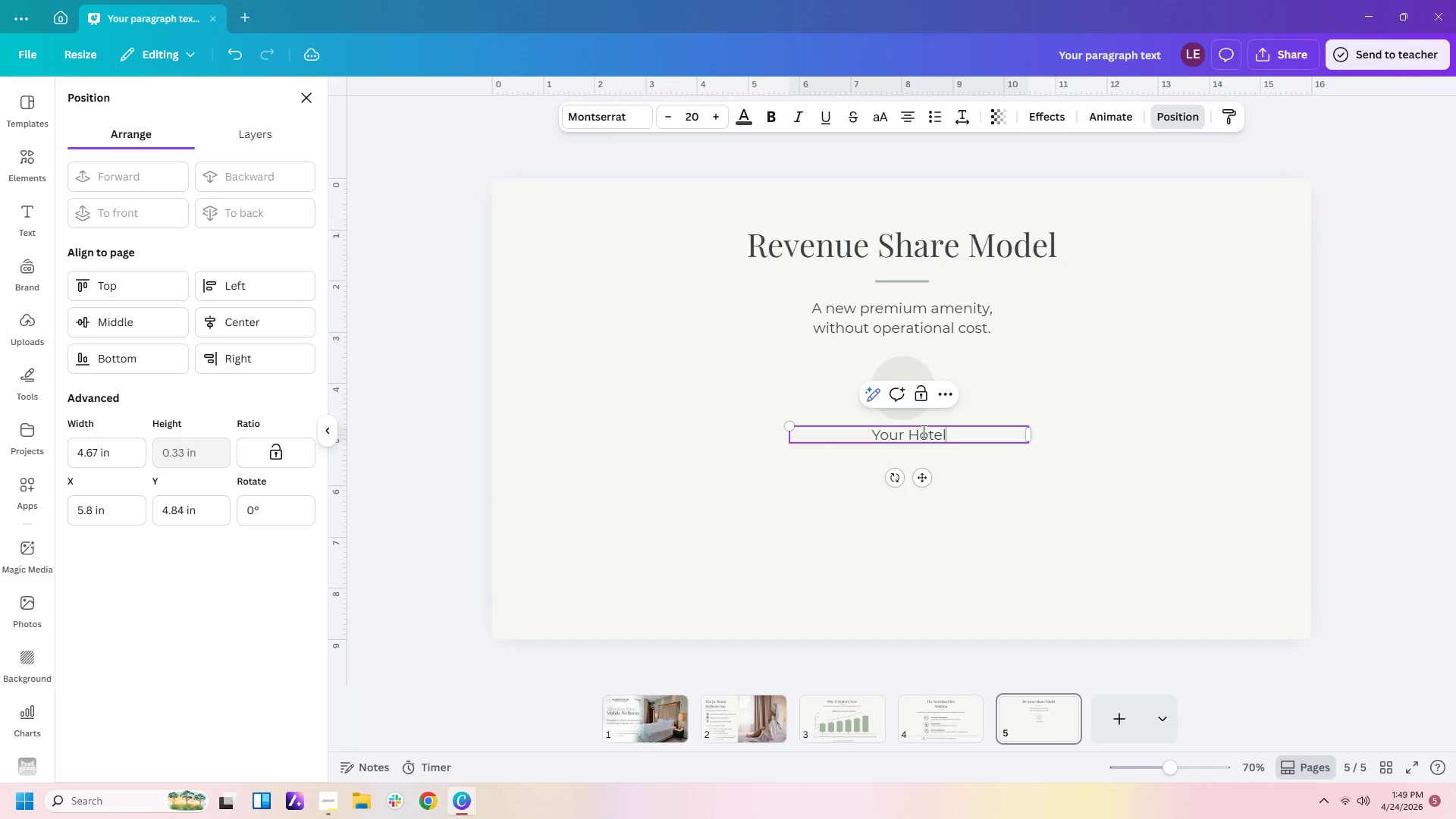 
key(Enter)
 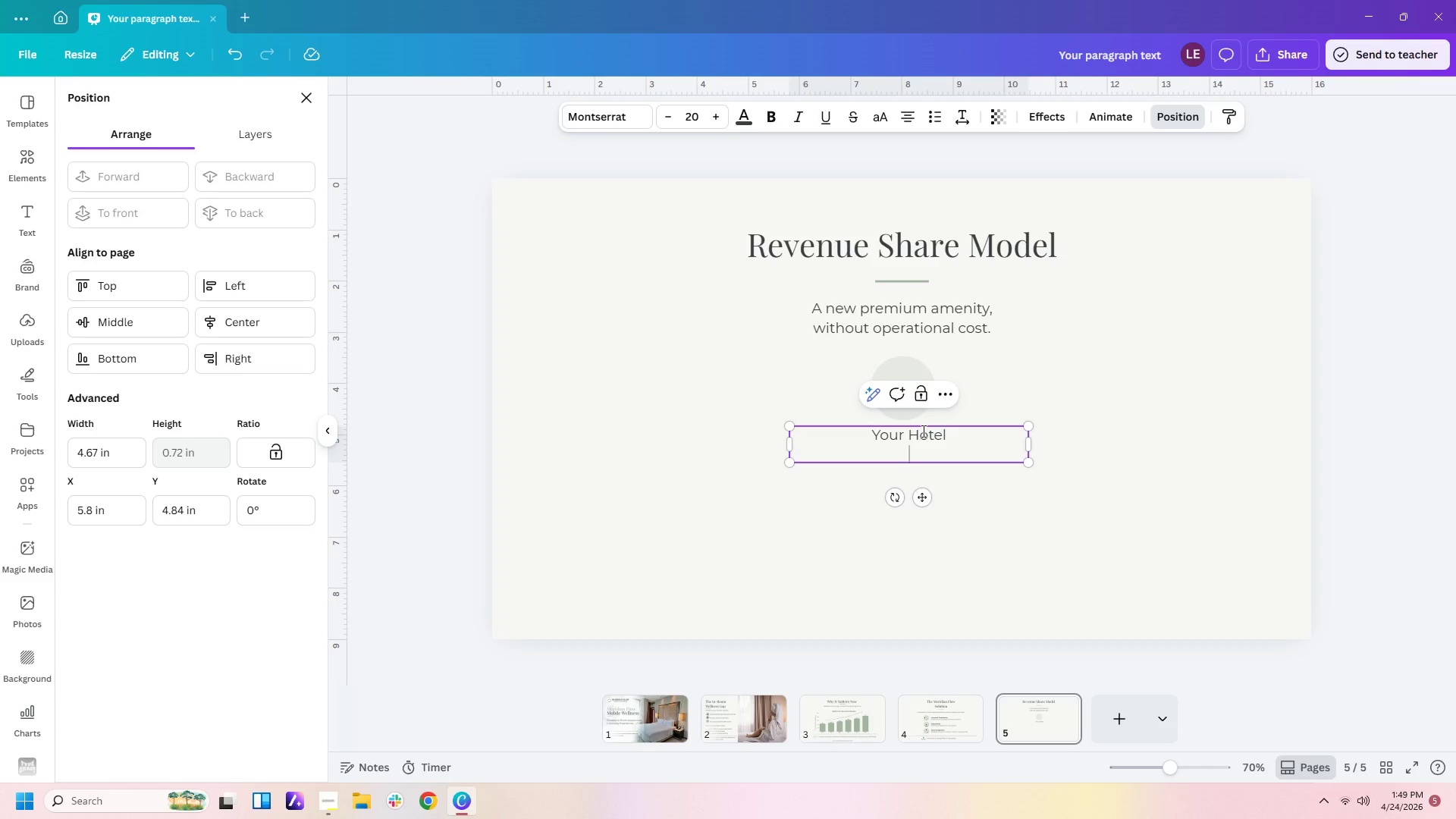 
type(Pro,ore)
key(Backspace)
key(Backspace)
key(Backspace)
key(Backspace)
type(motes the serb)
key(Backspace)
type(vice )
 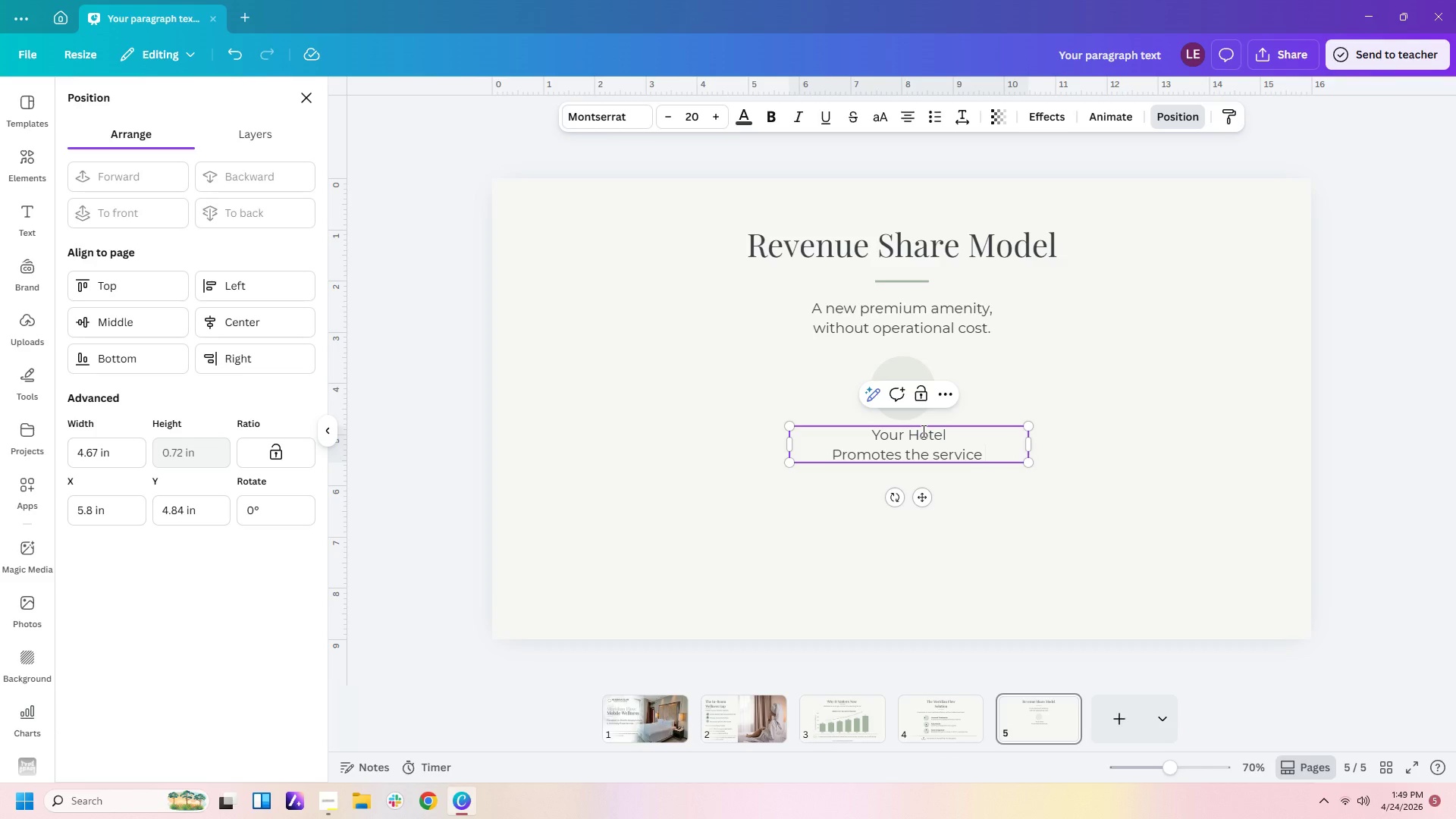 
wait(9.09)
 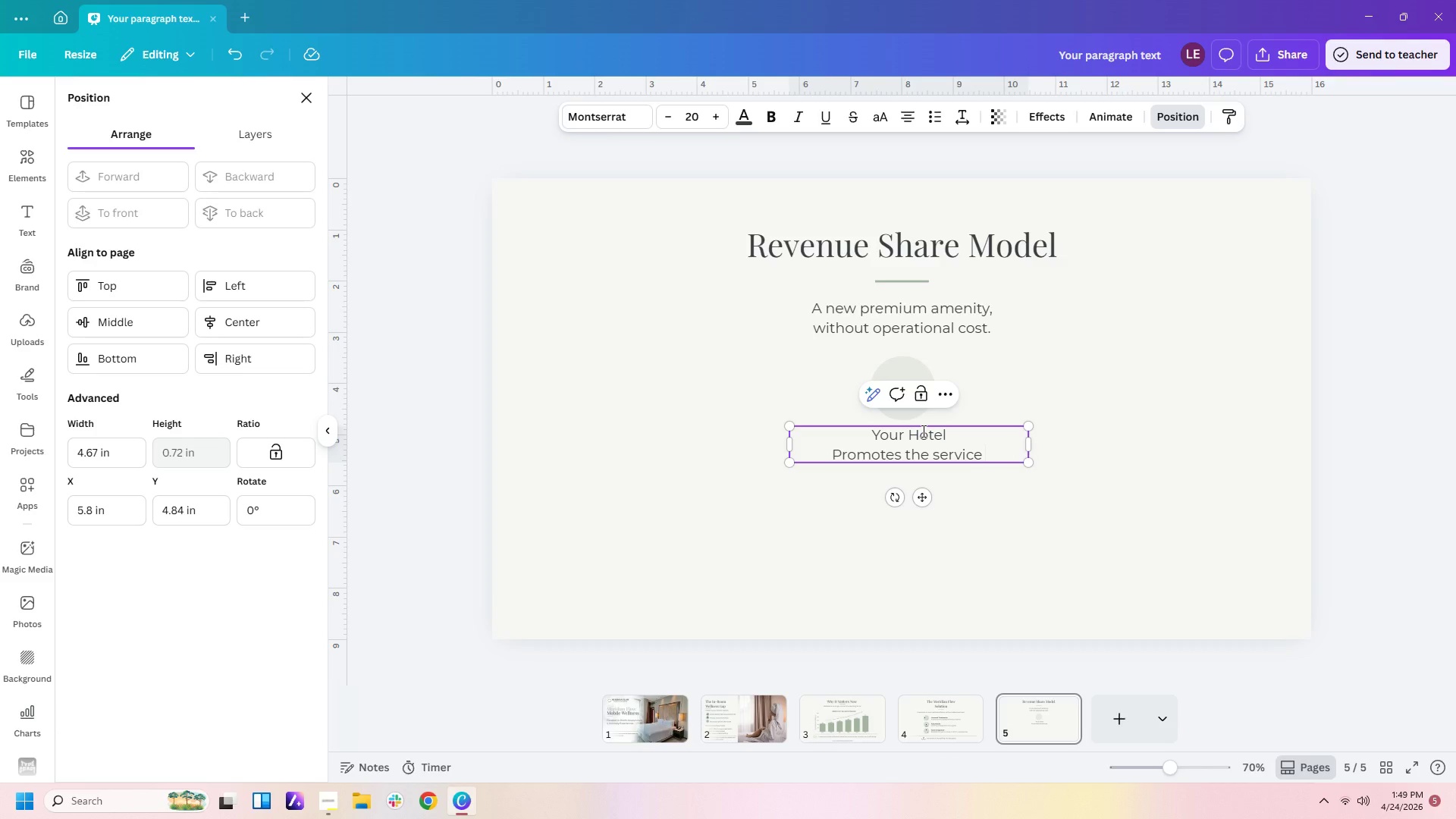 
type(to your guests)
 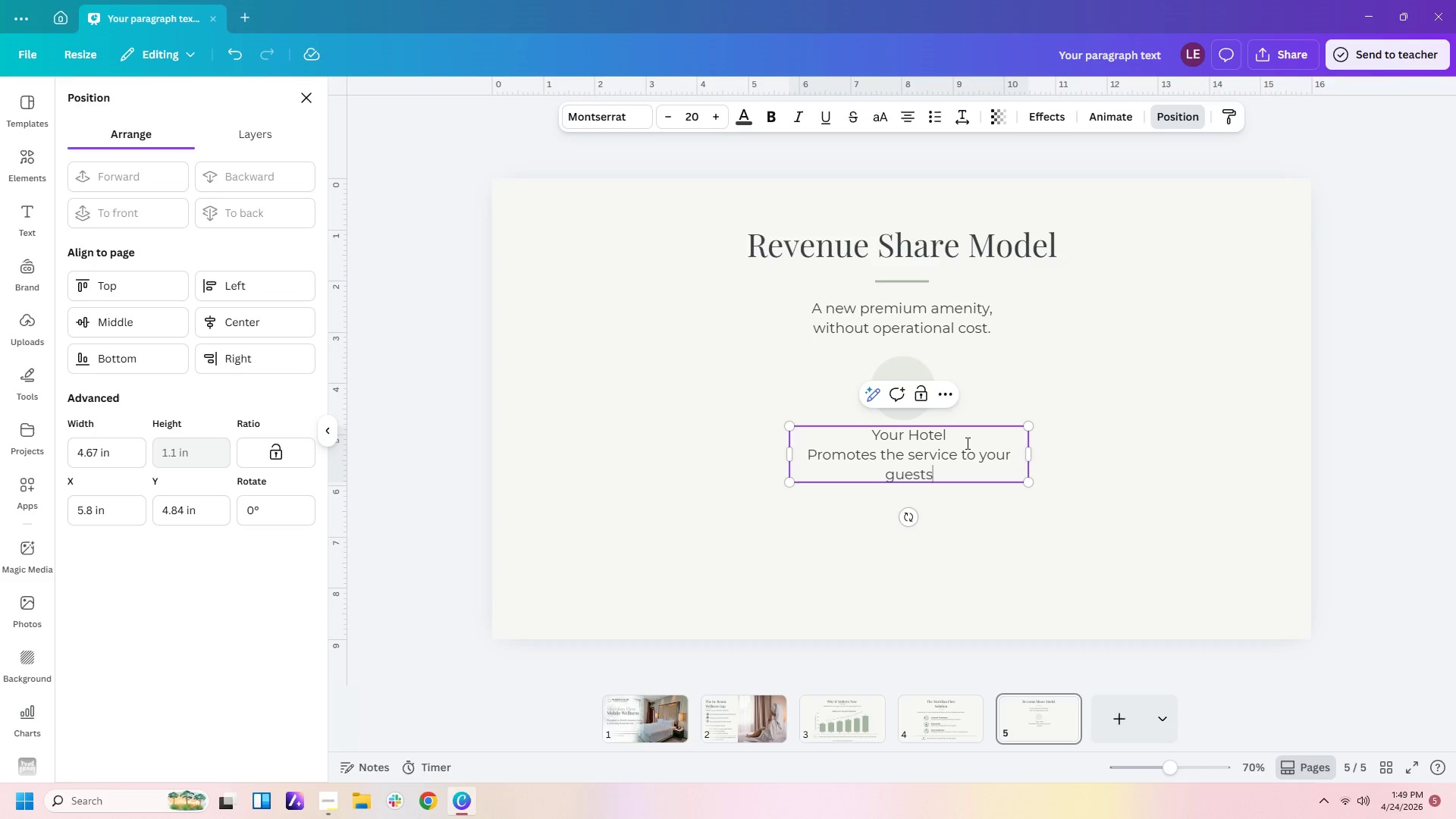 
left_click_drag(start_coordinate=[1032, 457], to_coordinate=[962, 464])
 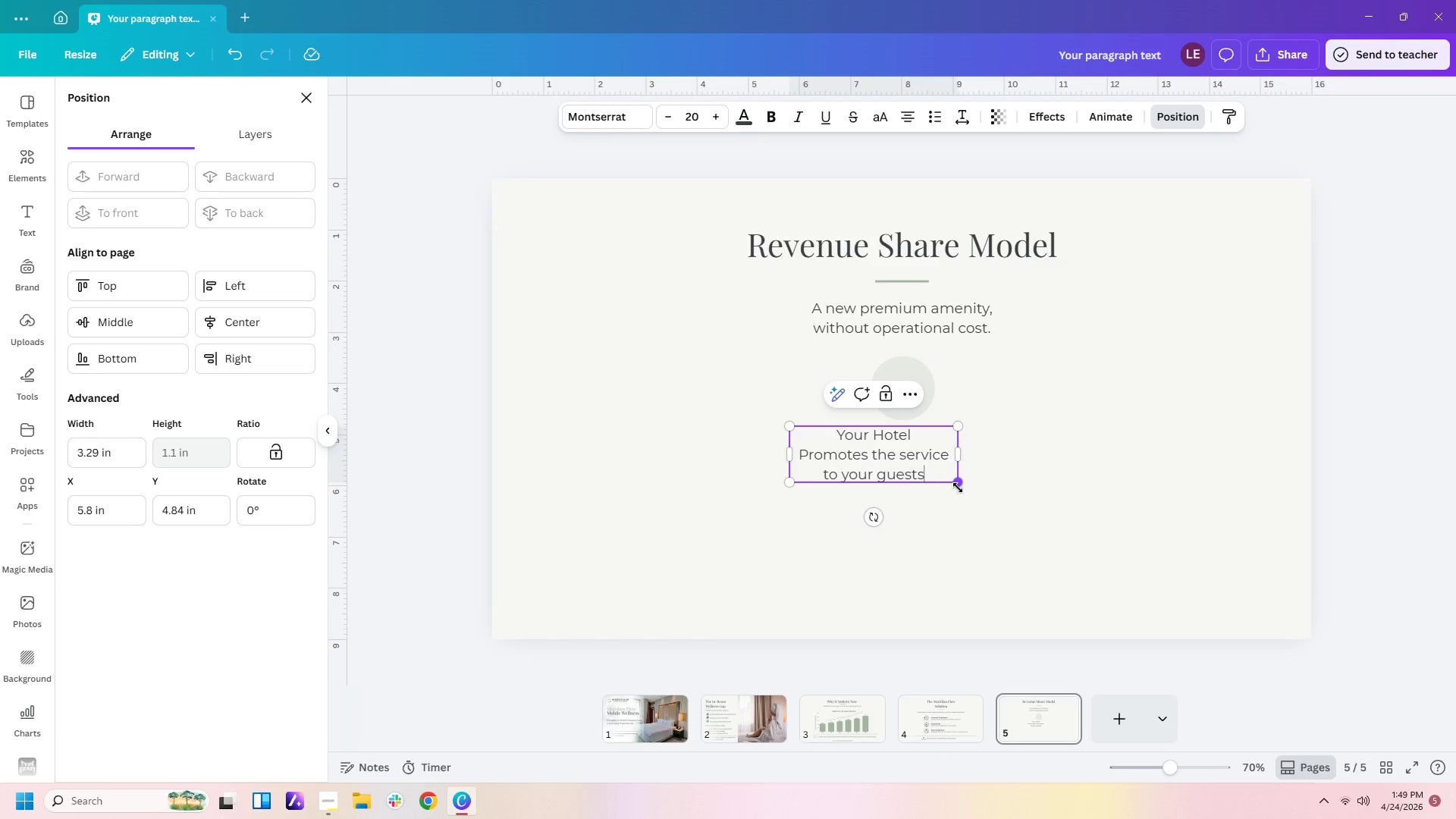 
left_click([955, 498])
 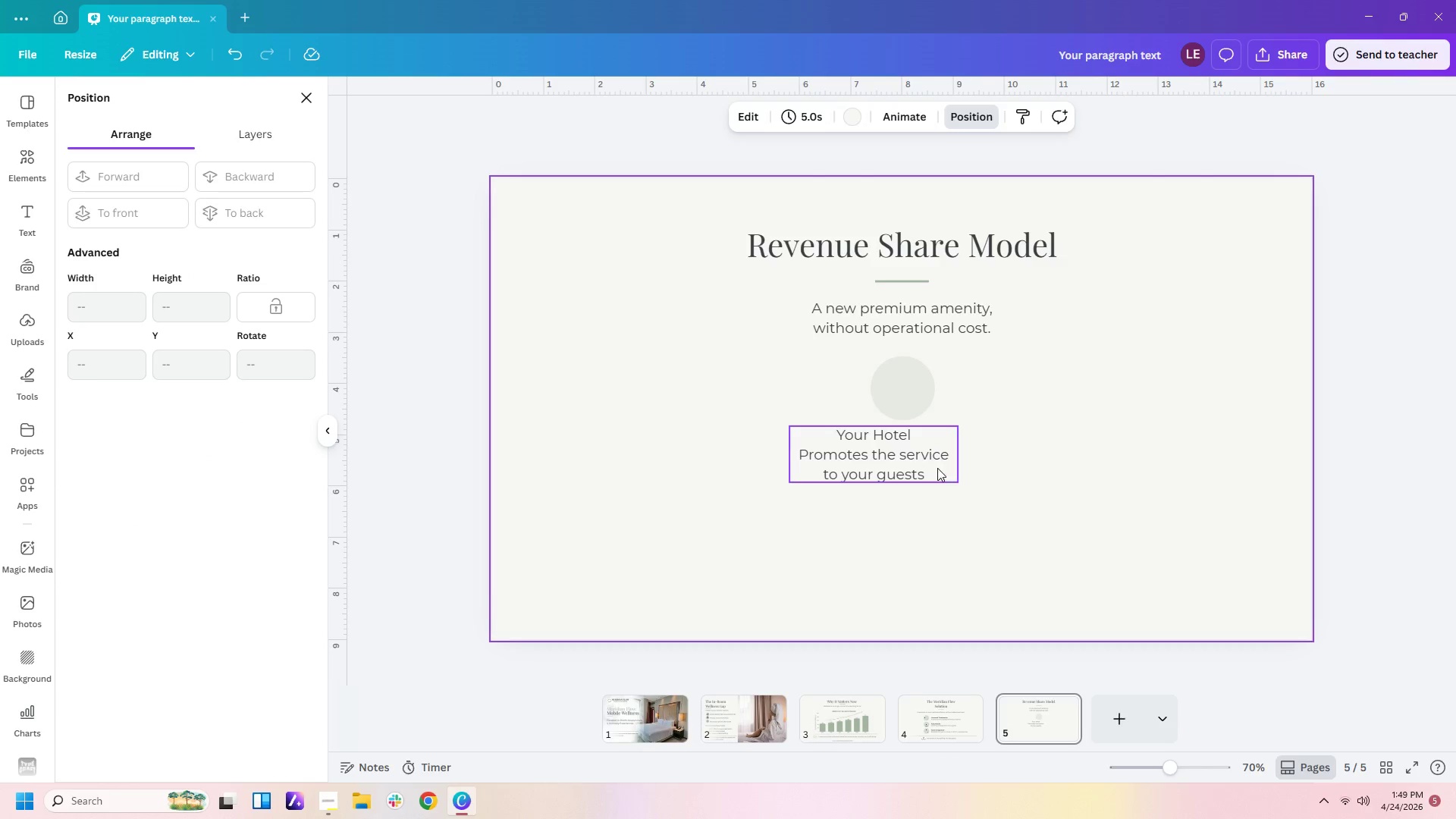 
left_click_drag(start_coordinate=[937, 468], to_coordinate=[971, 473])
 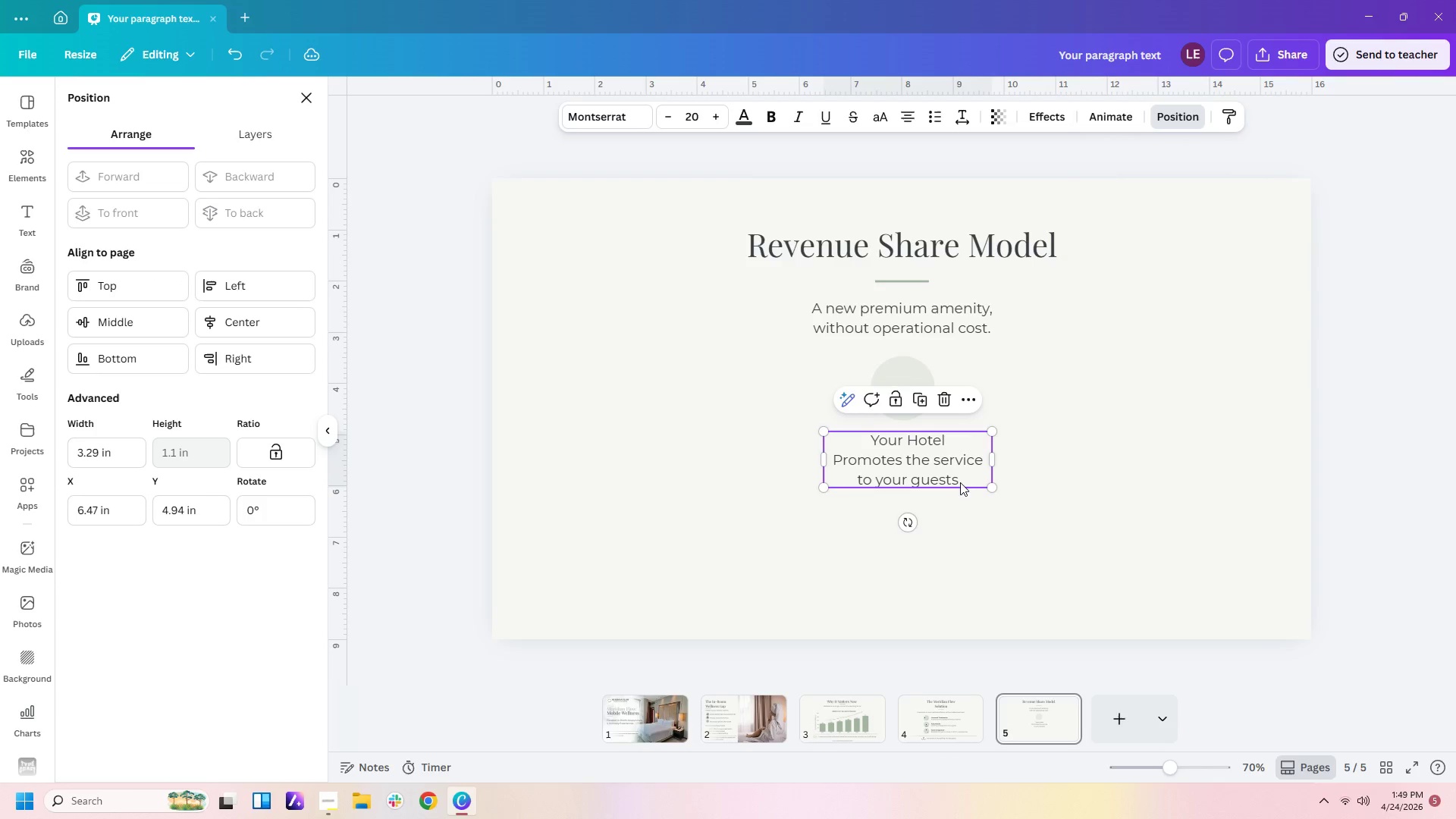 
left_click([960, 482])
 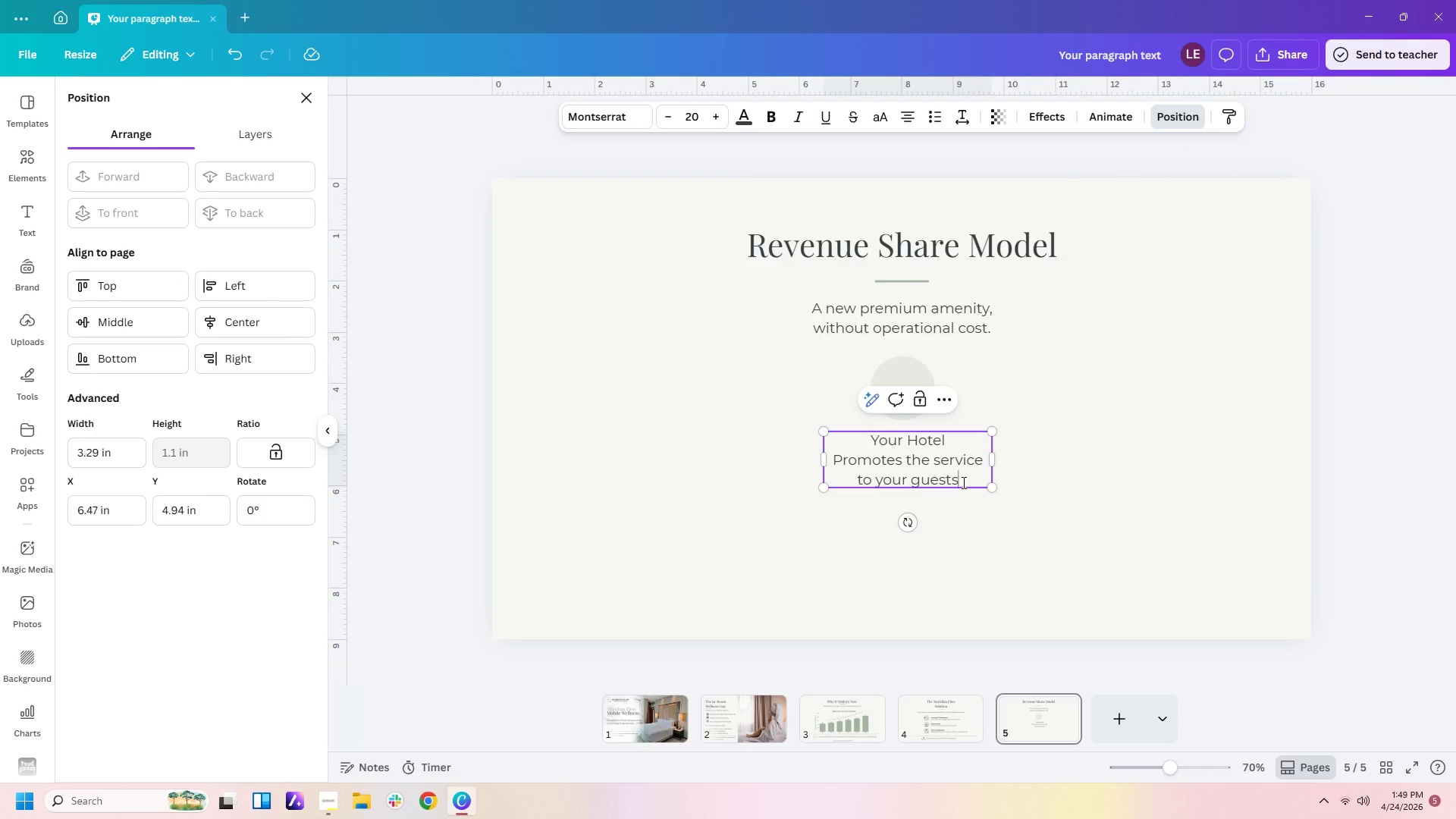 
left_click_drag(start_coordinate=[962, 482], to_coordinate=[822, 466])
 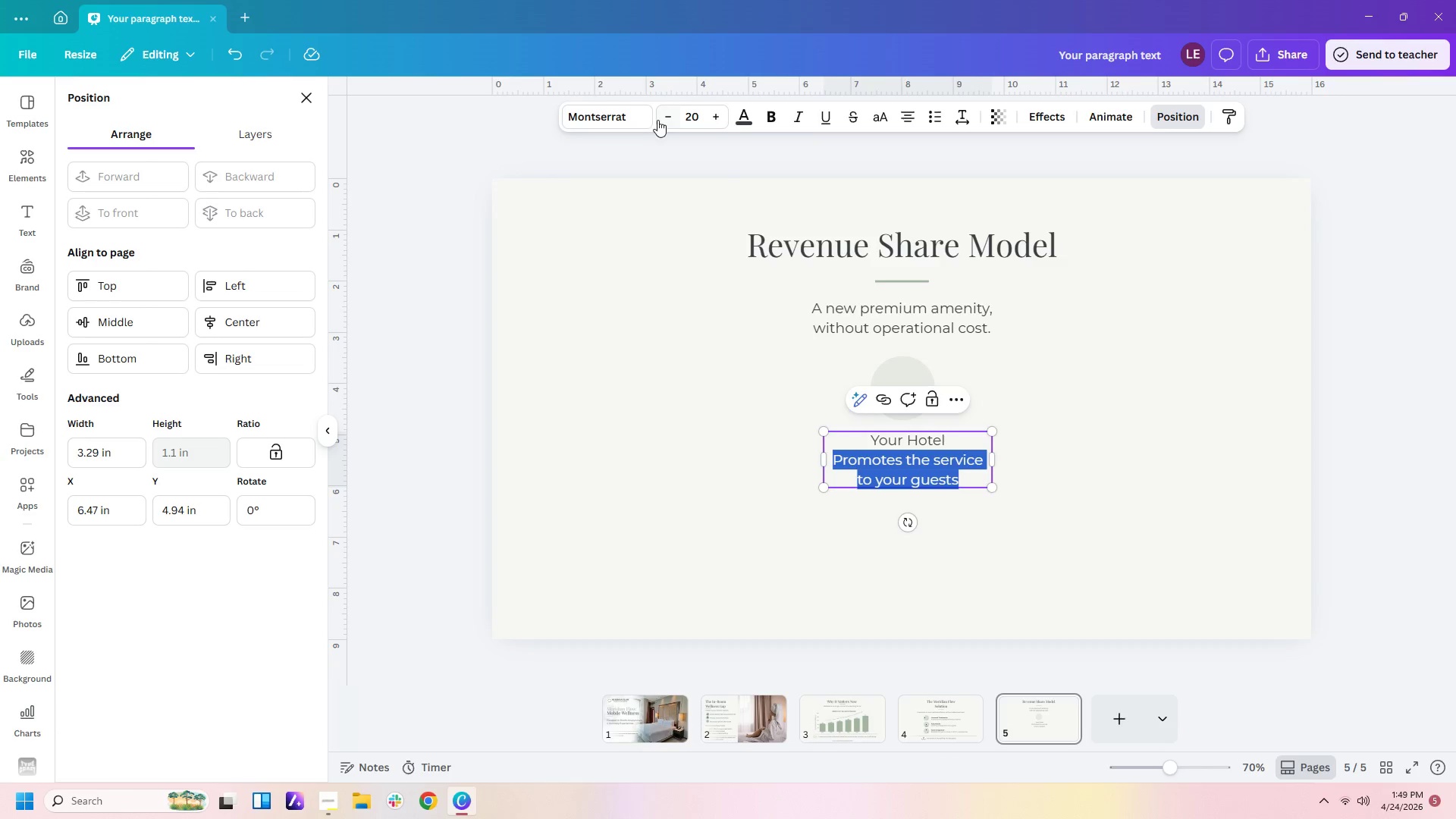 
double_click([659, 120])
 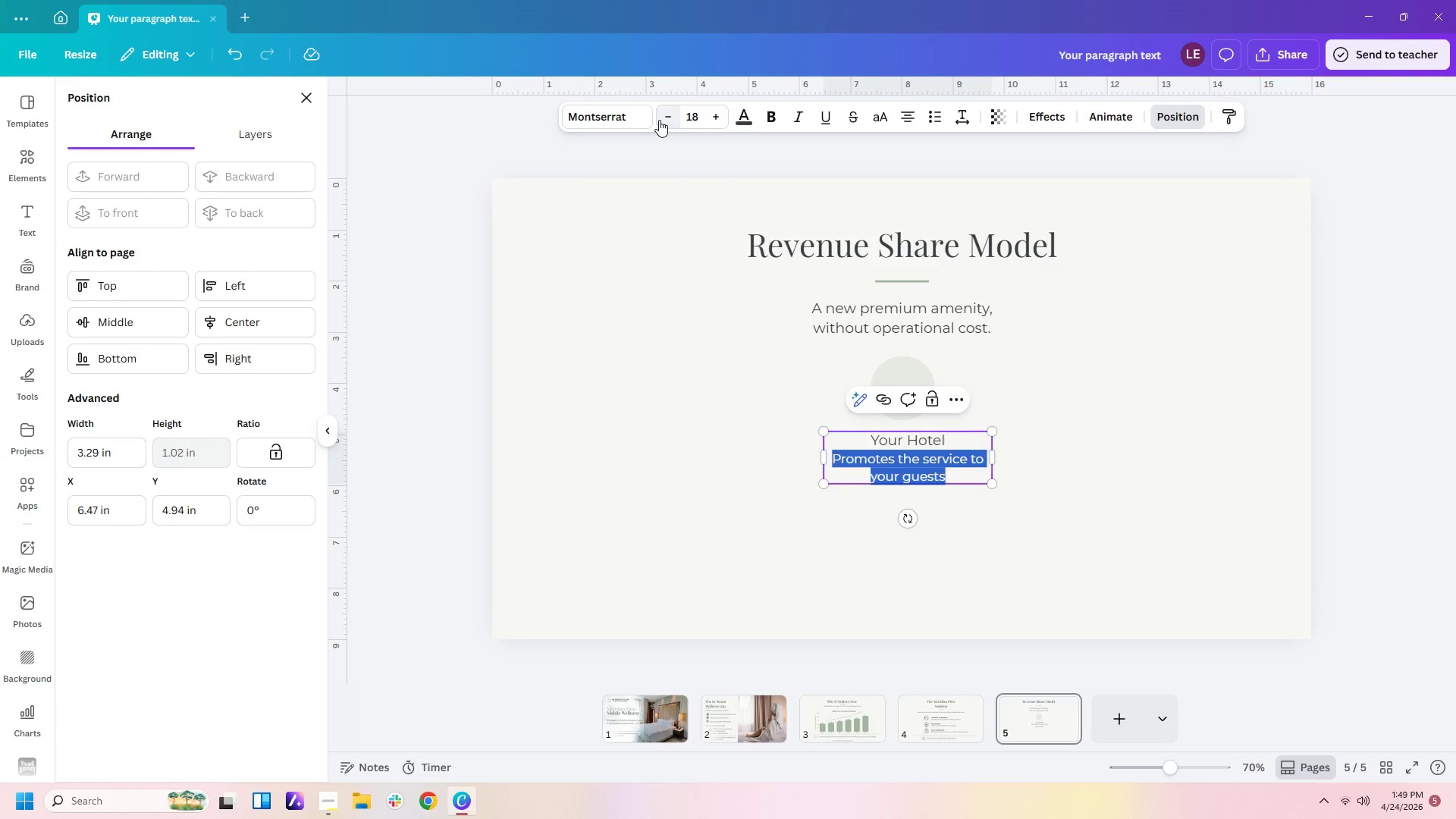 
triple_click([659, 120])
 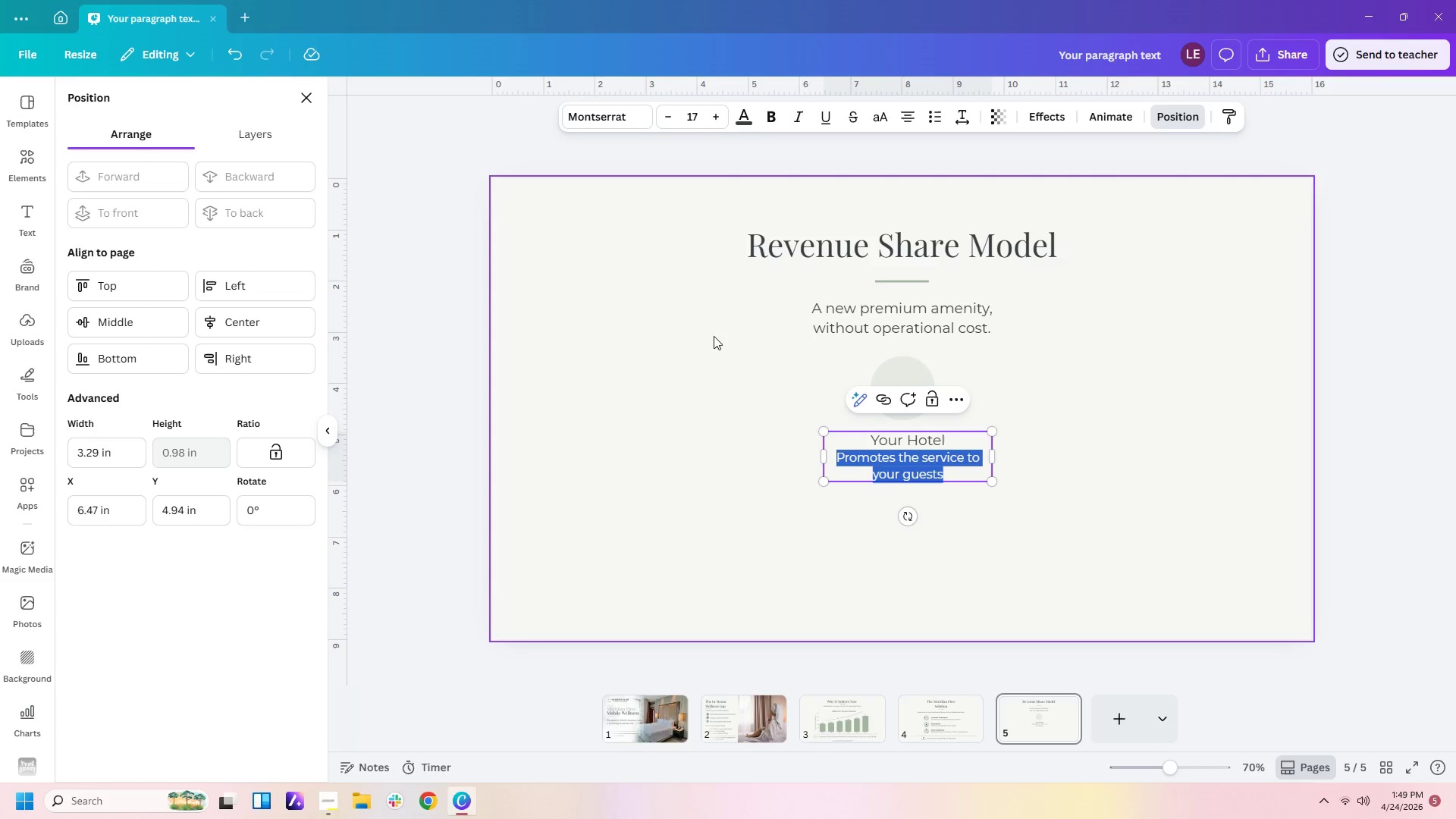 
left_click([792, 531])
 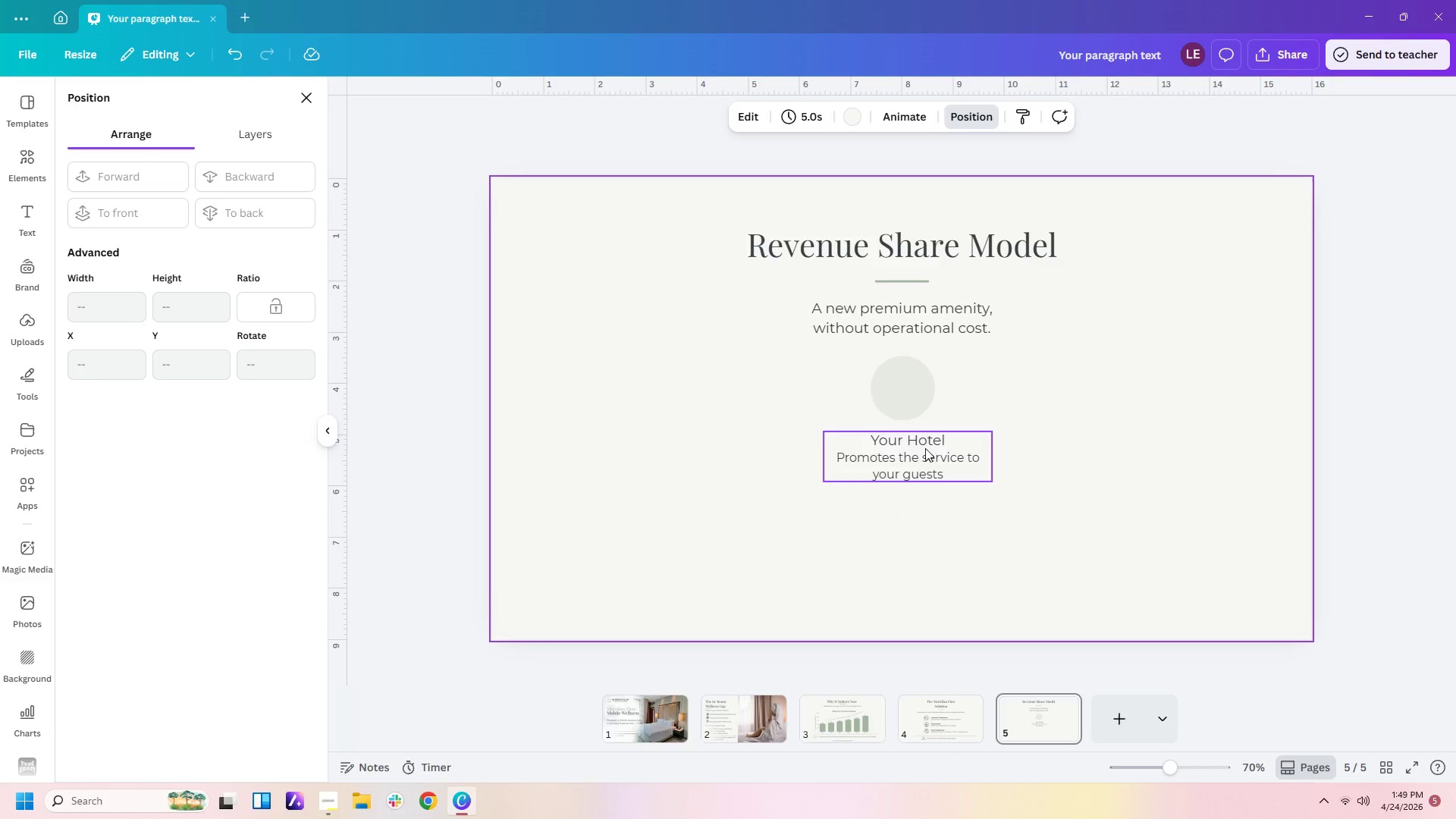 
left_click([926, 444])
 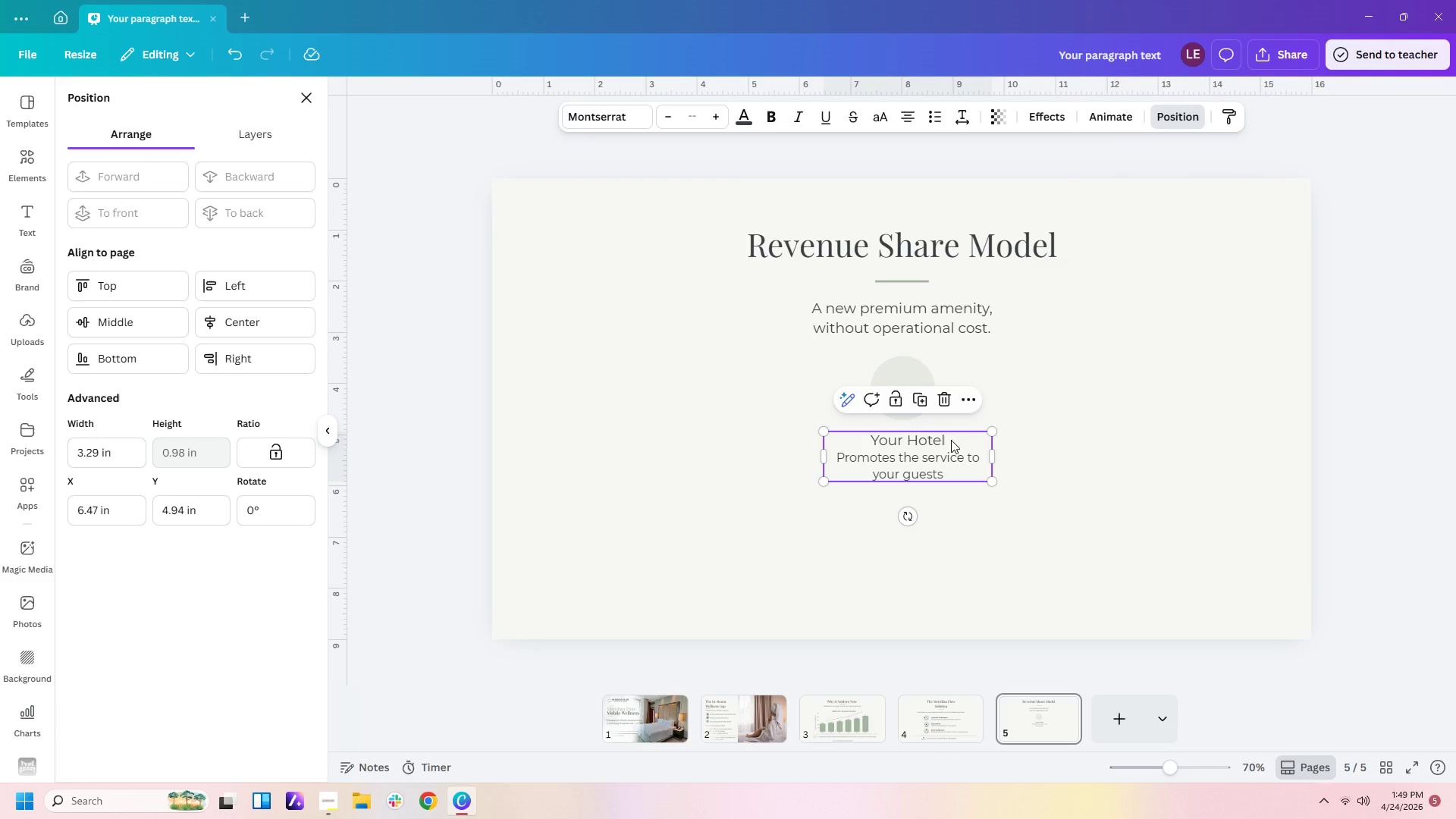 
left_click([951, 439])
 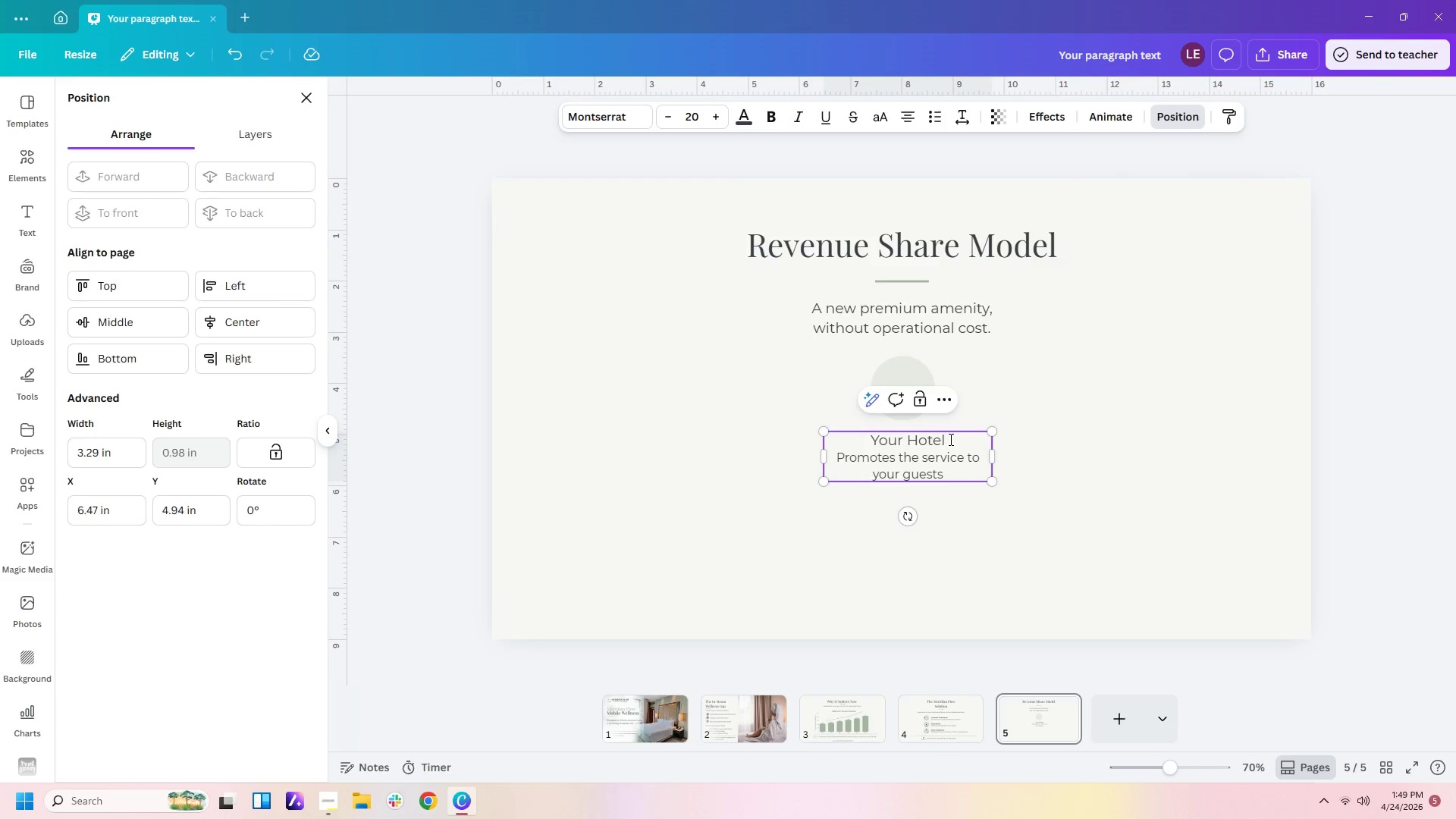 
left_click_drag(start_coordinate=[949, 439], to_coordinate=[880, 441])
 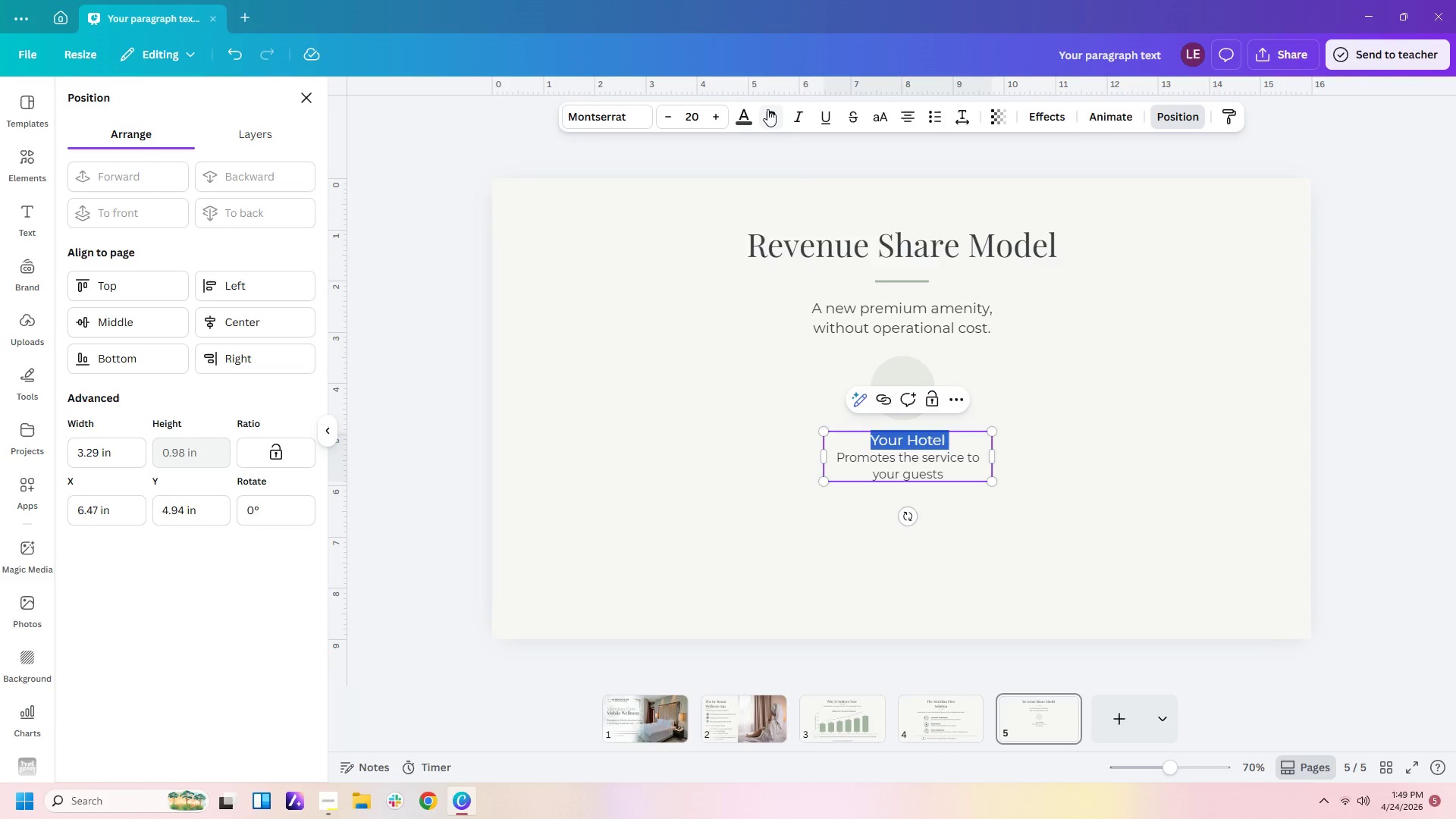 
left_click([767, 109])
 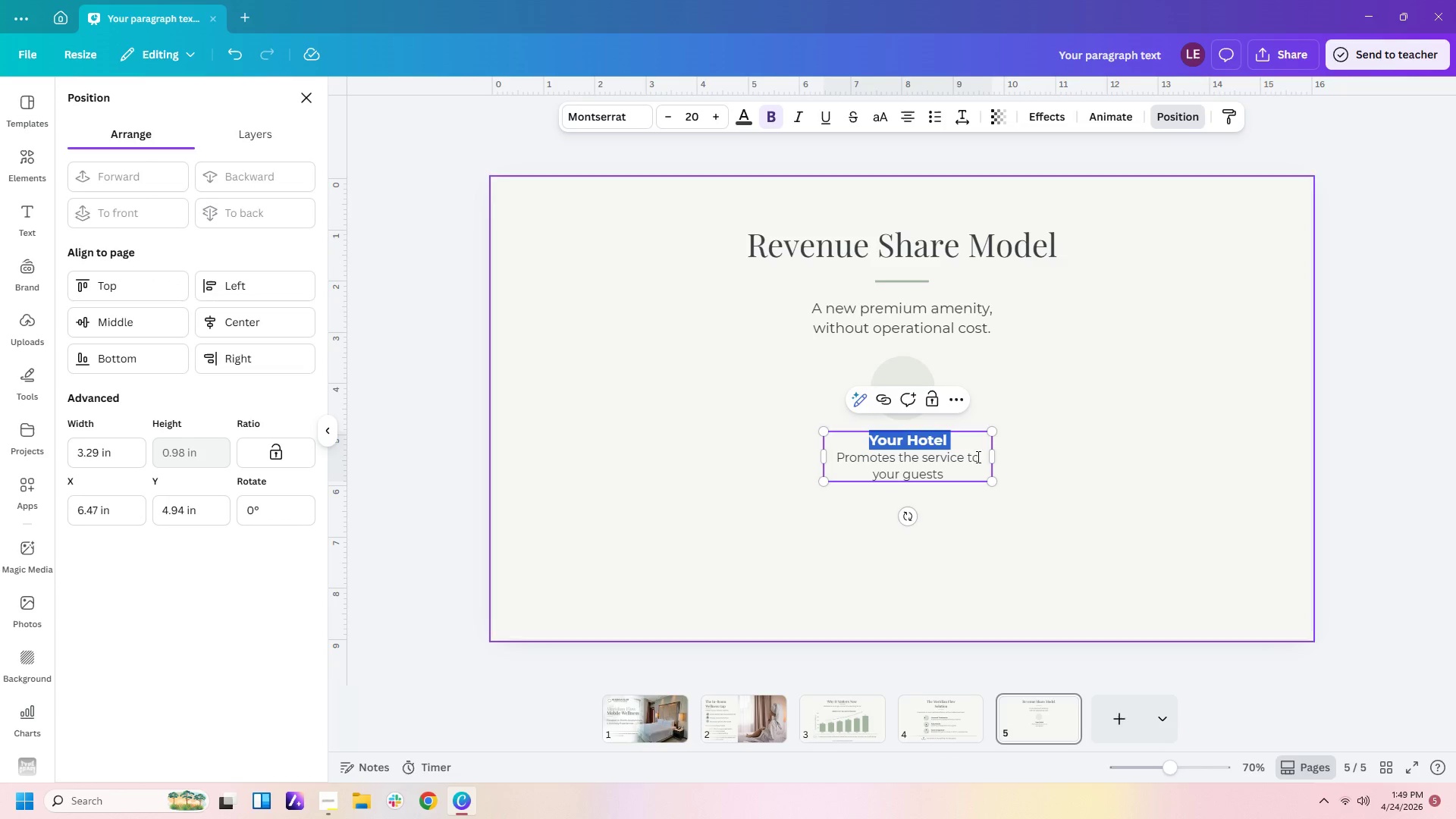 
left_click([937, 517])
 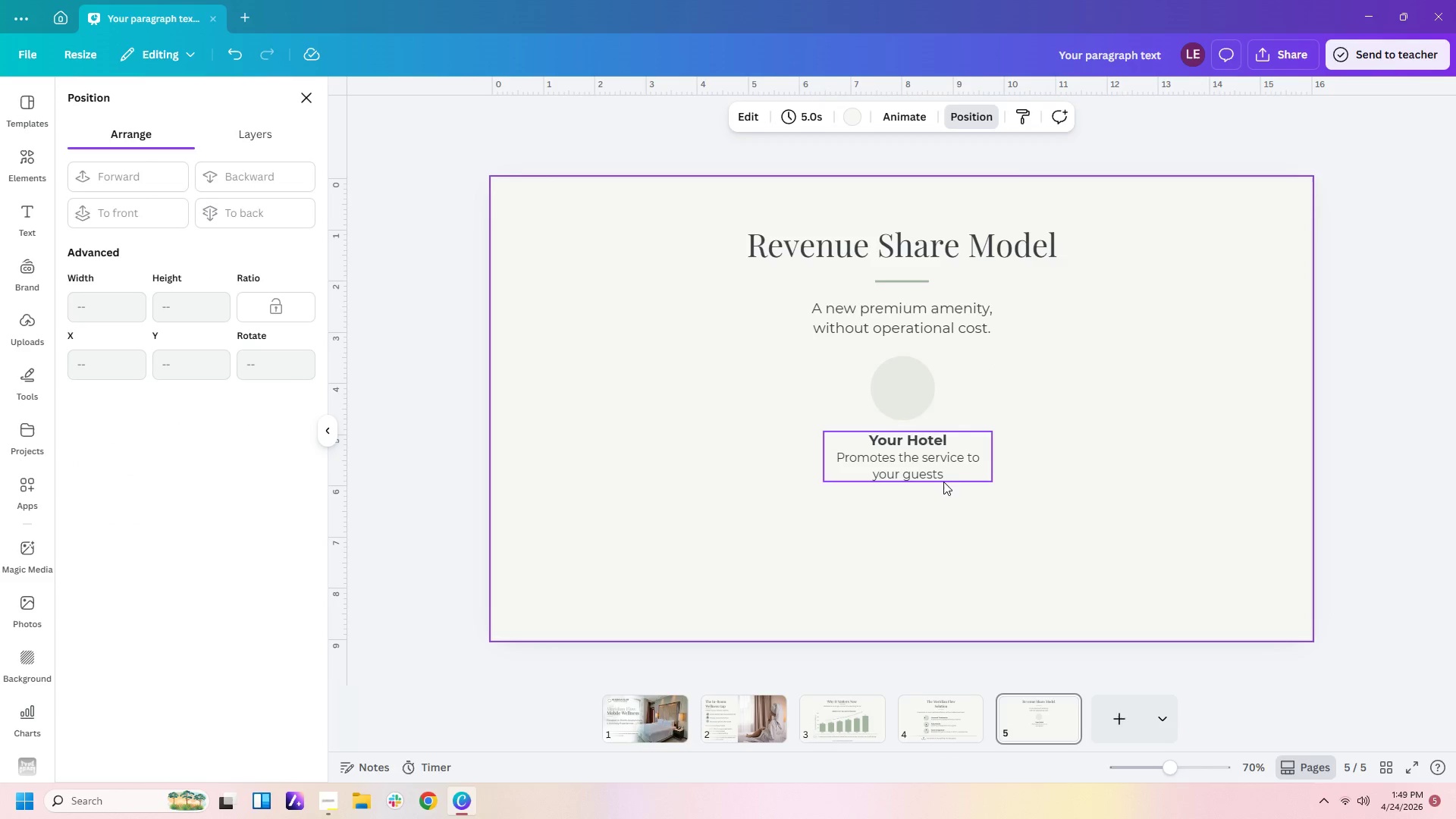 
left_click_drag(start_coordinate=[943, 477], to_coordinate=[942, 469])
 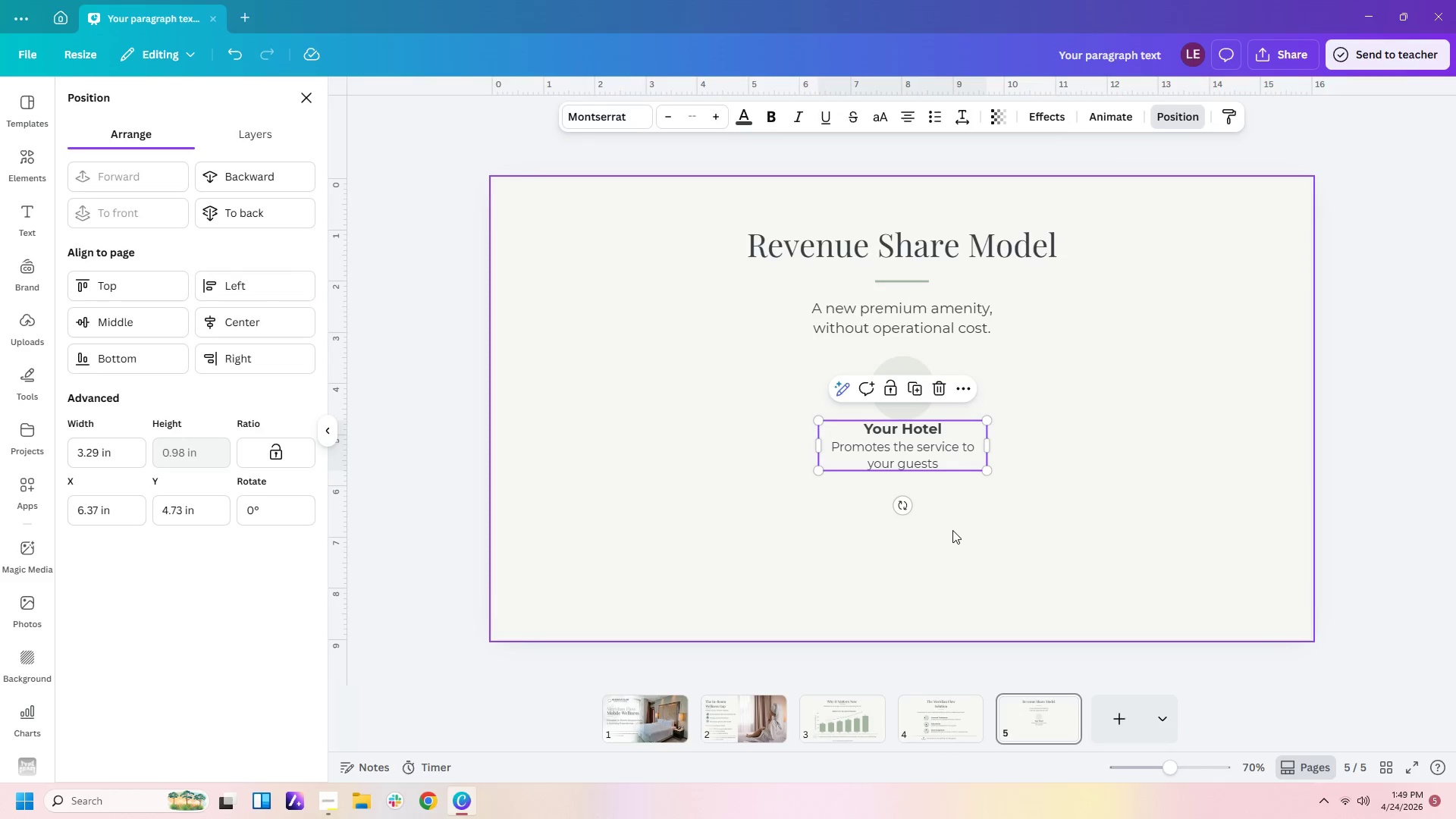 
left_click([952, 530])
 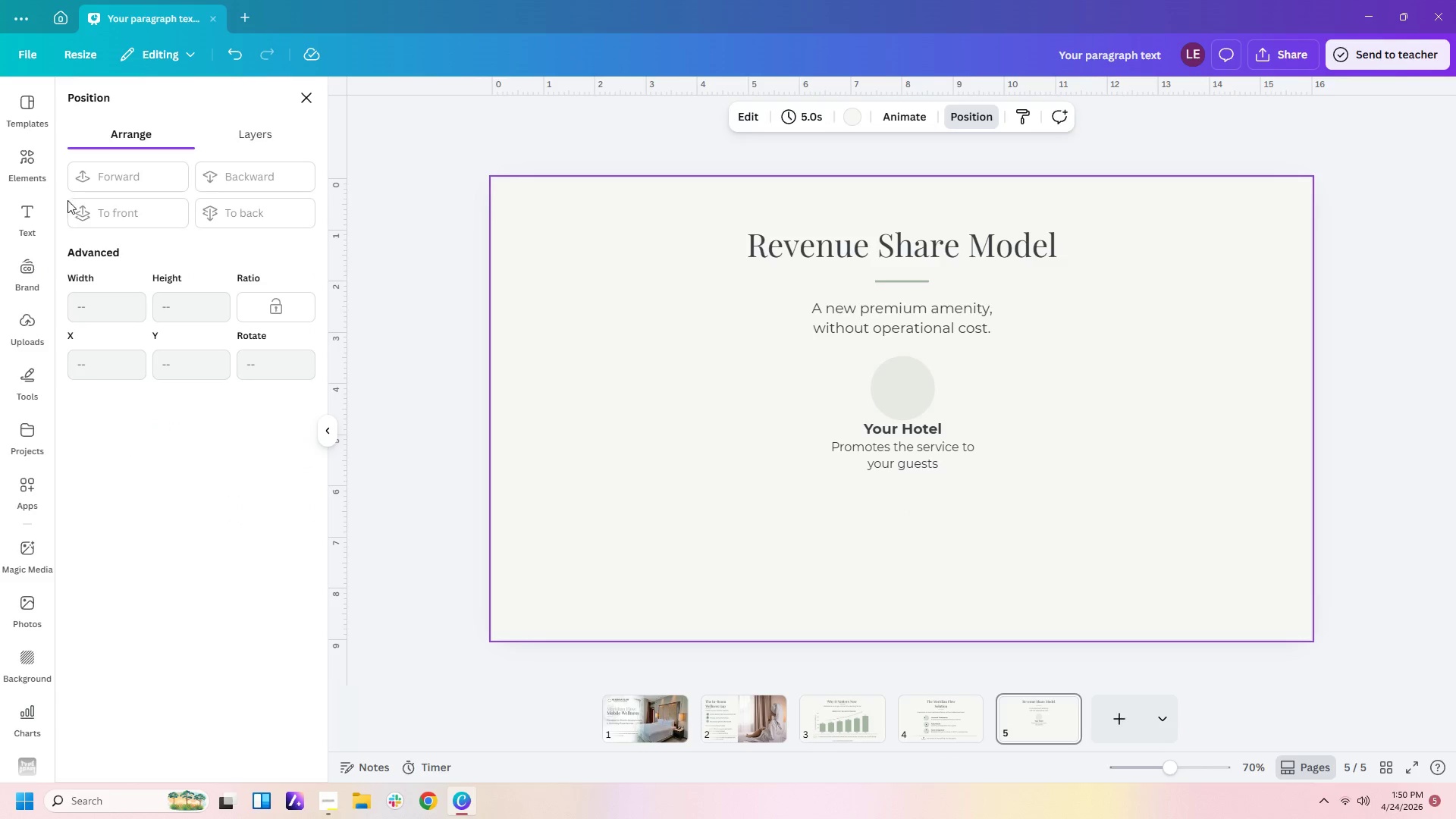 
left_click([17, 152])
 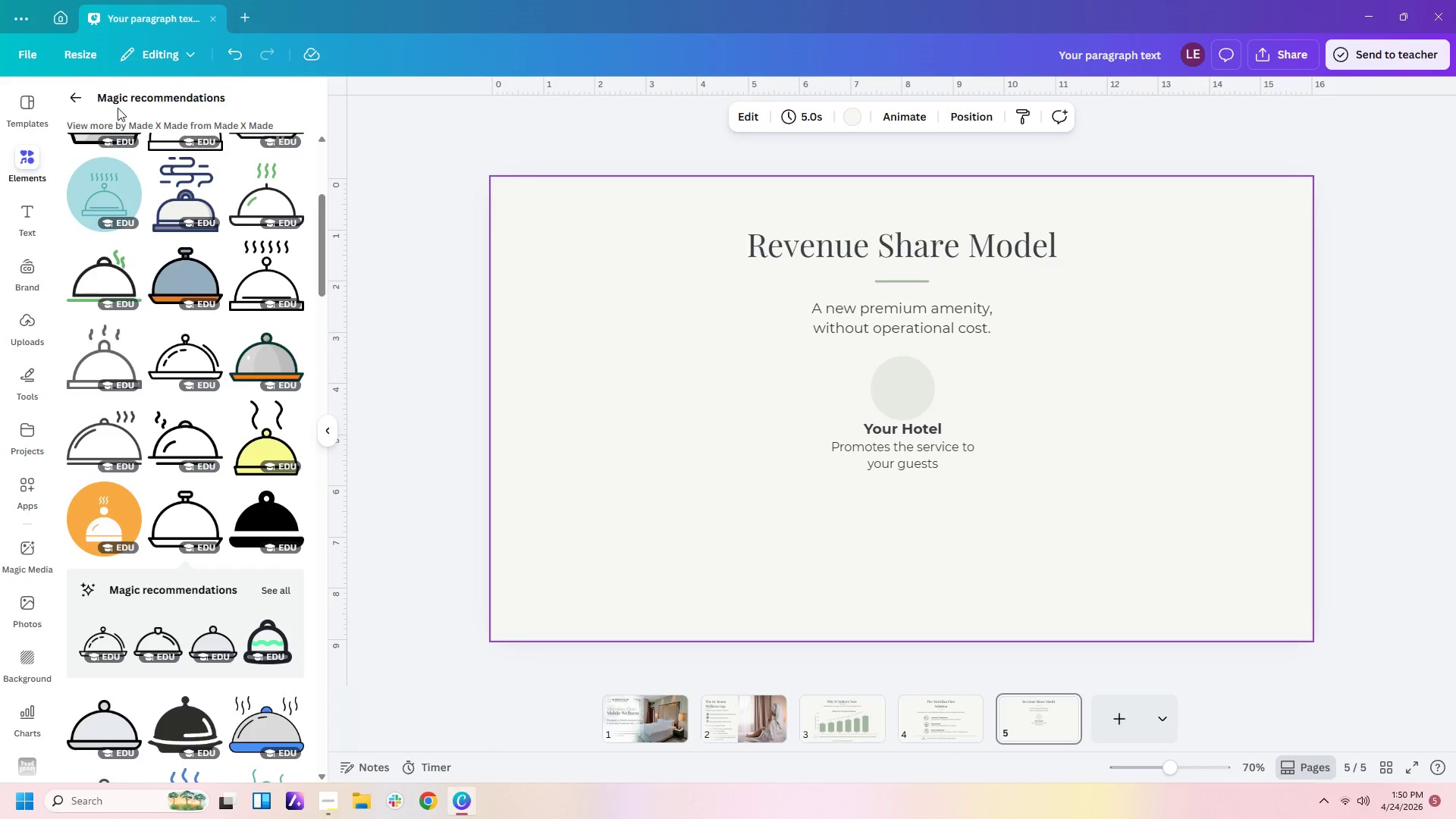 
left_click([74, 97])
 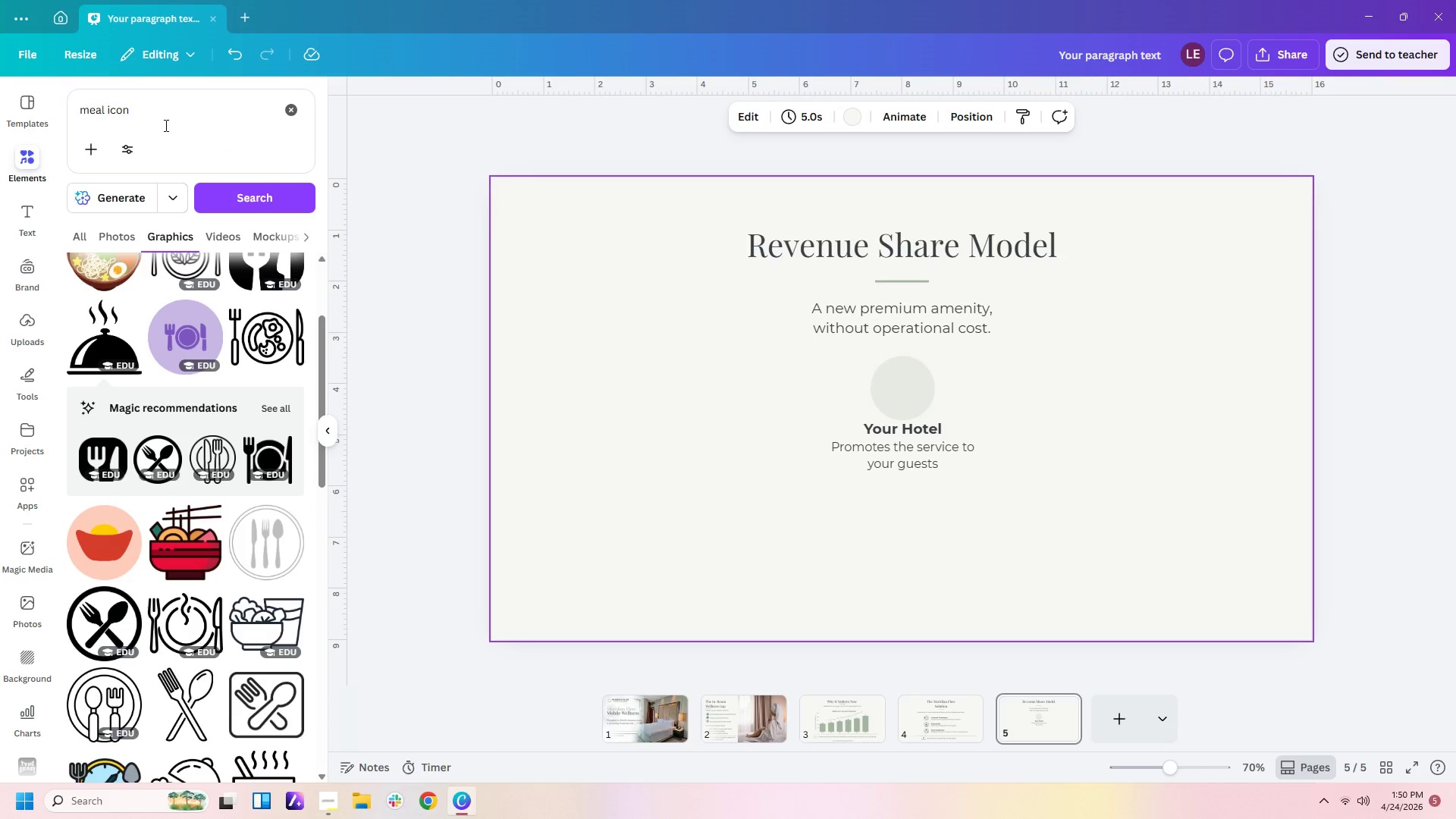 
left_click_drag(start_coordinate=[142, 114], to_coordinate=[31, 94])
 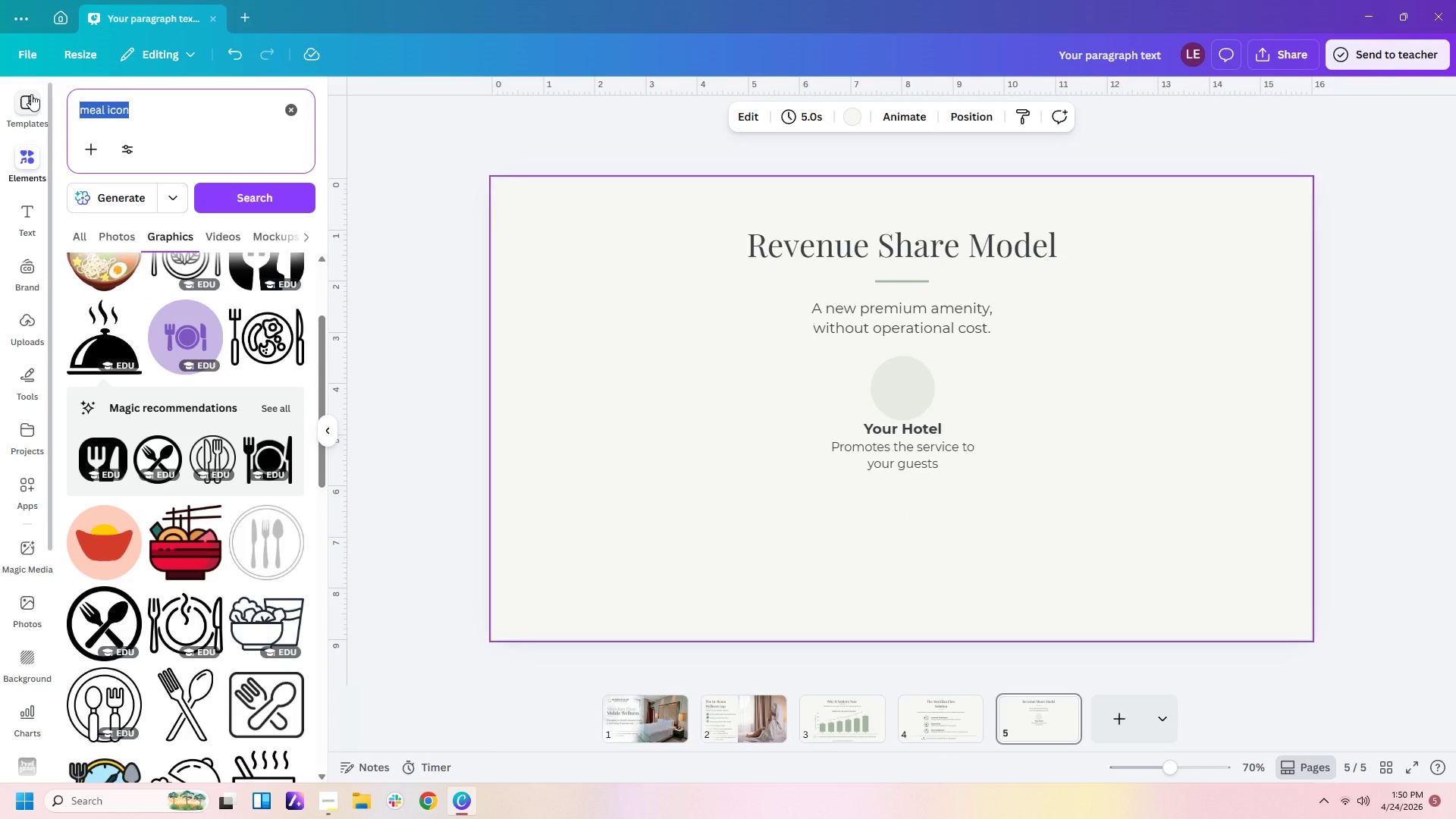 
type(hotel icon)
 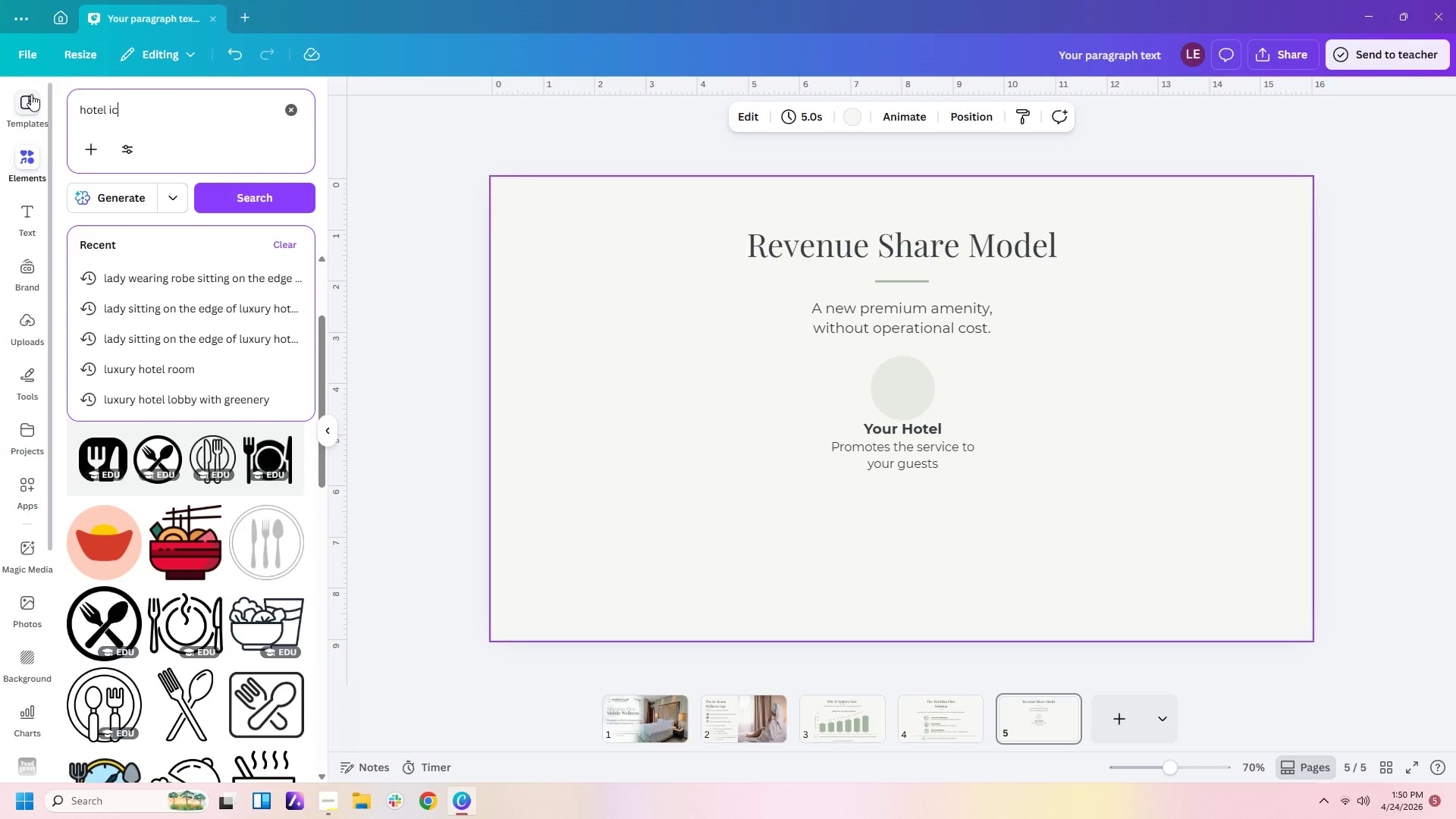 
key(Enter)
 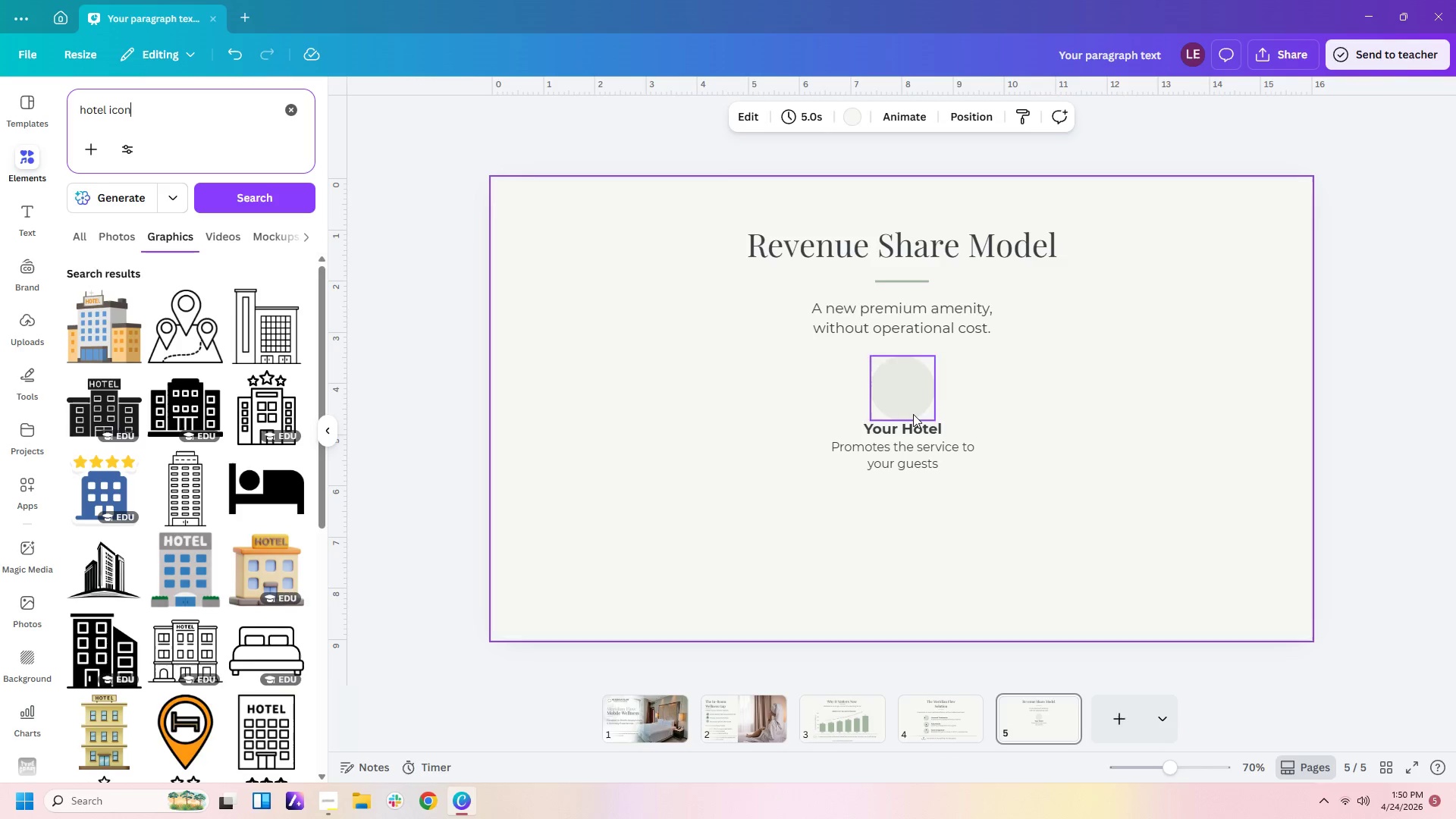 
wait(17.86)
 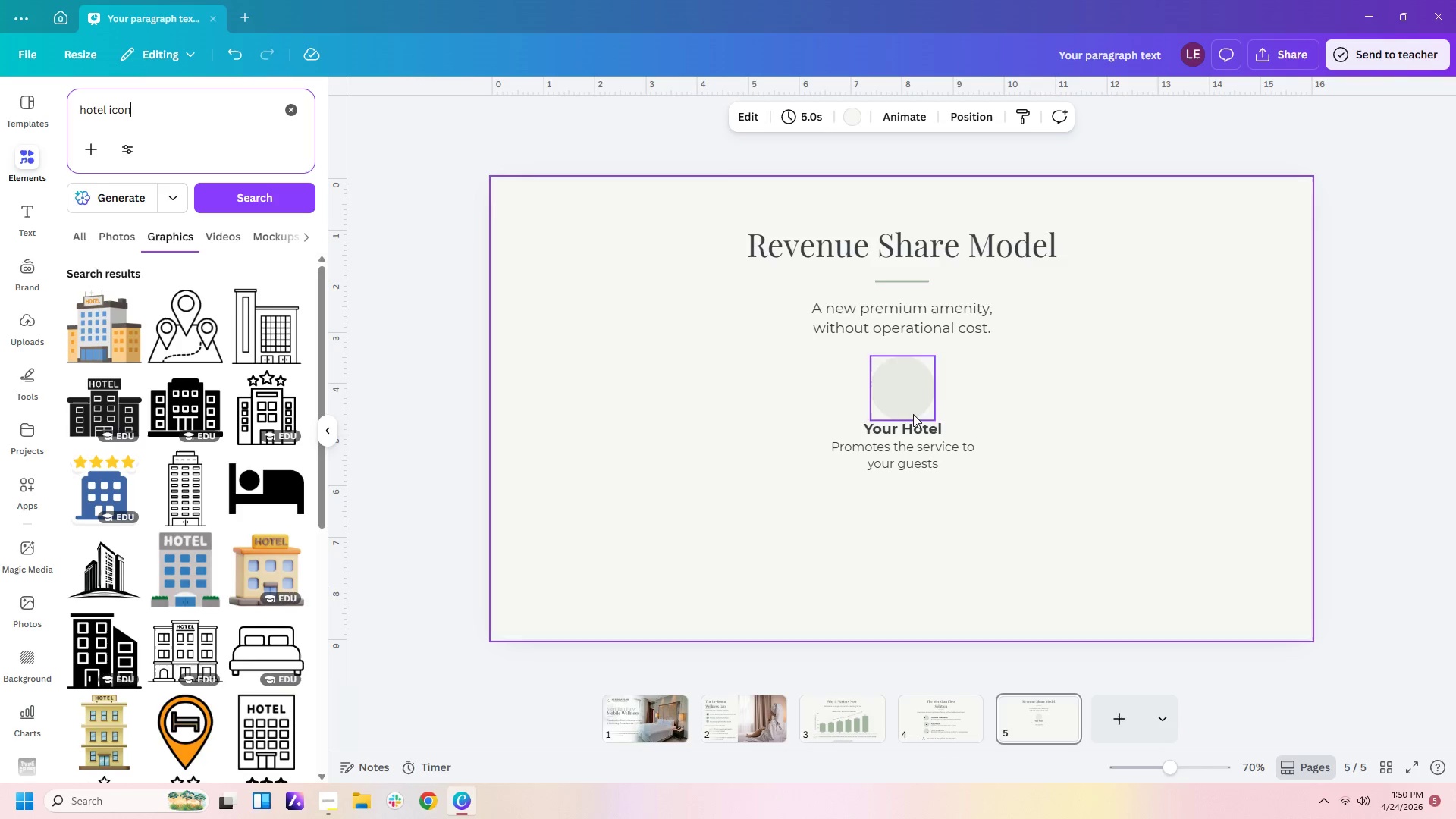 
scroll: coordinate [165, 444], scroll_direction: down, amount: 1.0
 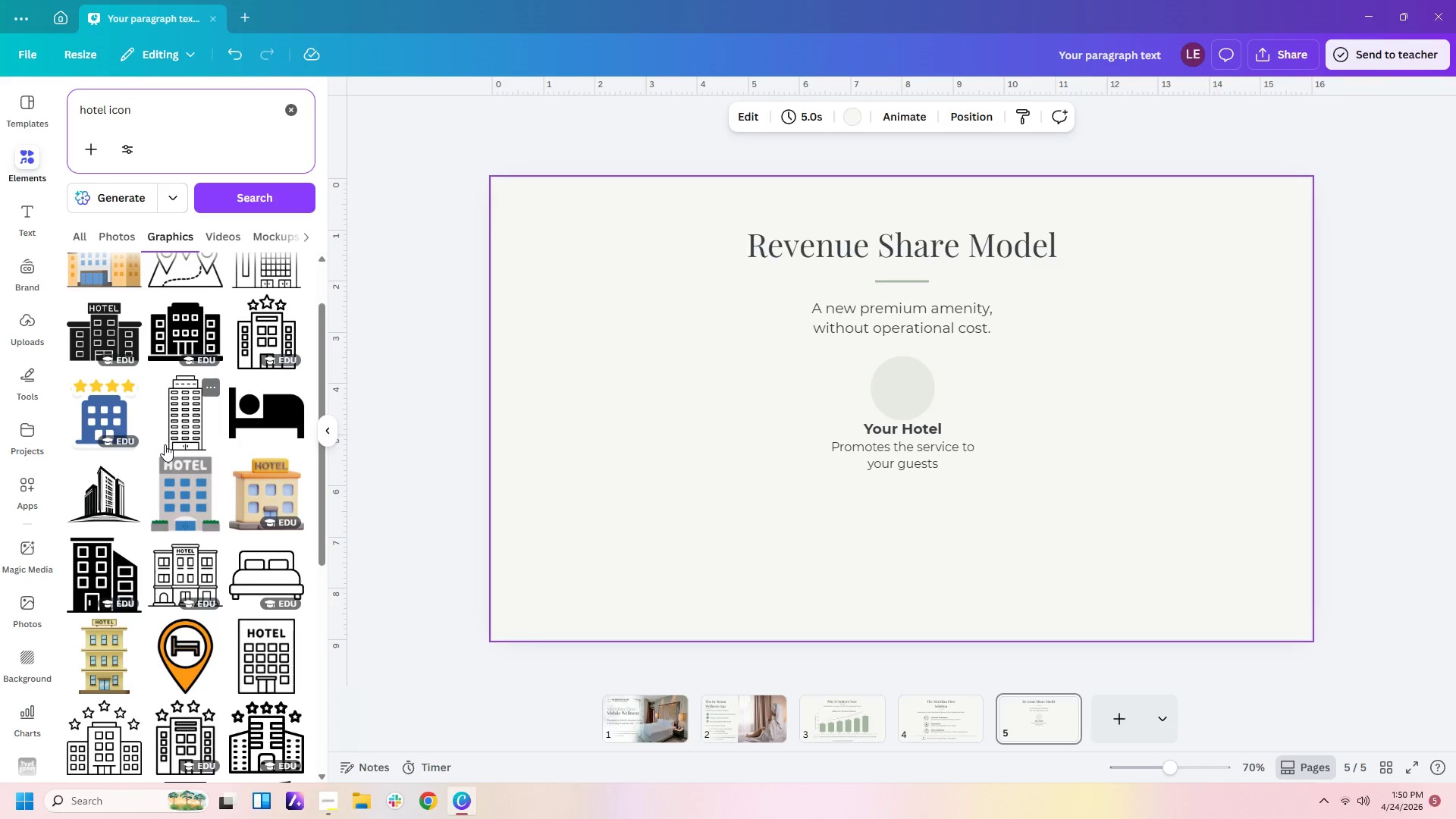 
scroll: coordinate [165, 444], scroll_direction: up, amount: 2.0
 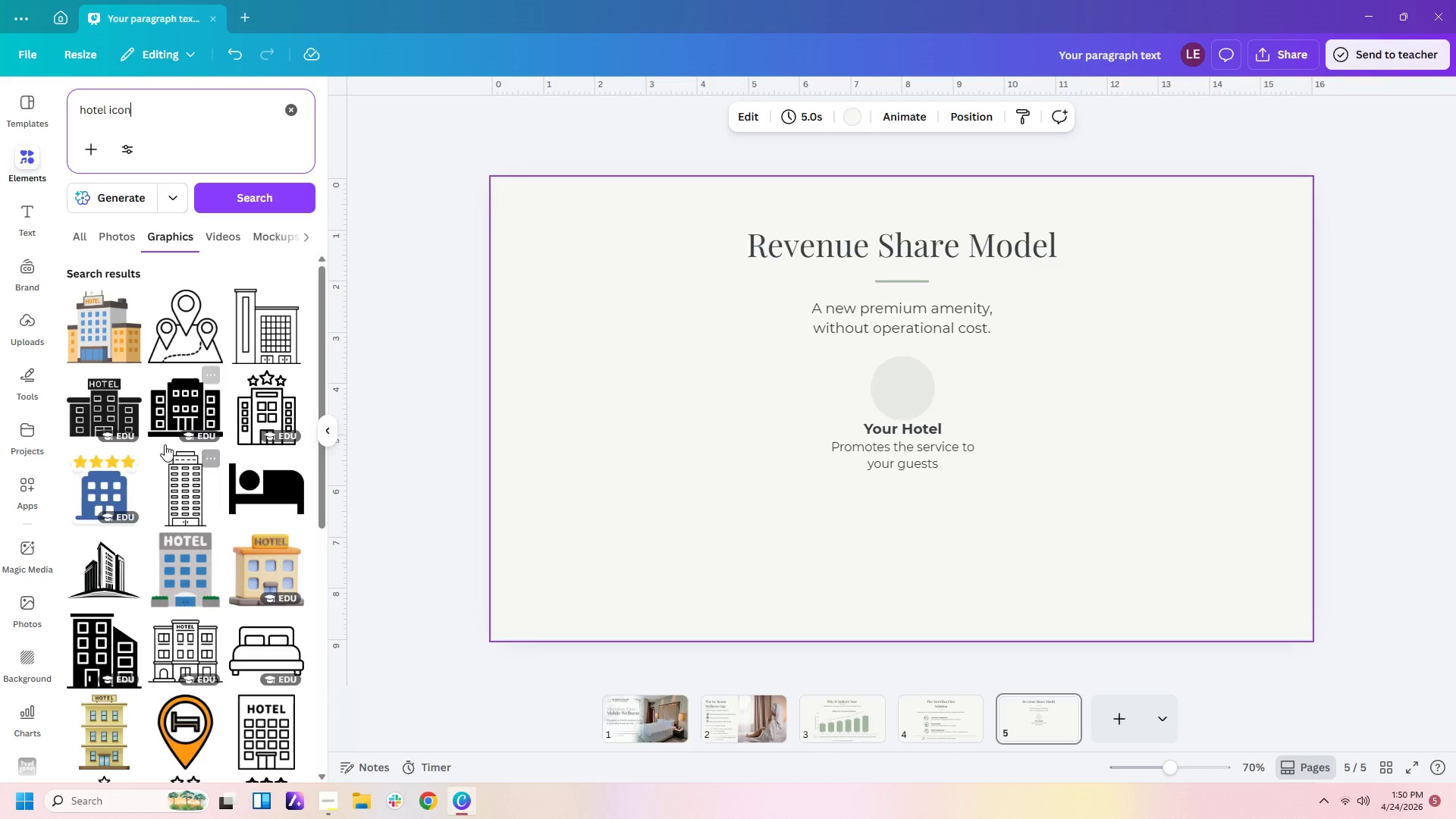 
scroll: coordinate [221, 533], scroll_direction: down, amount: 10.0
 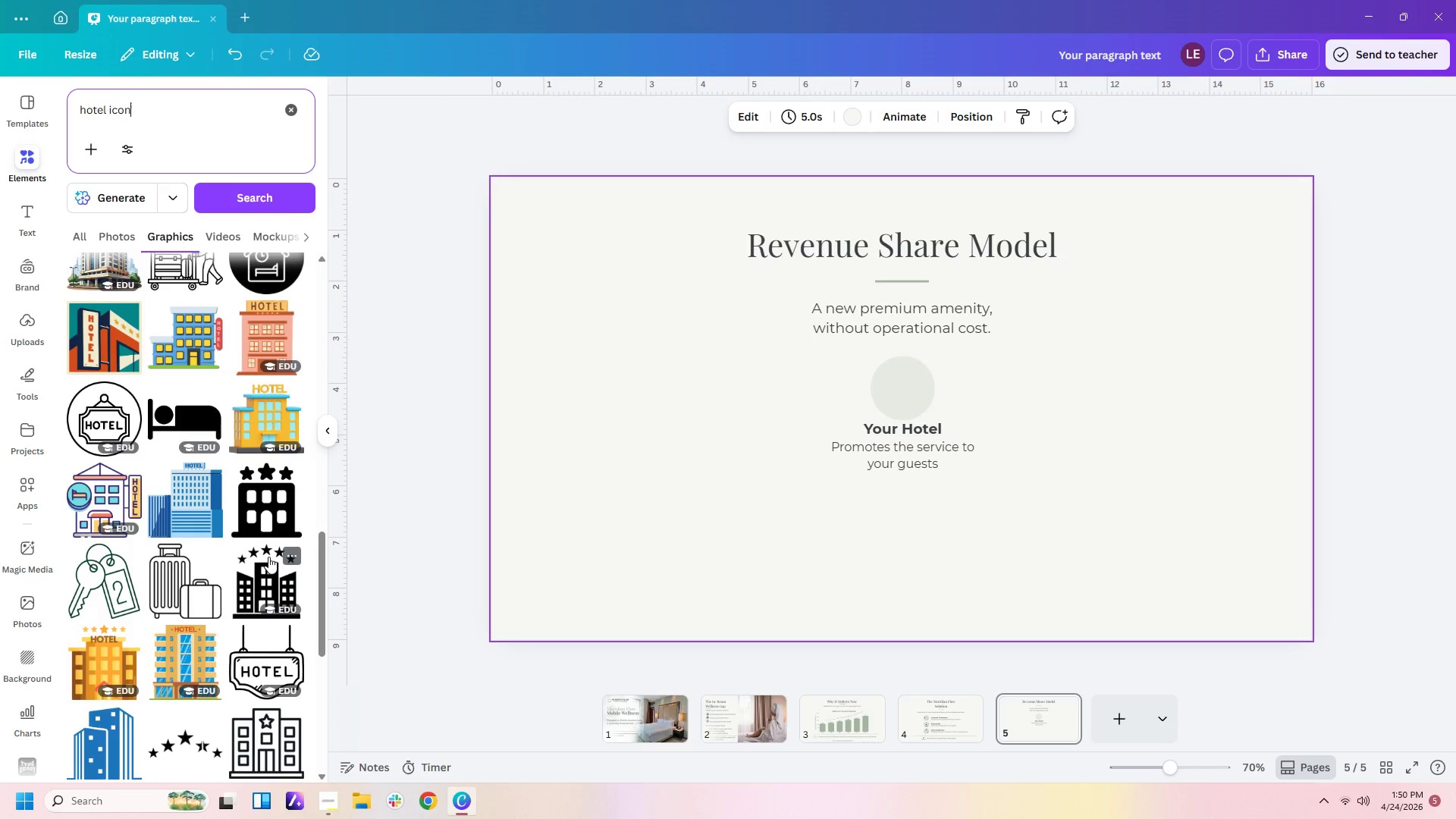 
scroll: coordinate [237, 593], scroll_direction: down, amount: 3.0
 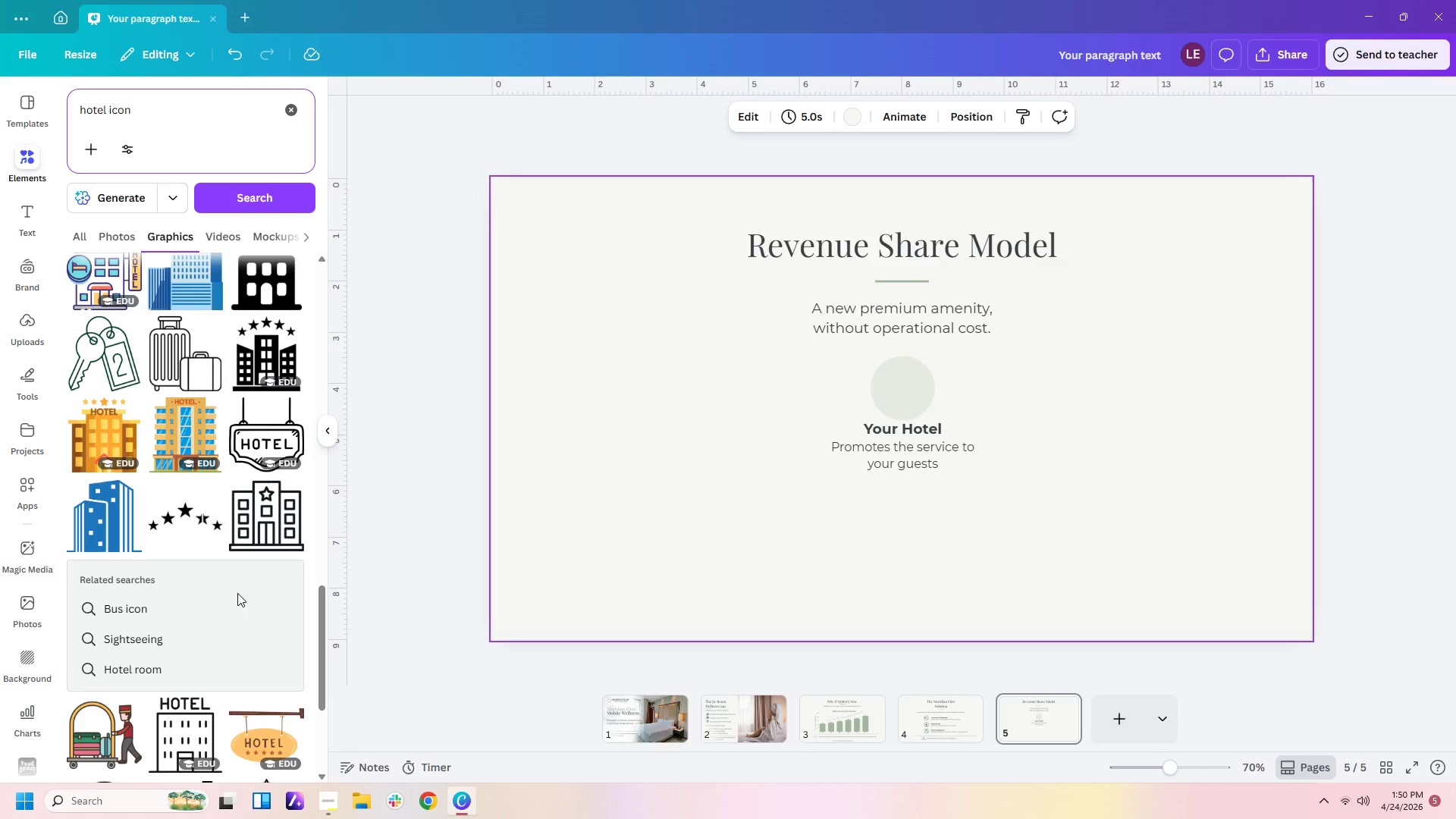 
scroll: coordinate [237, 593], scroll_direction: up, amount: 27.0
 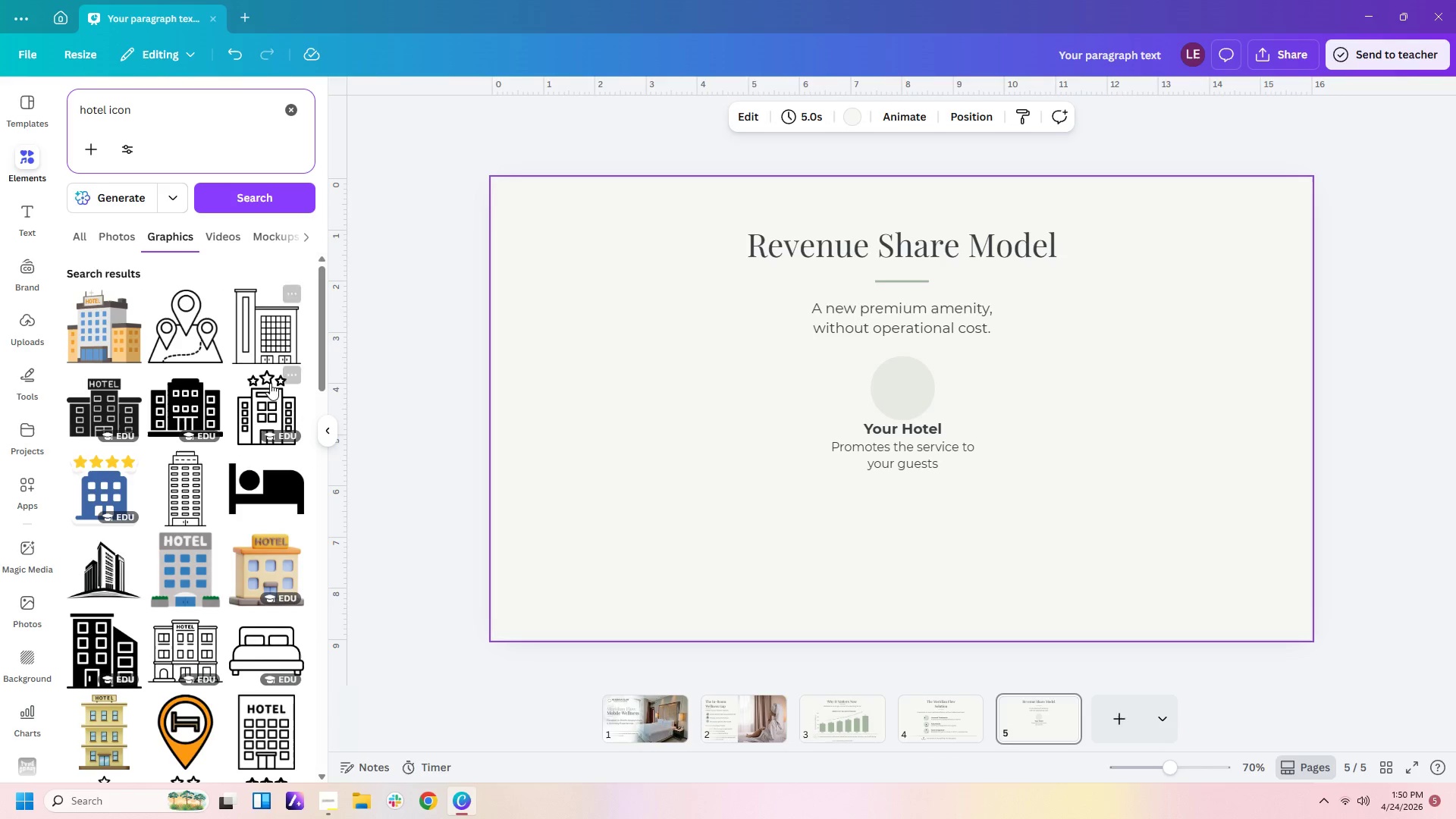 
left_click([193, 482])
 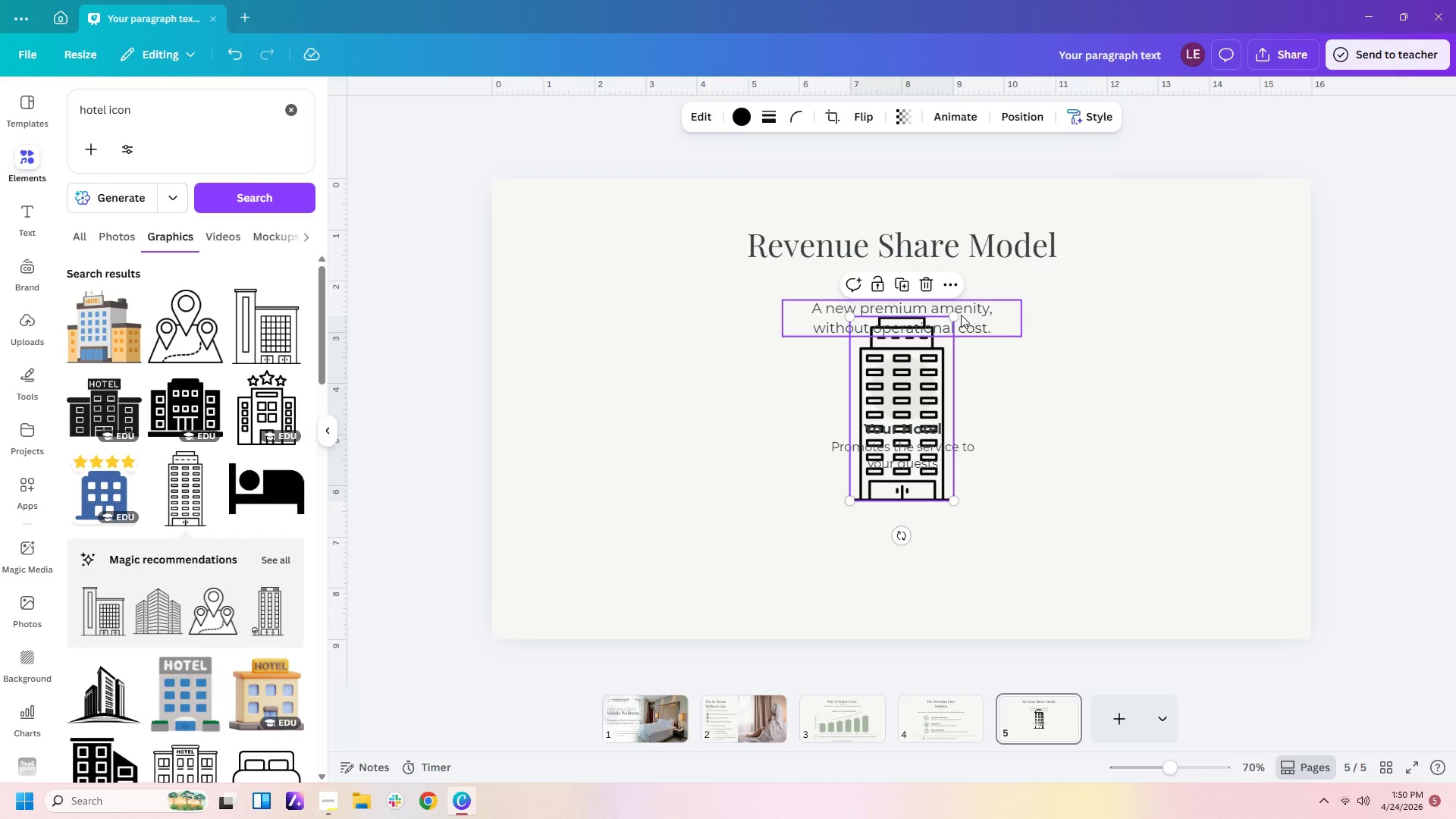 
left_click_drag(start_coordinate=[953, 316], to_coordinate=[871, 454])
 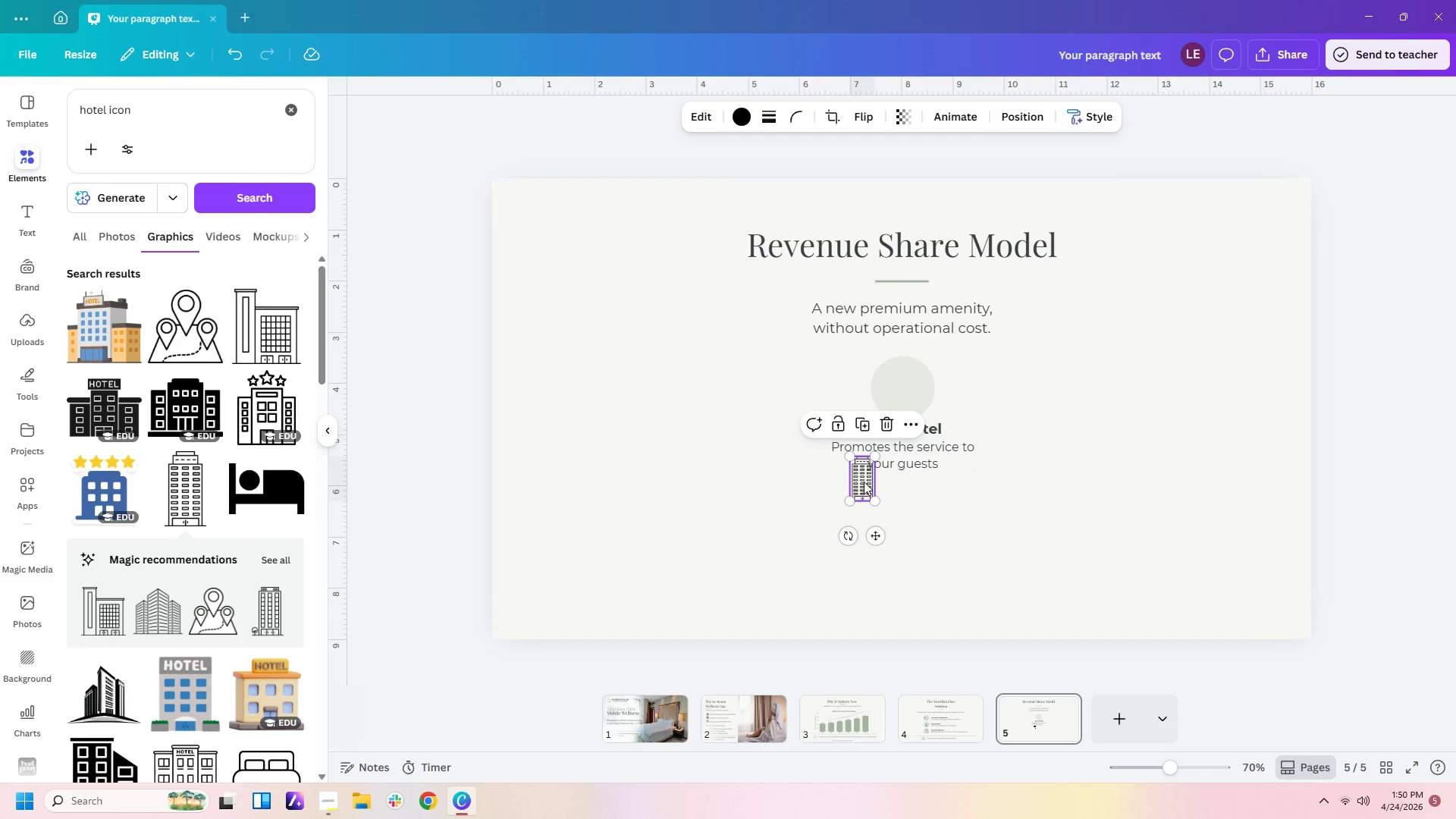 
left_click_drag(start_coordinate=[862, 482], to_coordinate=[903, 392])
 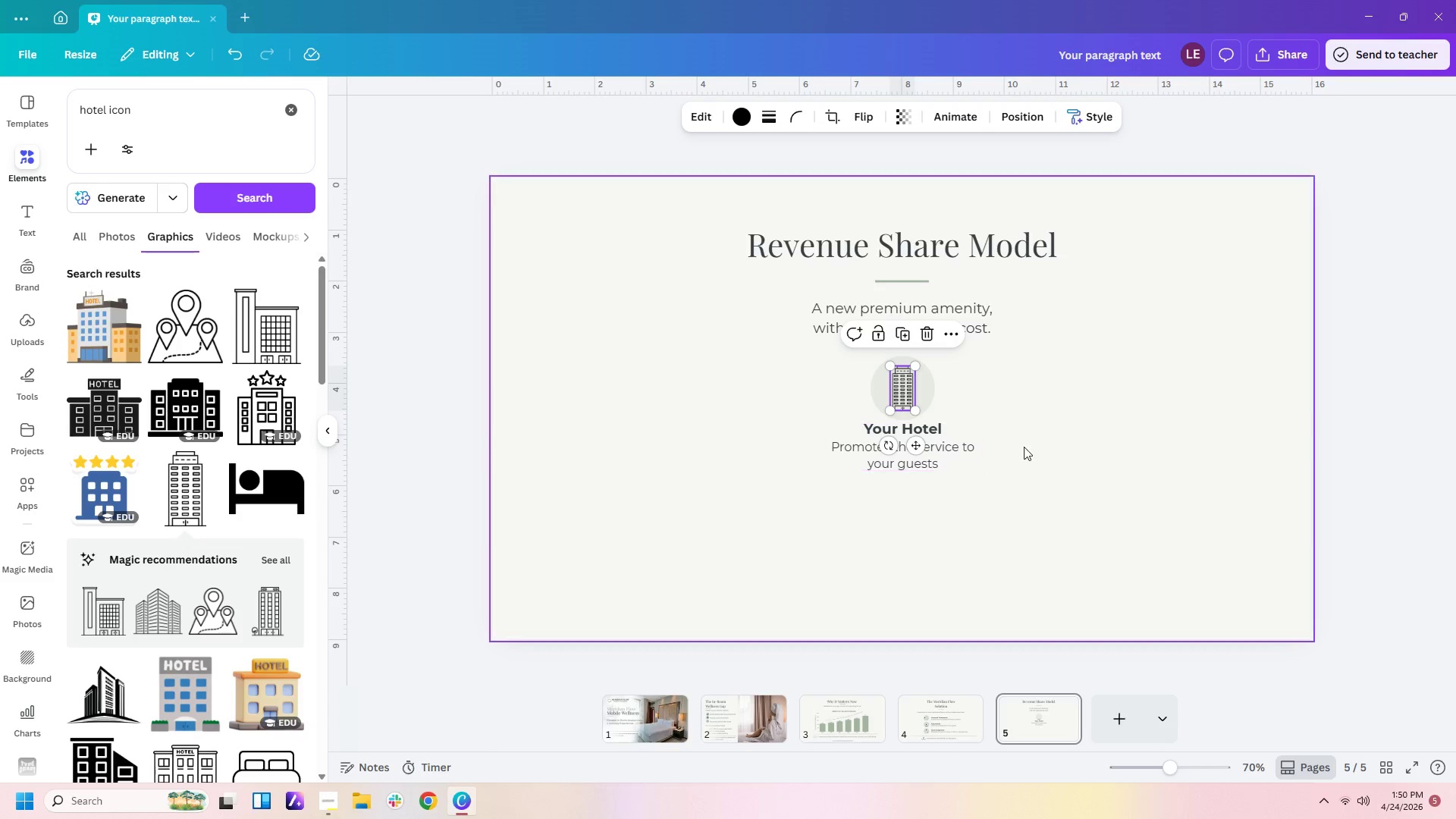 
left_click([1025, 447])
 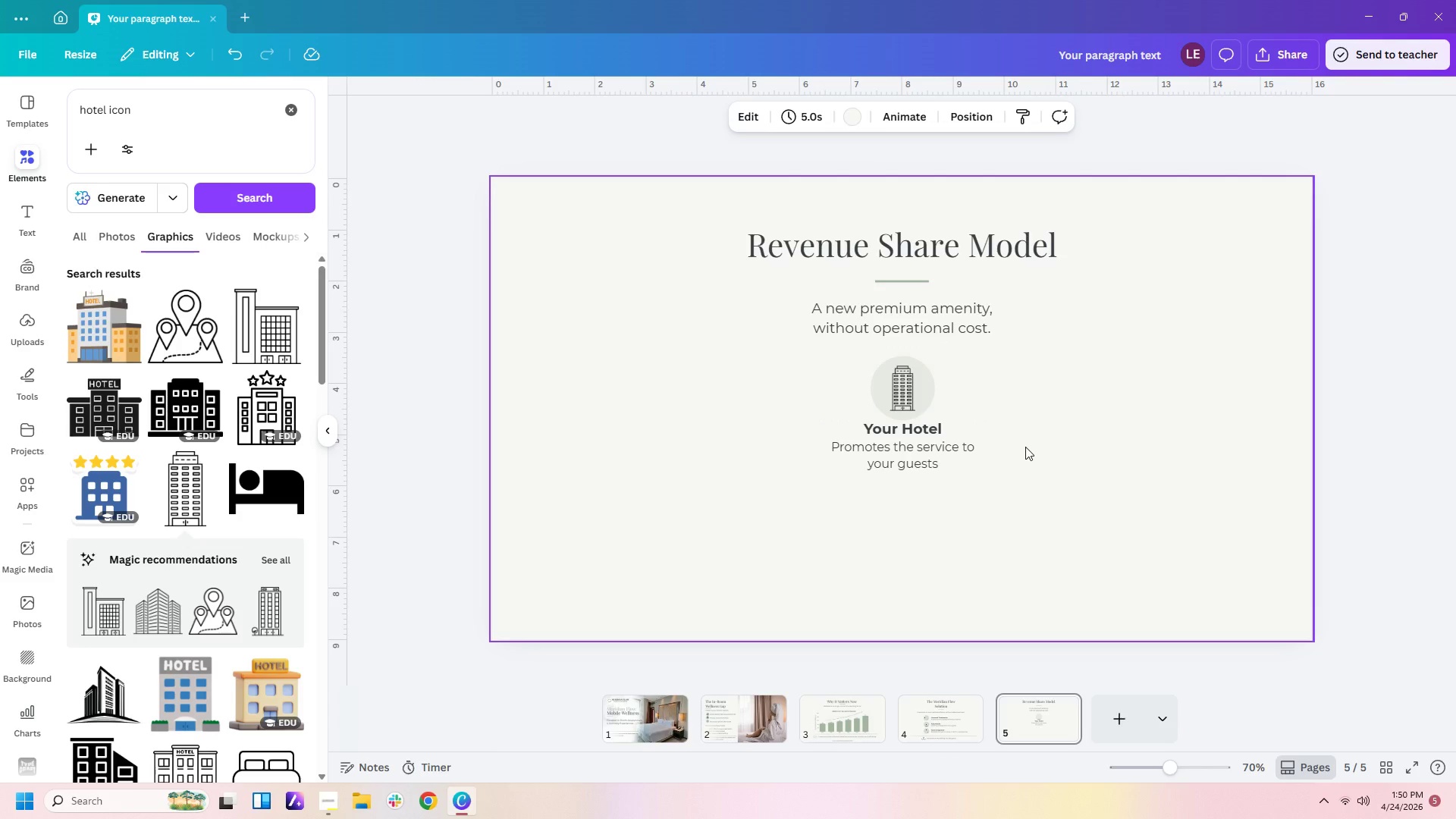 
left_click([987, 545])
 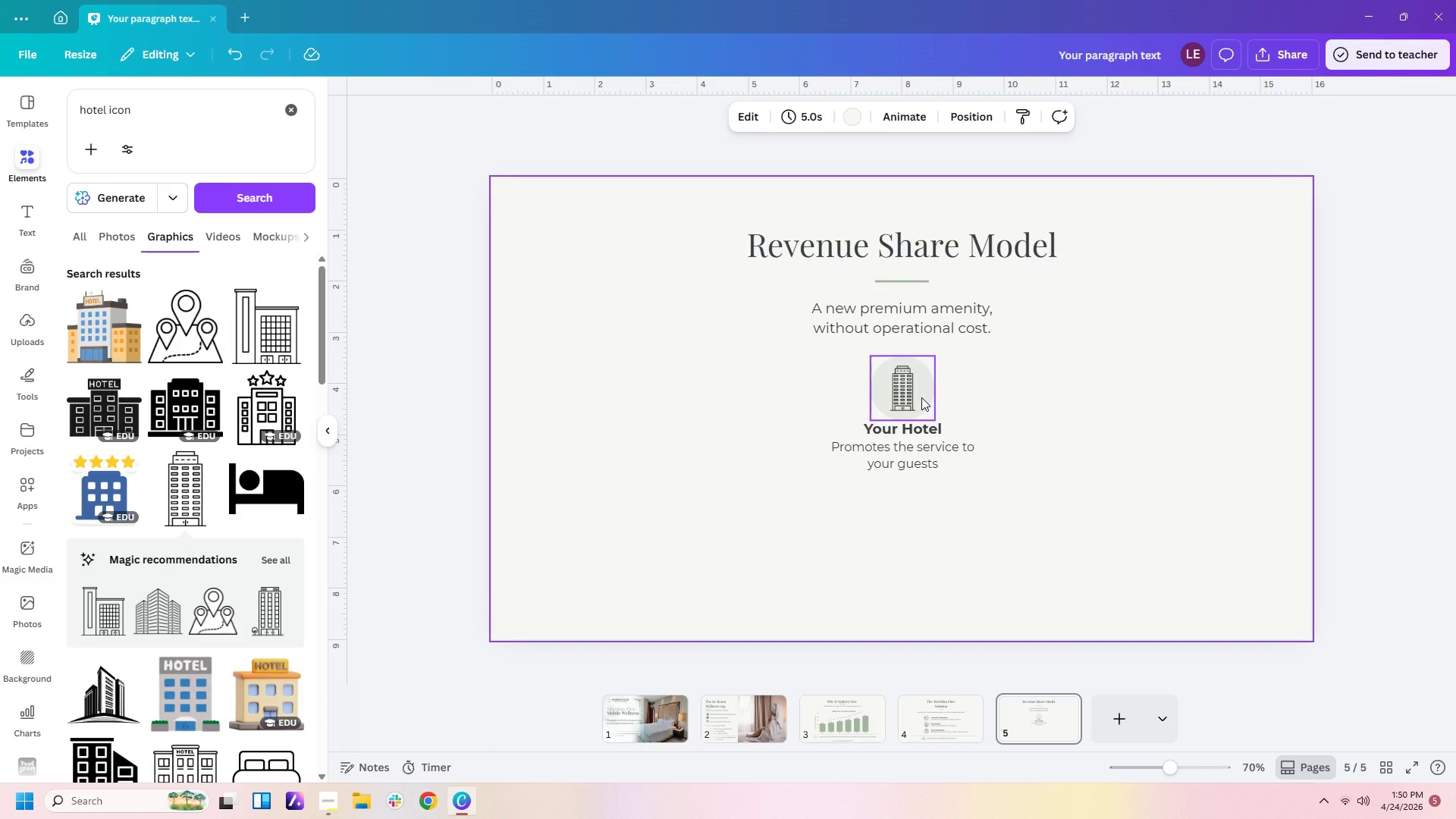 
left_click_drag(start_coordinate=[968, 397], to_coordinate=[899, 391])
 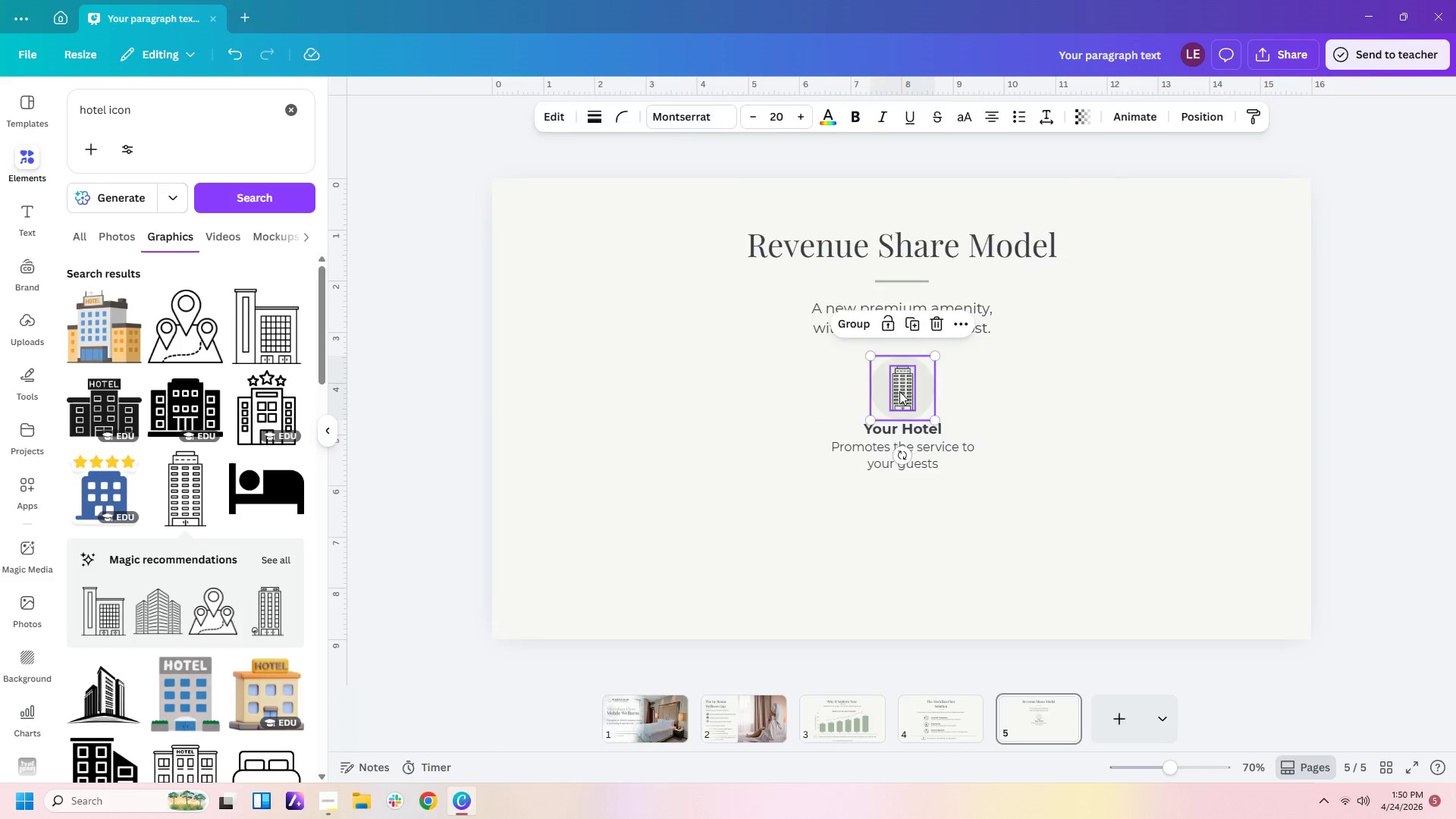 
left_click([899, 391])
 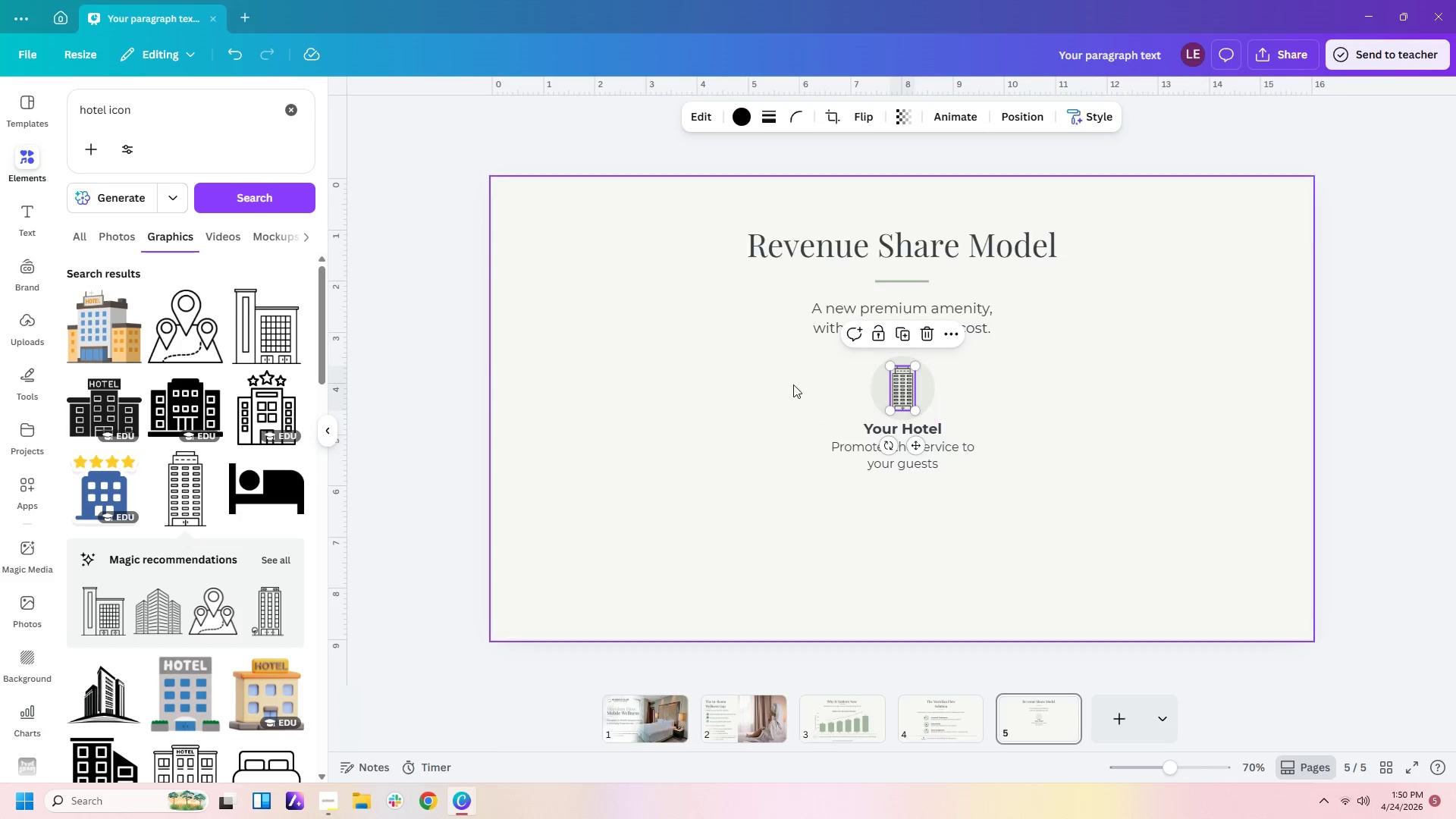 
left_click_drag(start_coordinate=[795, 383], to_coordinate=[1059, 496])
 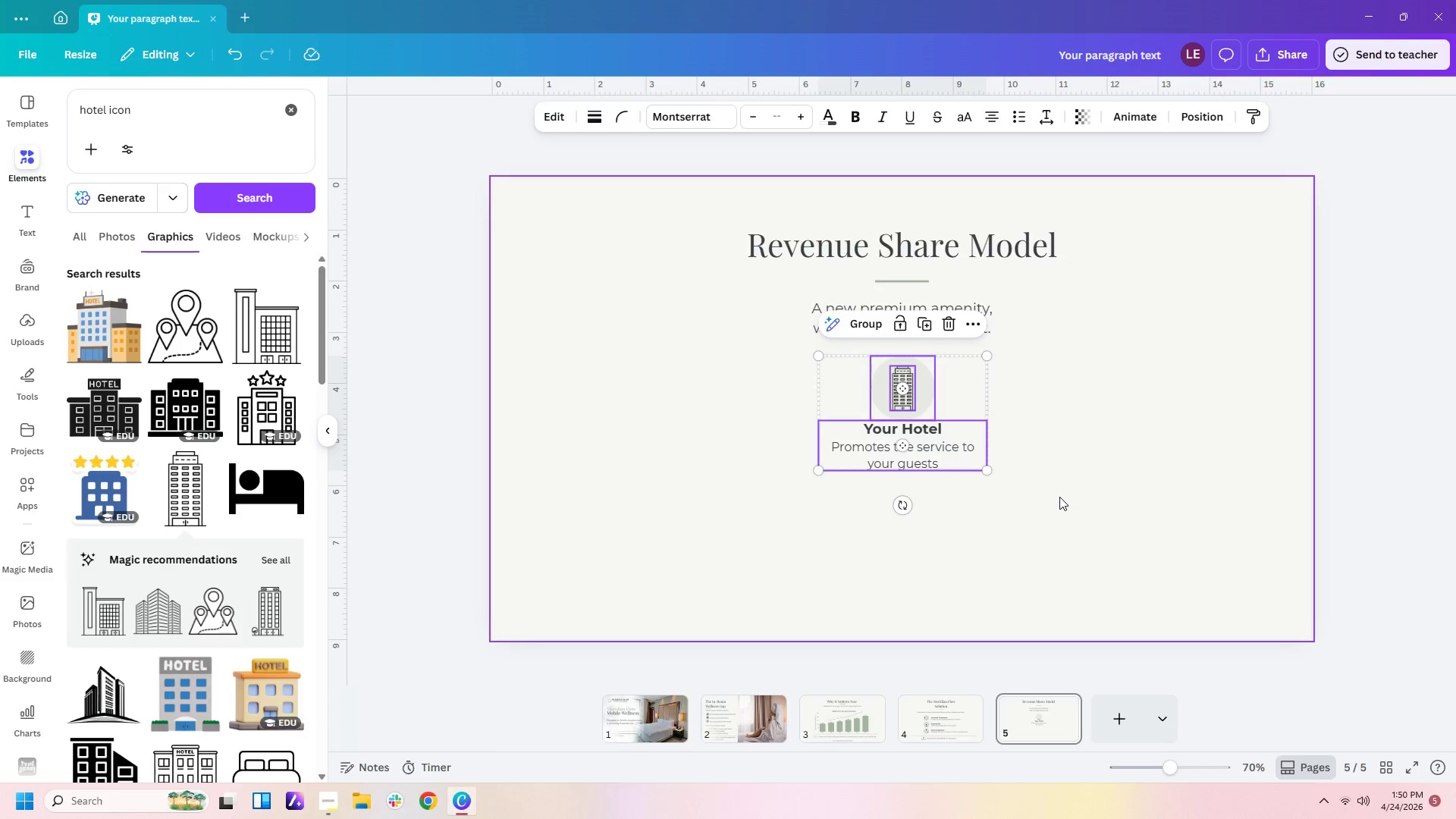 
key(Control+C)
 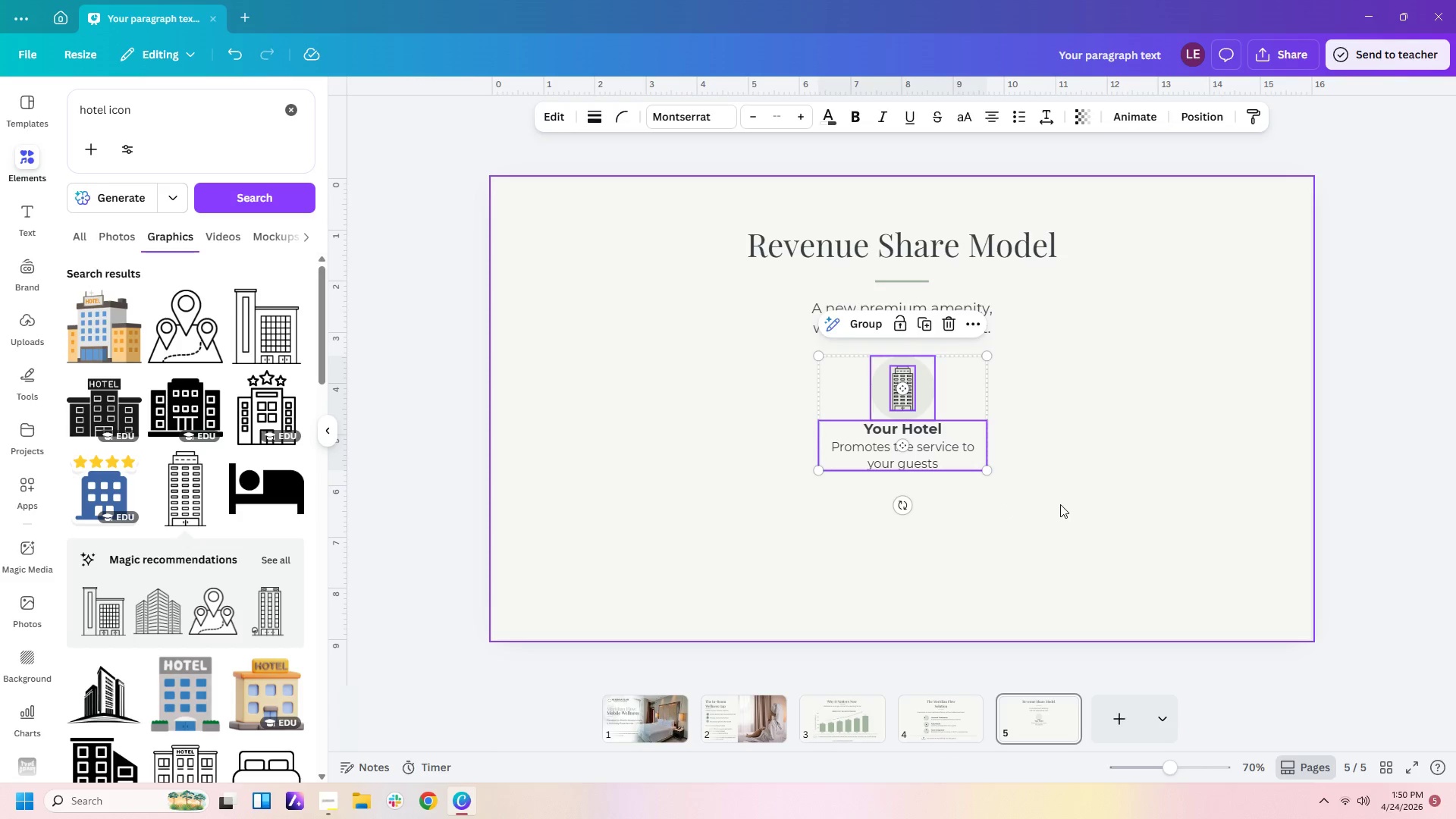 
key(Control+V)
 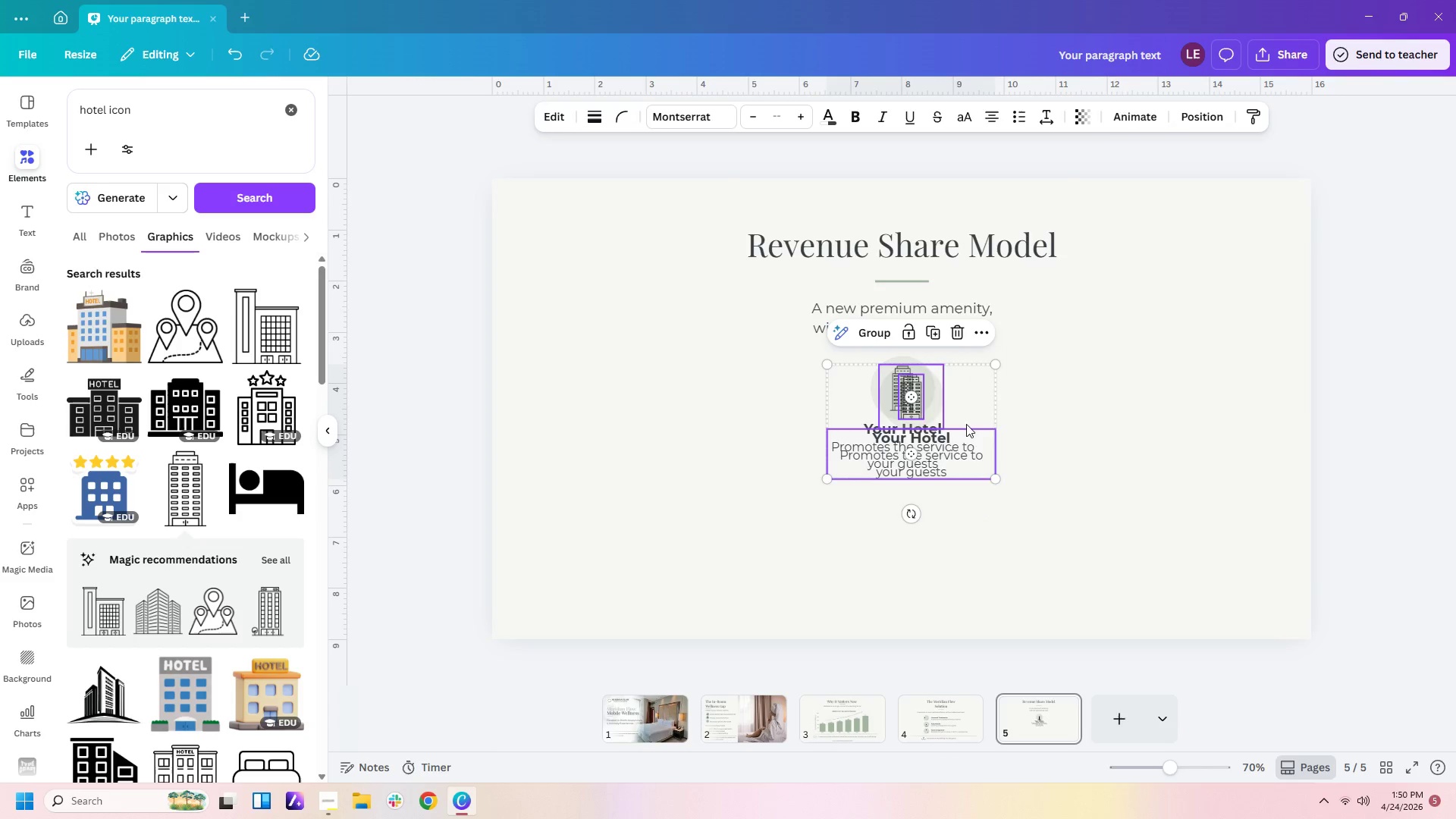 
left_click_drag(start_coordinate=[971, 400], to_coordinate=[1131, 524])
 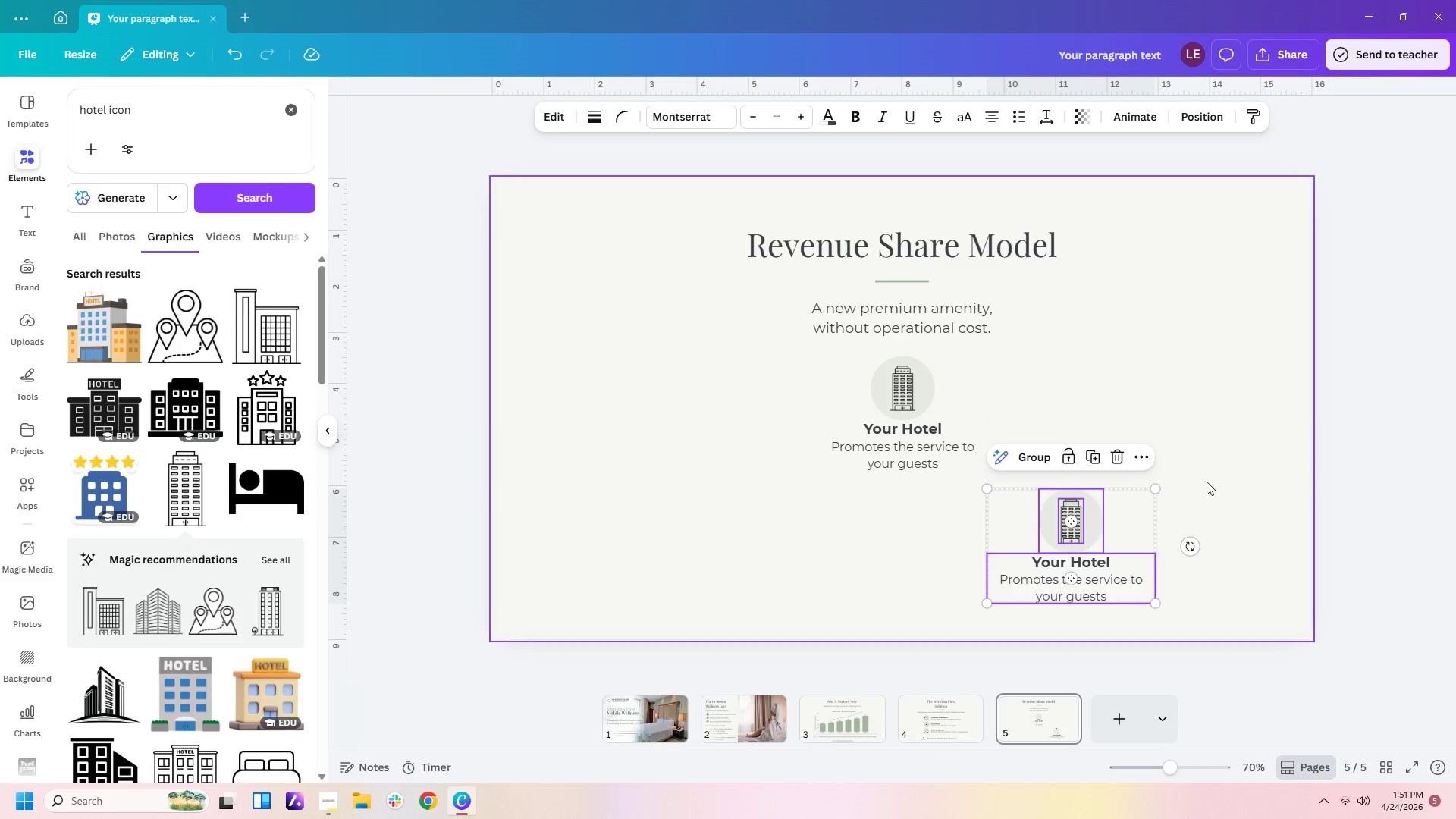 
left_click([1210, 475])
 